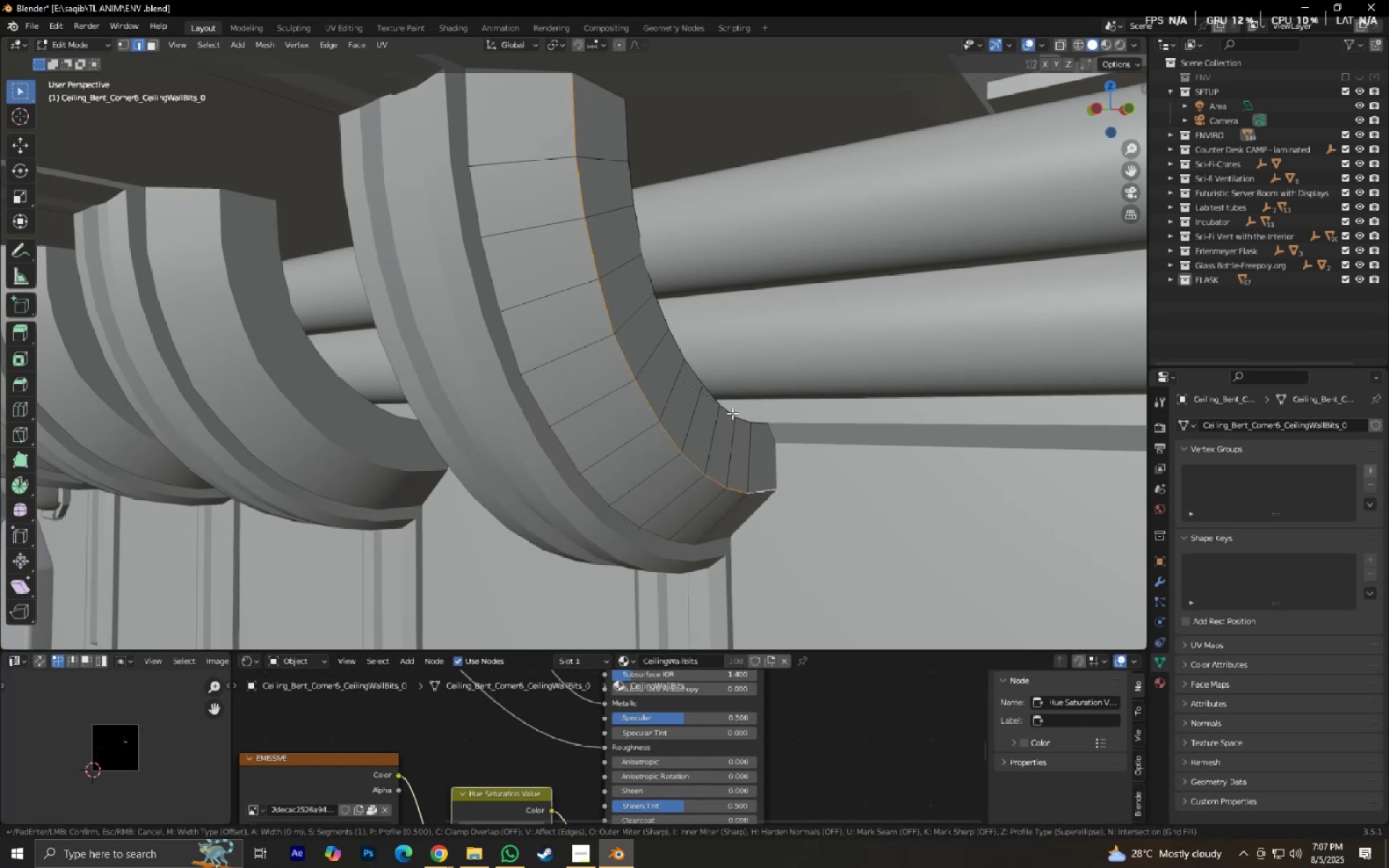 
key(C)
 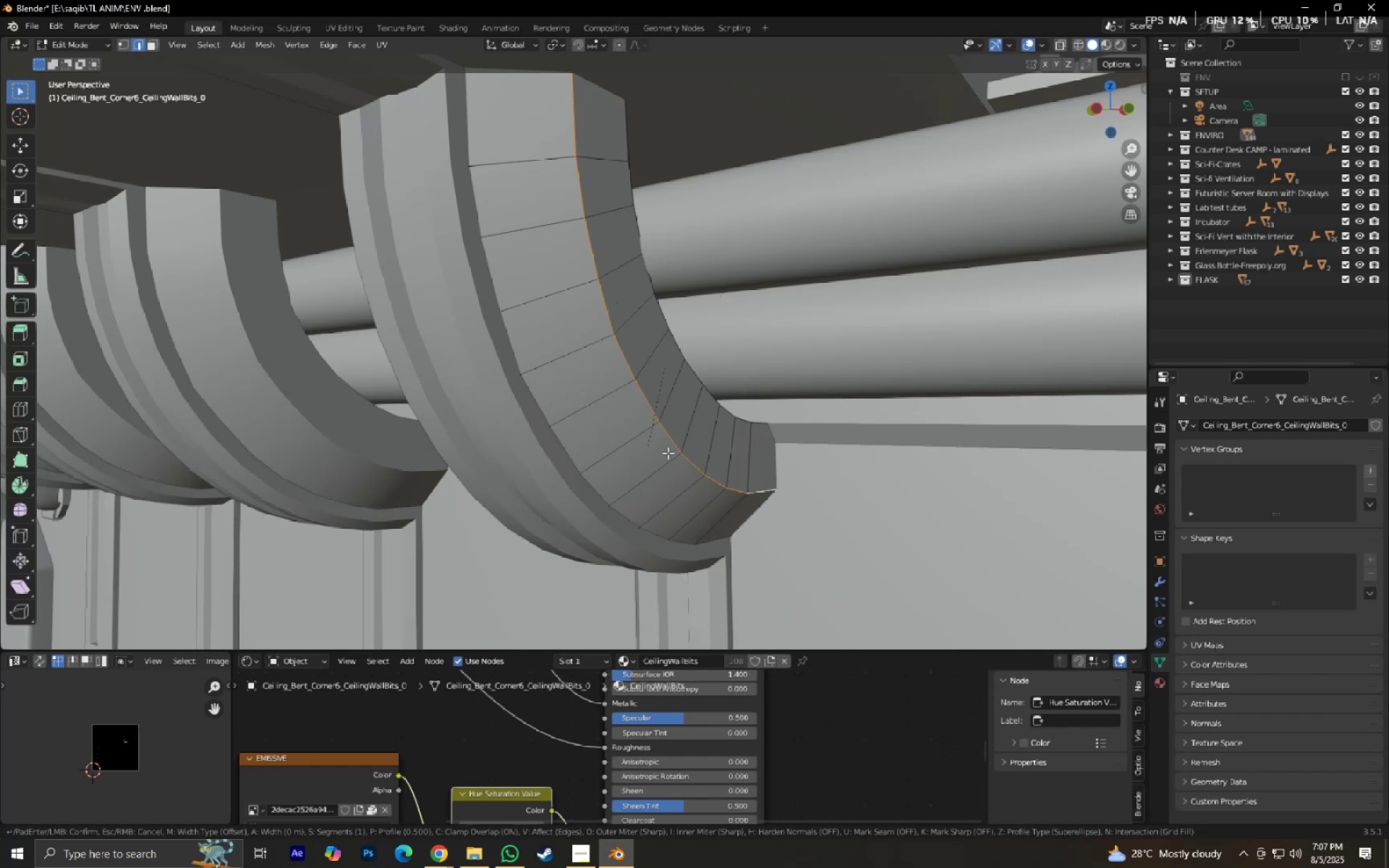 
key(C)
 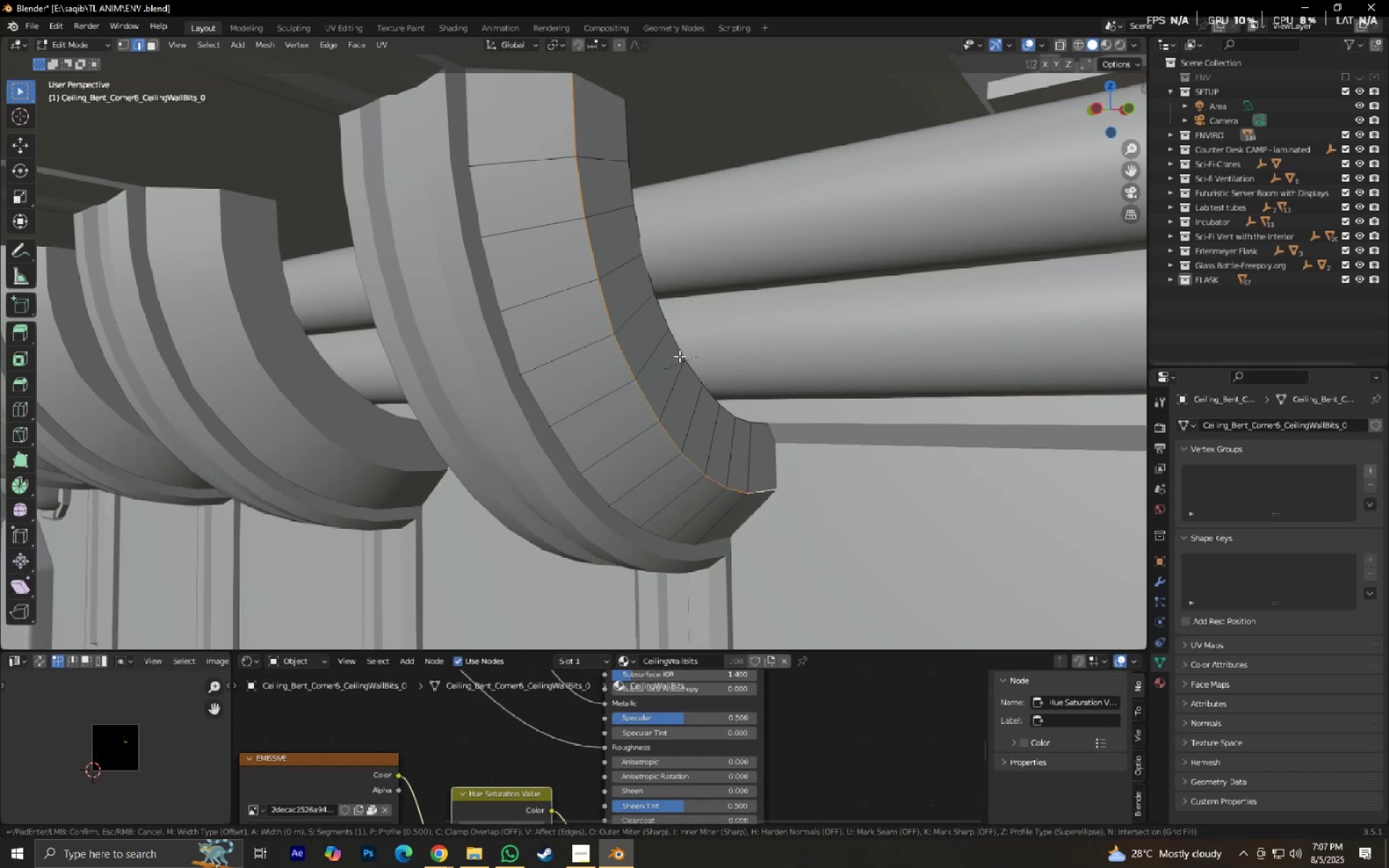 
right_click([791, 354])
 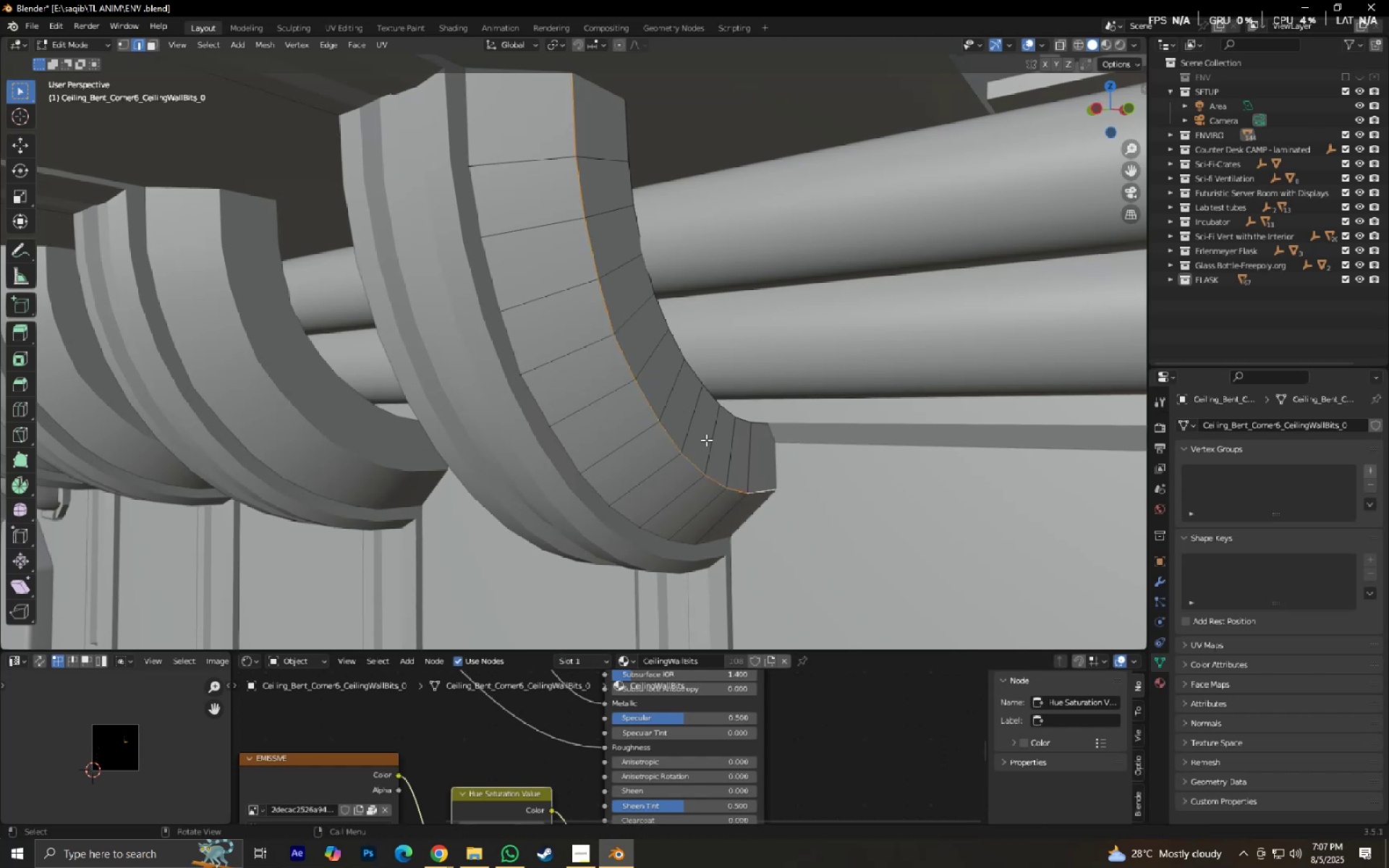 
scroll: coordinate [729, 493], scroll_direction: down, amount: 1.0
 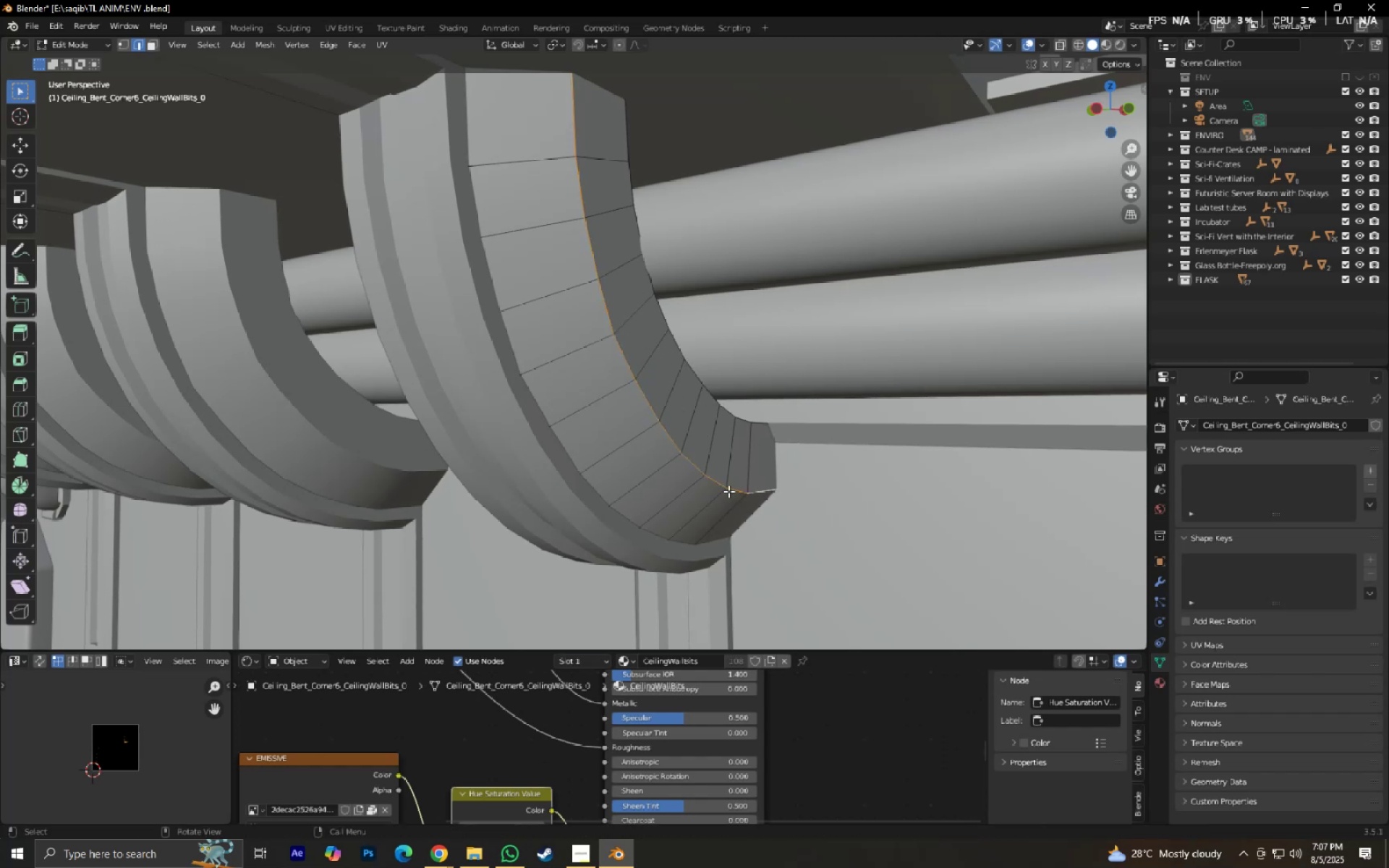 
key(Control+S)
 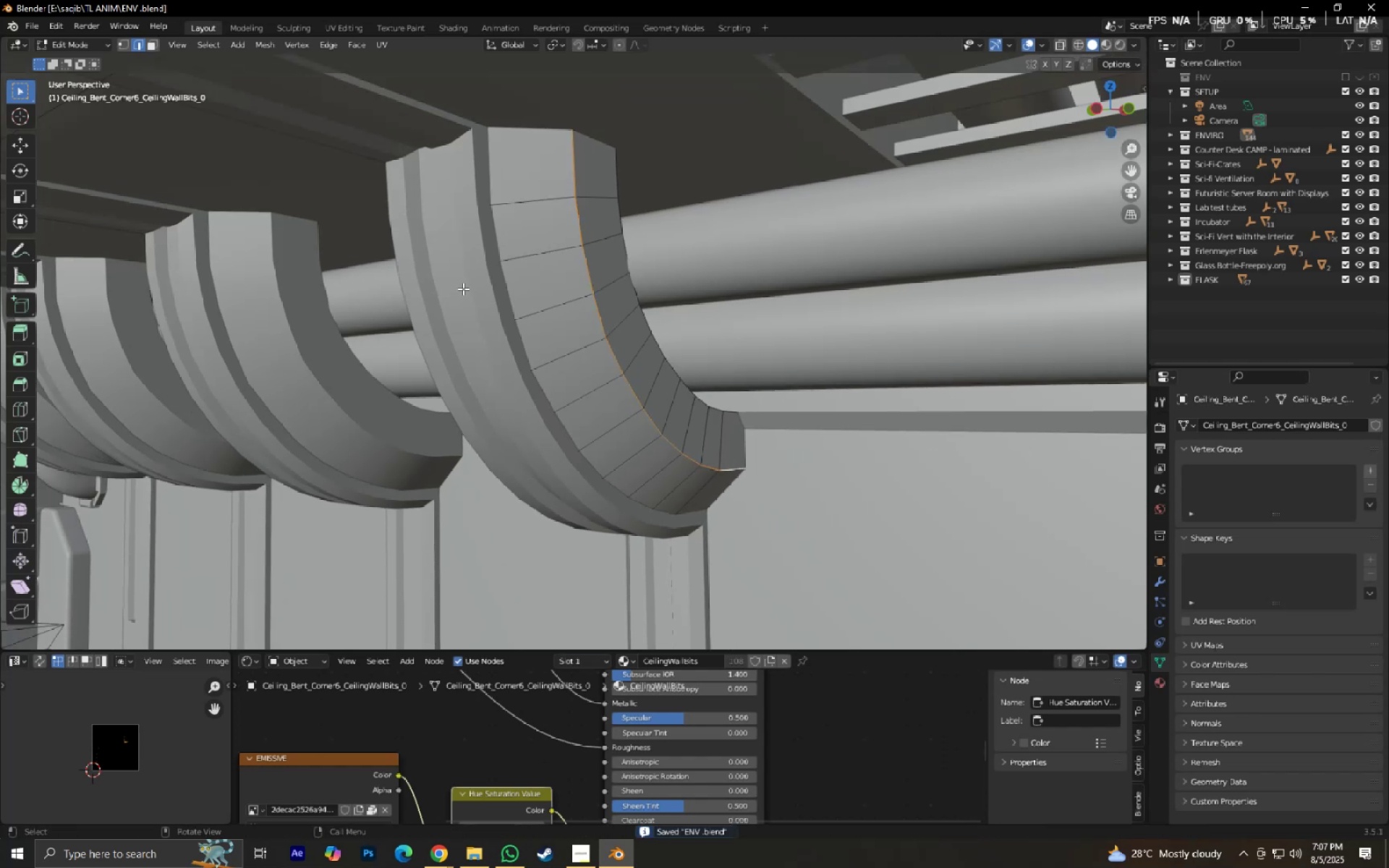 
key(Tab)
 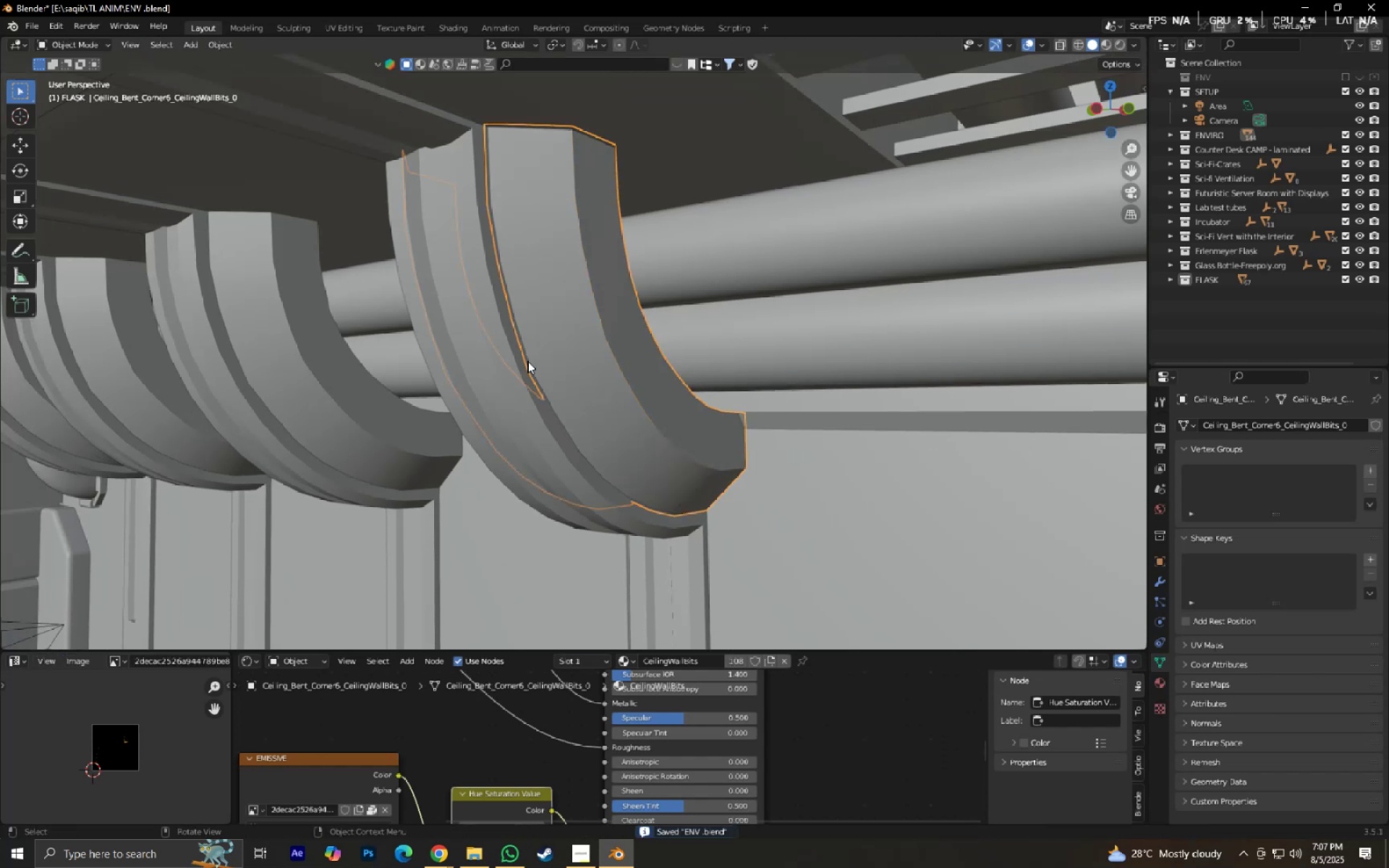 
hold_key(key=ShiftLeft, duration=0.43)
 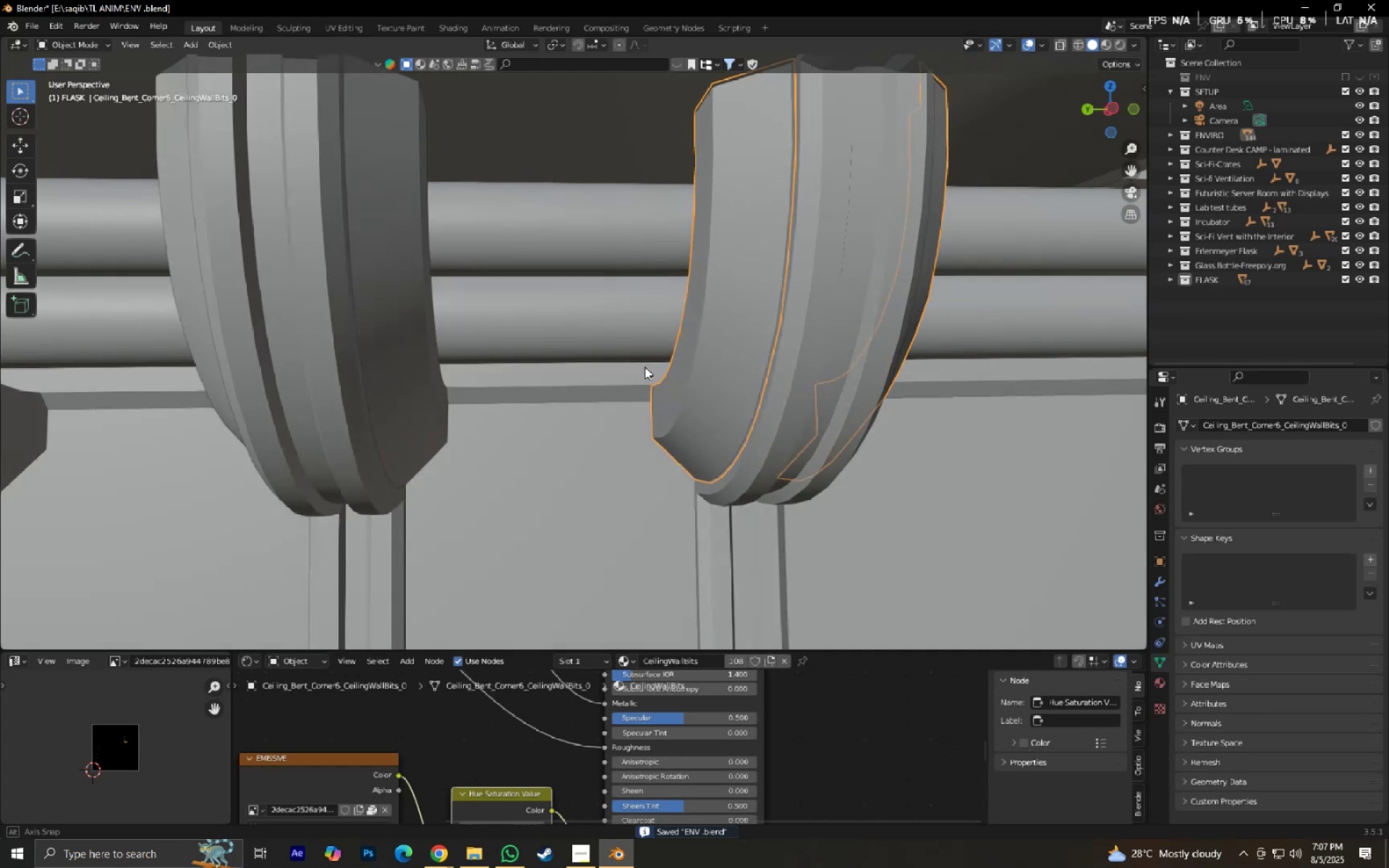 
hold_key(key=ShiftLeft, duration=0.34)
 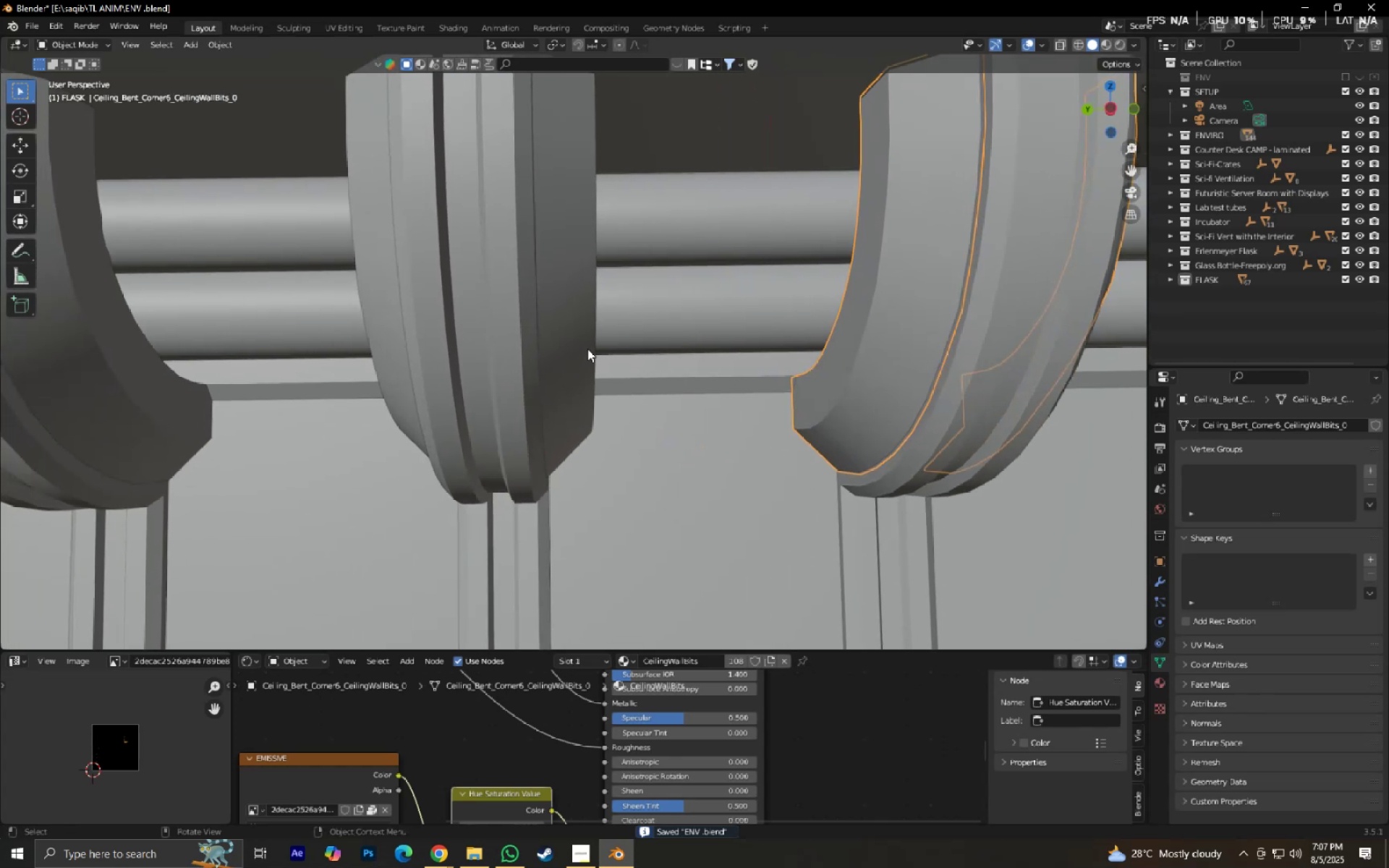 
left_click([587, 349])
 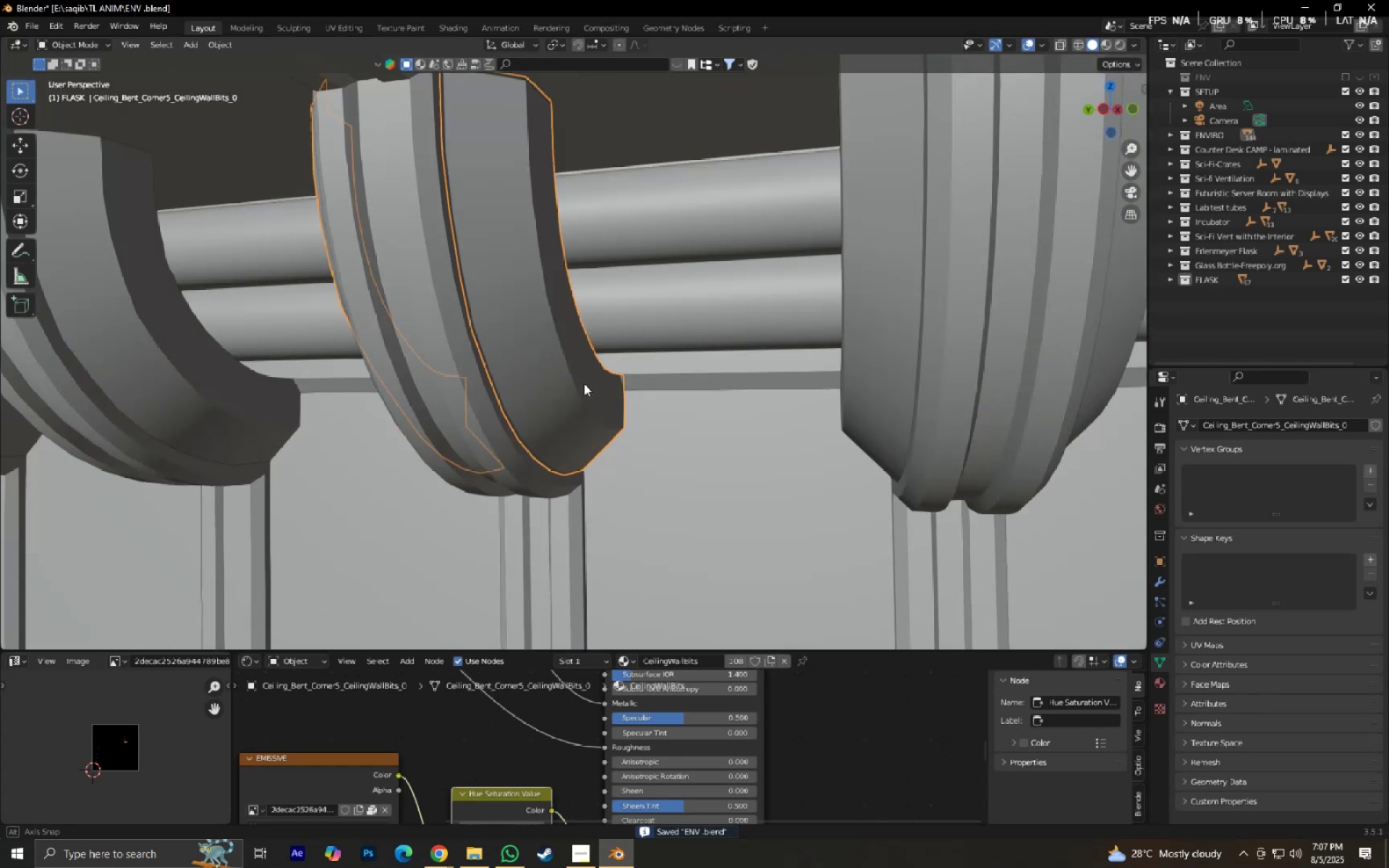 
key(Tab)
 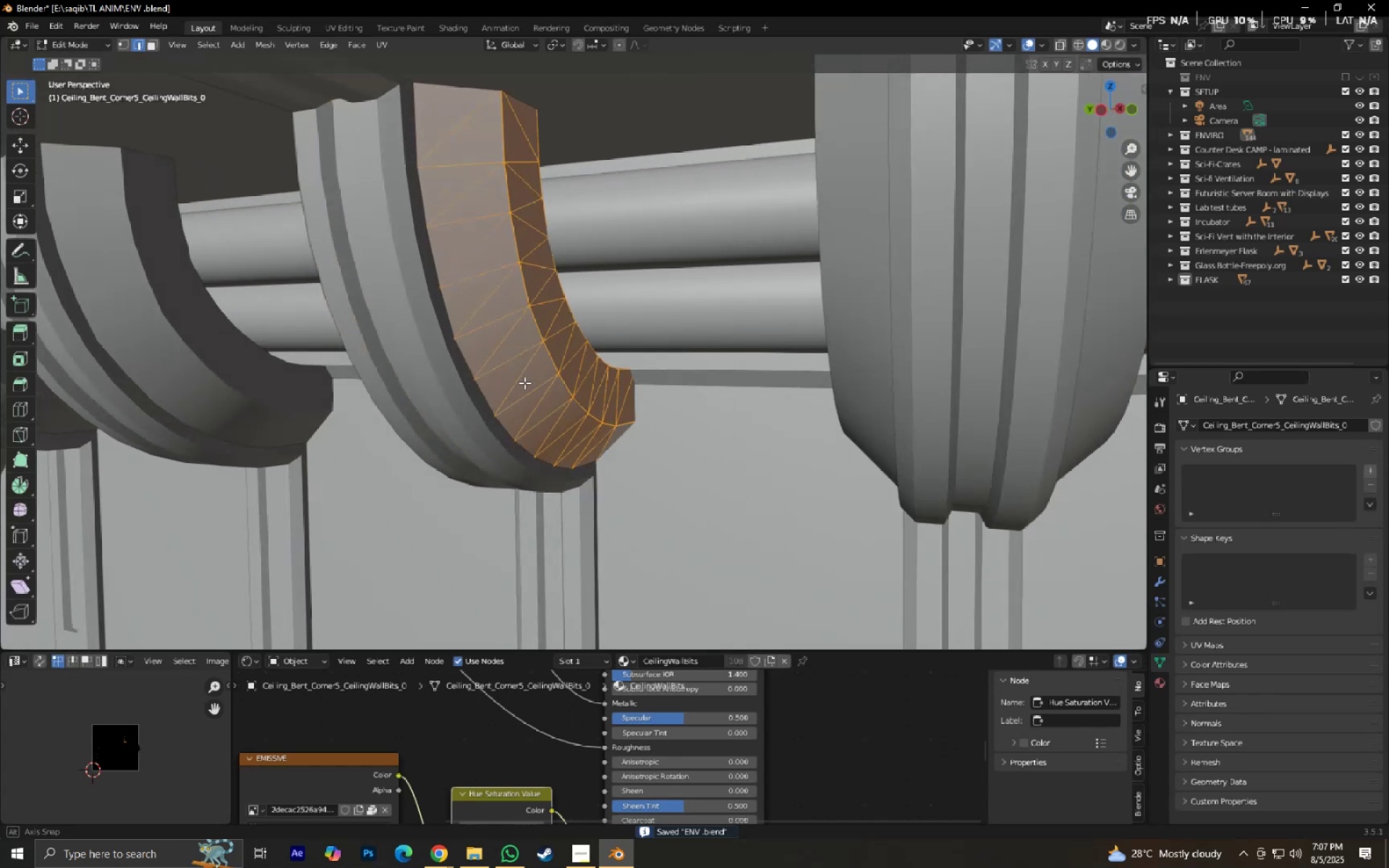 
key(A)
 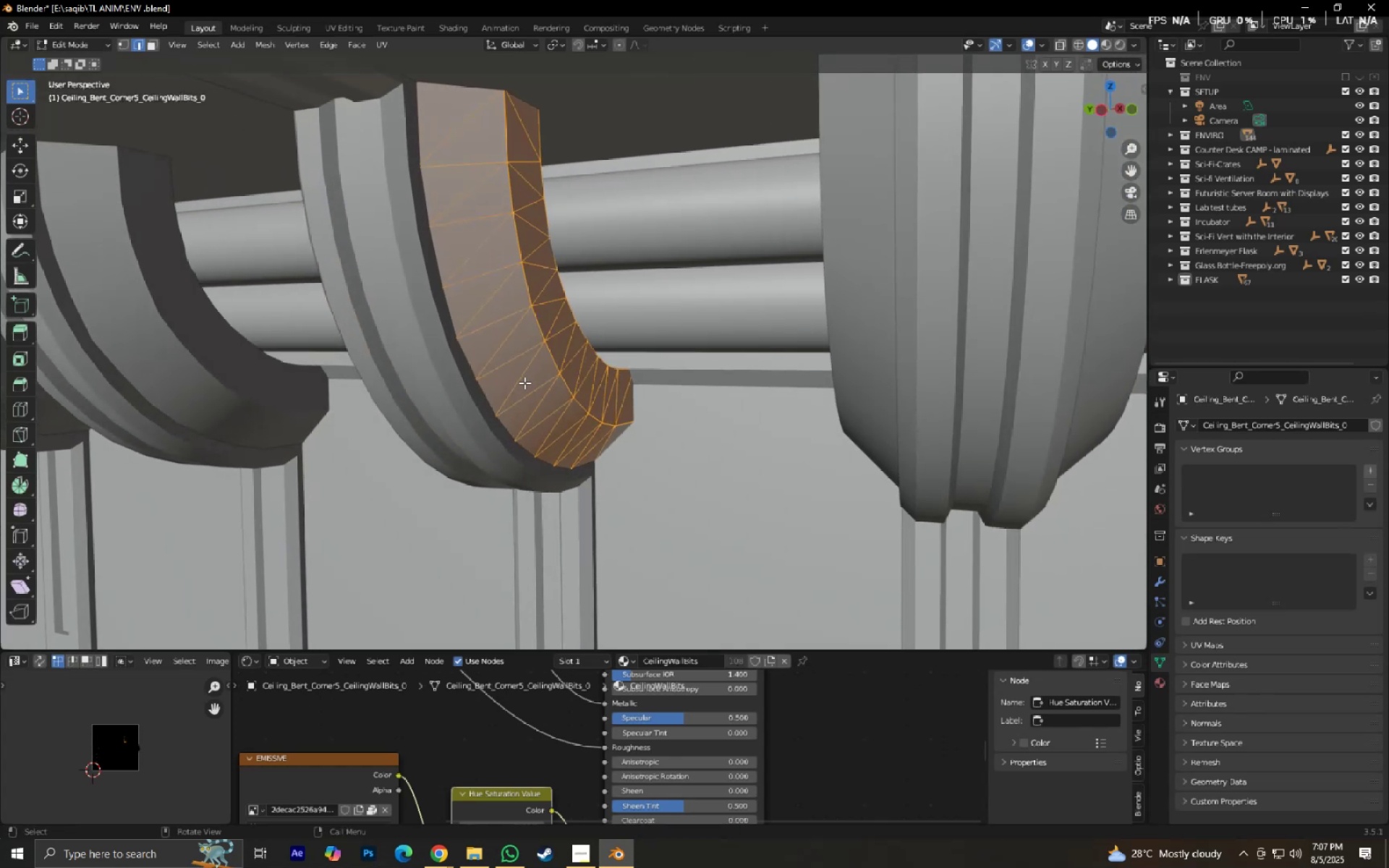 
key(Alt+J)
 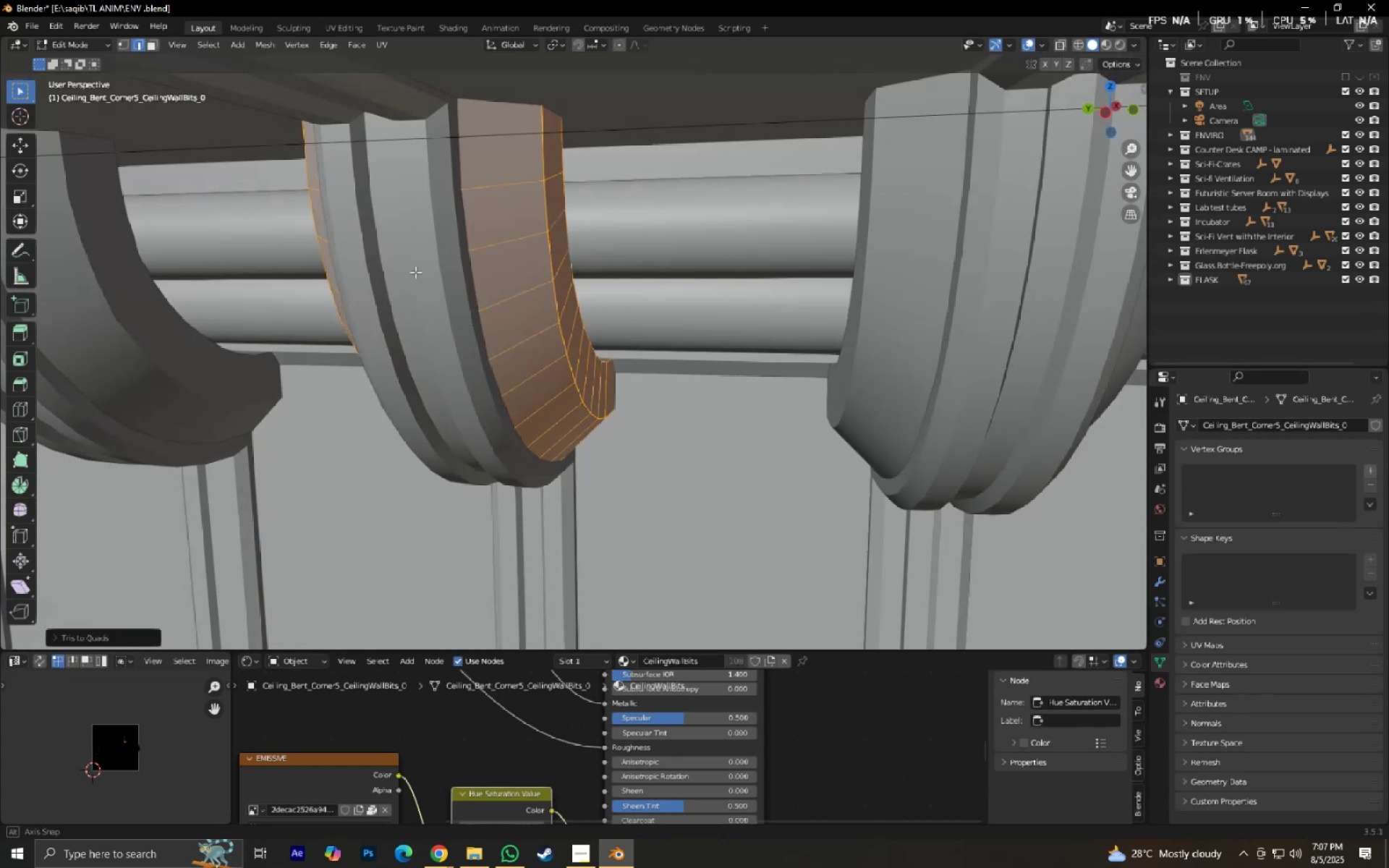 
key(Tab)
 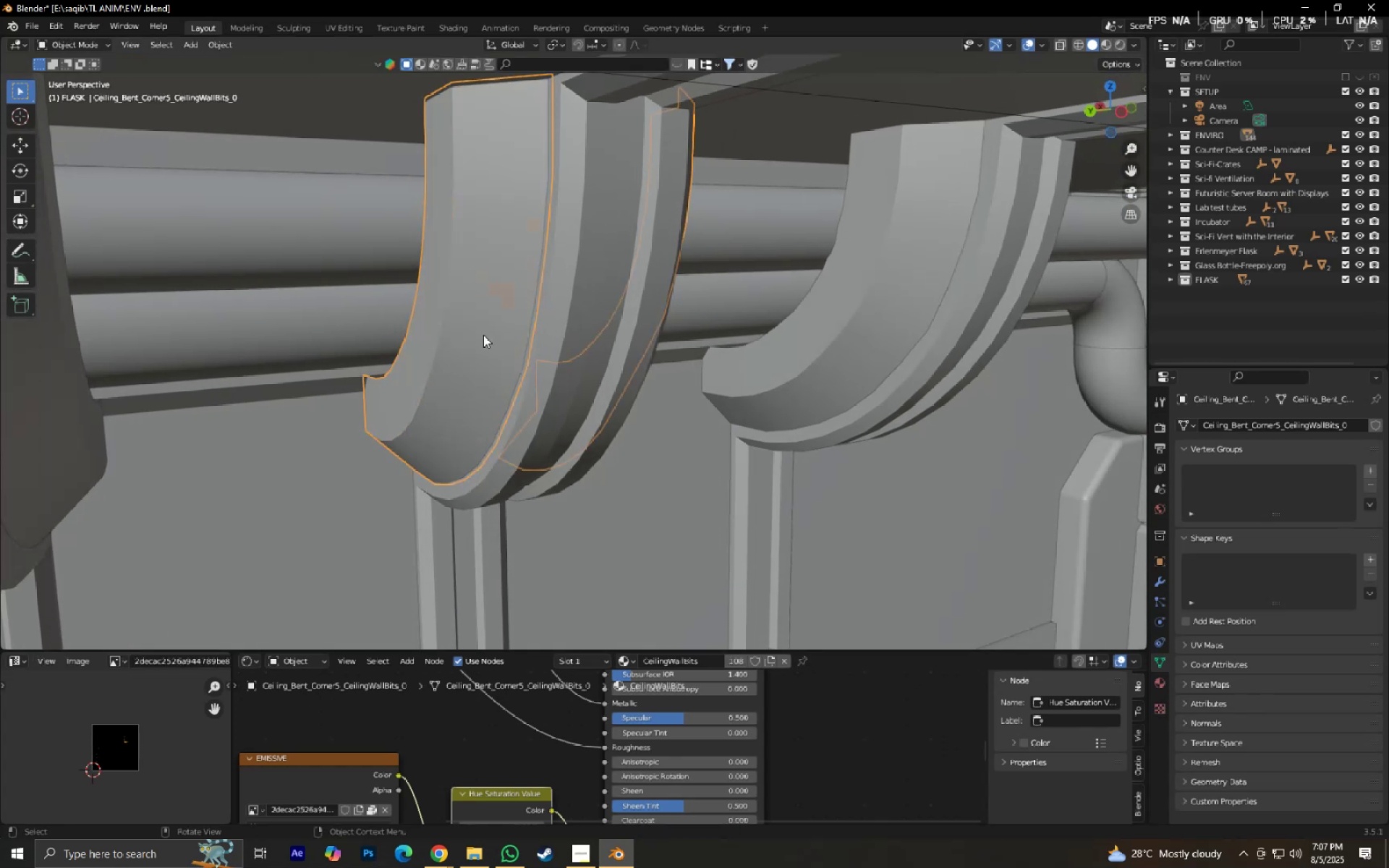 
hold_key(key=ShiftLeft, duration=0.34)
 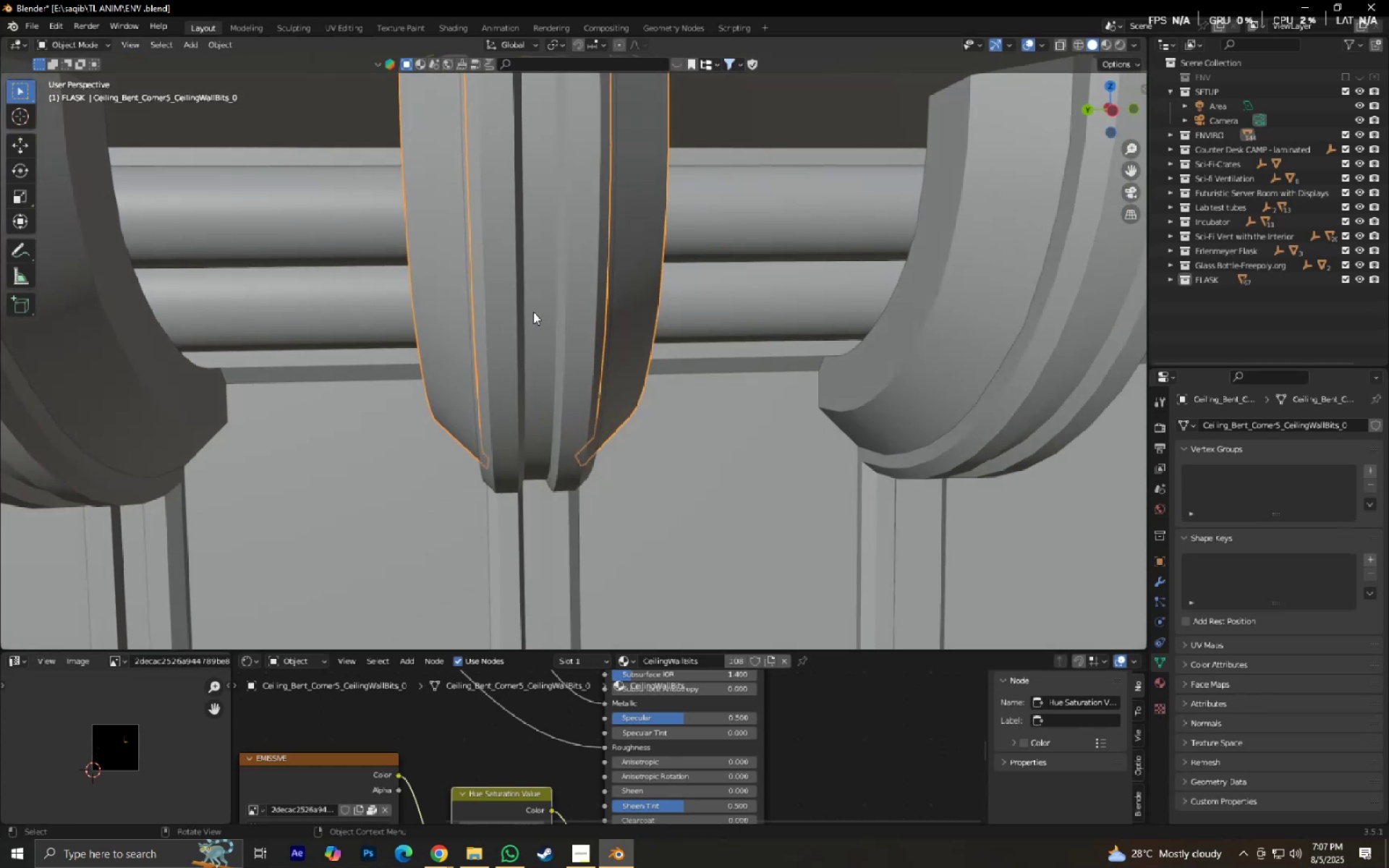 
key(Control+S)
 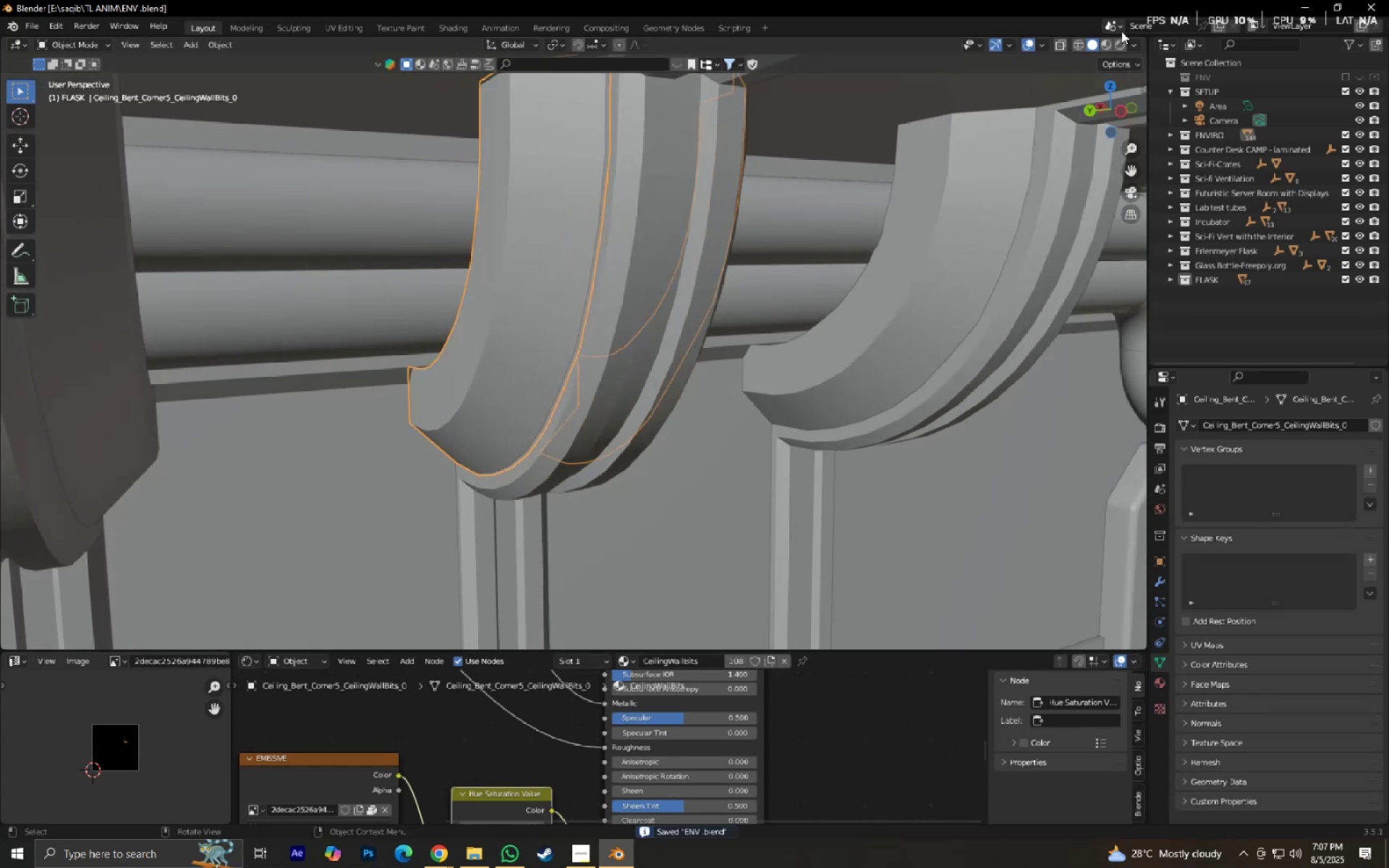 
left_click([1121, 43])
 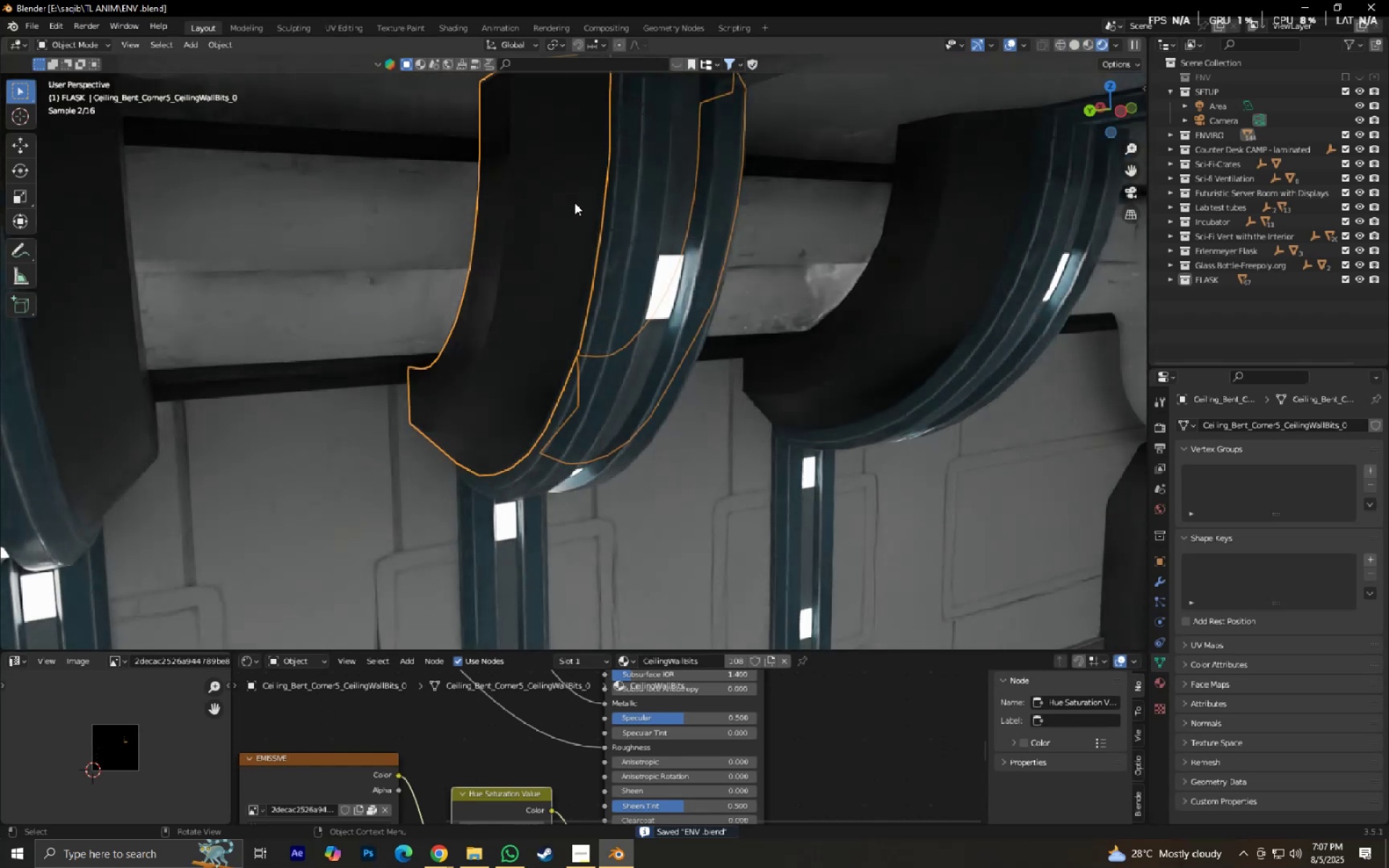 
left_click([794, 263])
 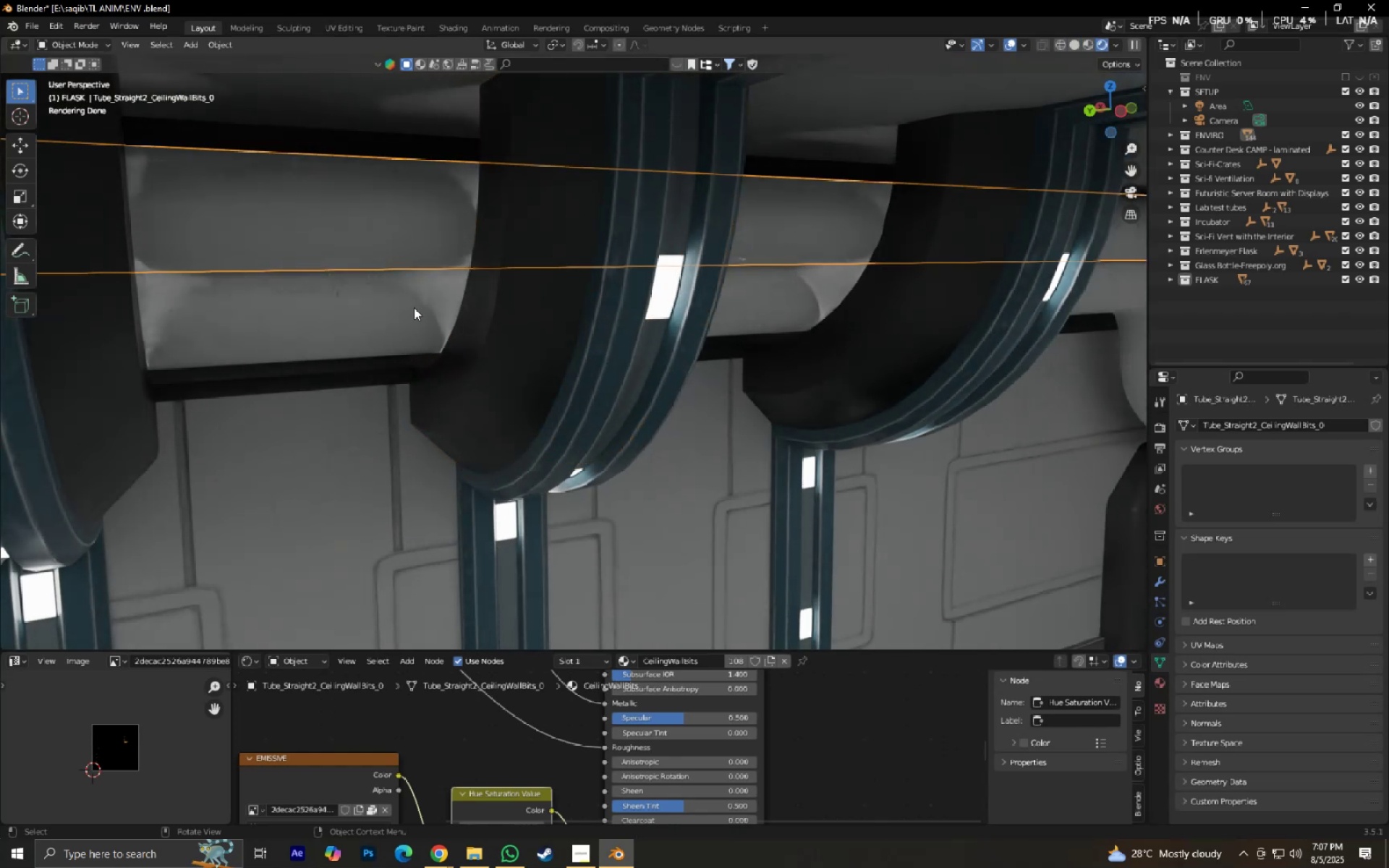 
wait(8.21)
 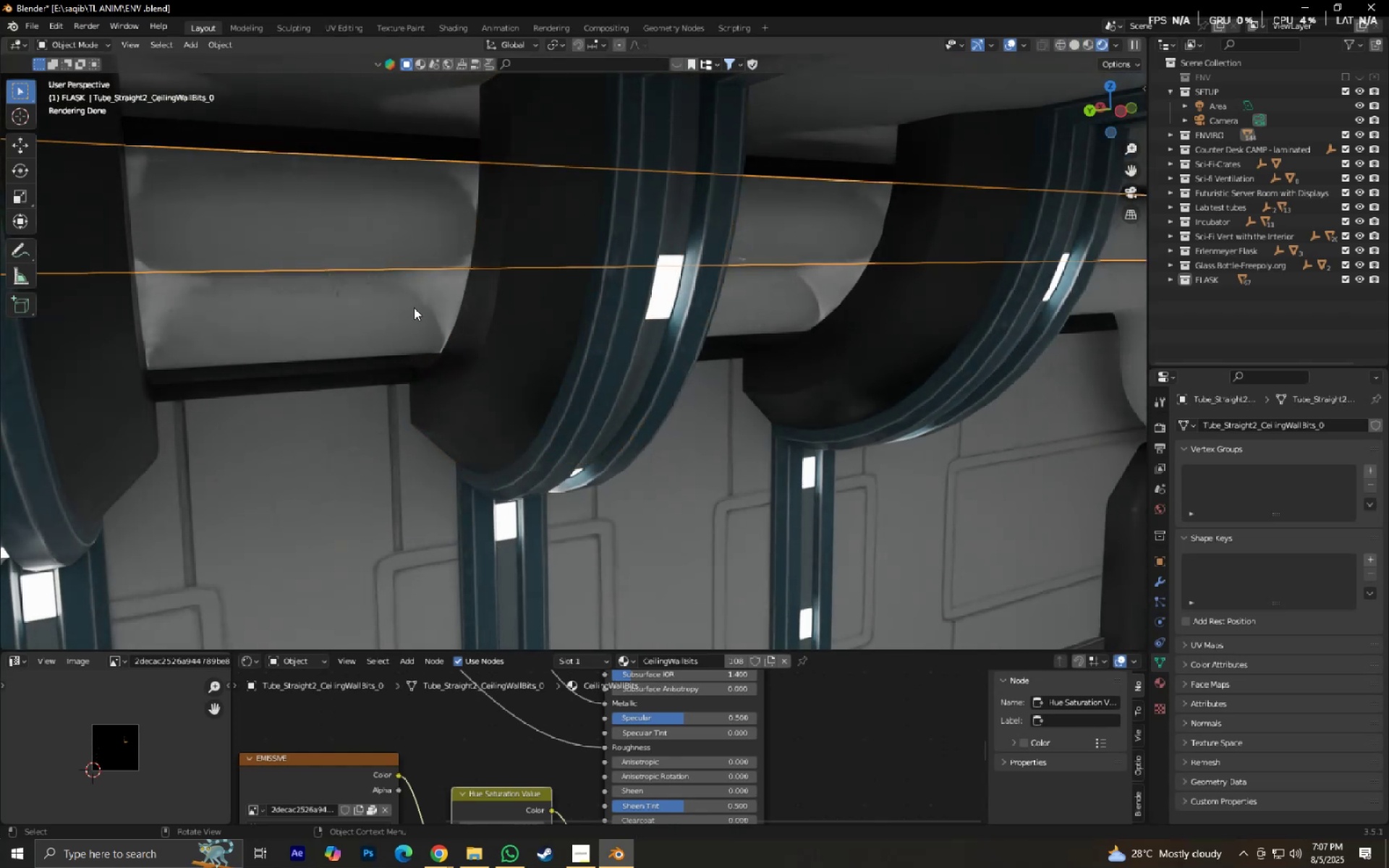 
left_click([109, 380])
 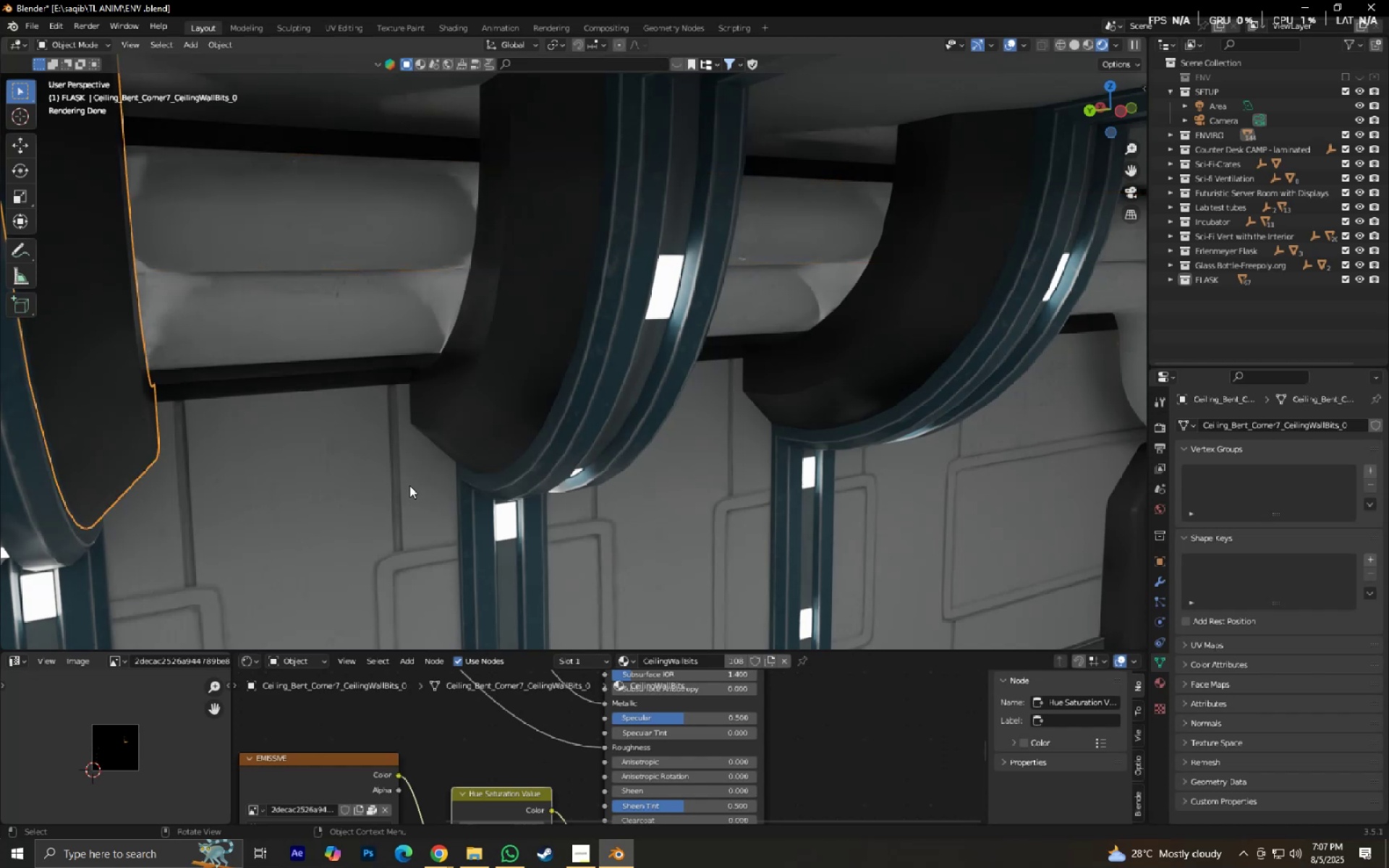 
wait(8.59)
 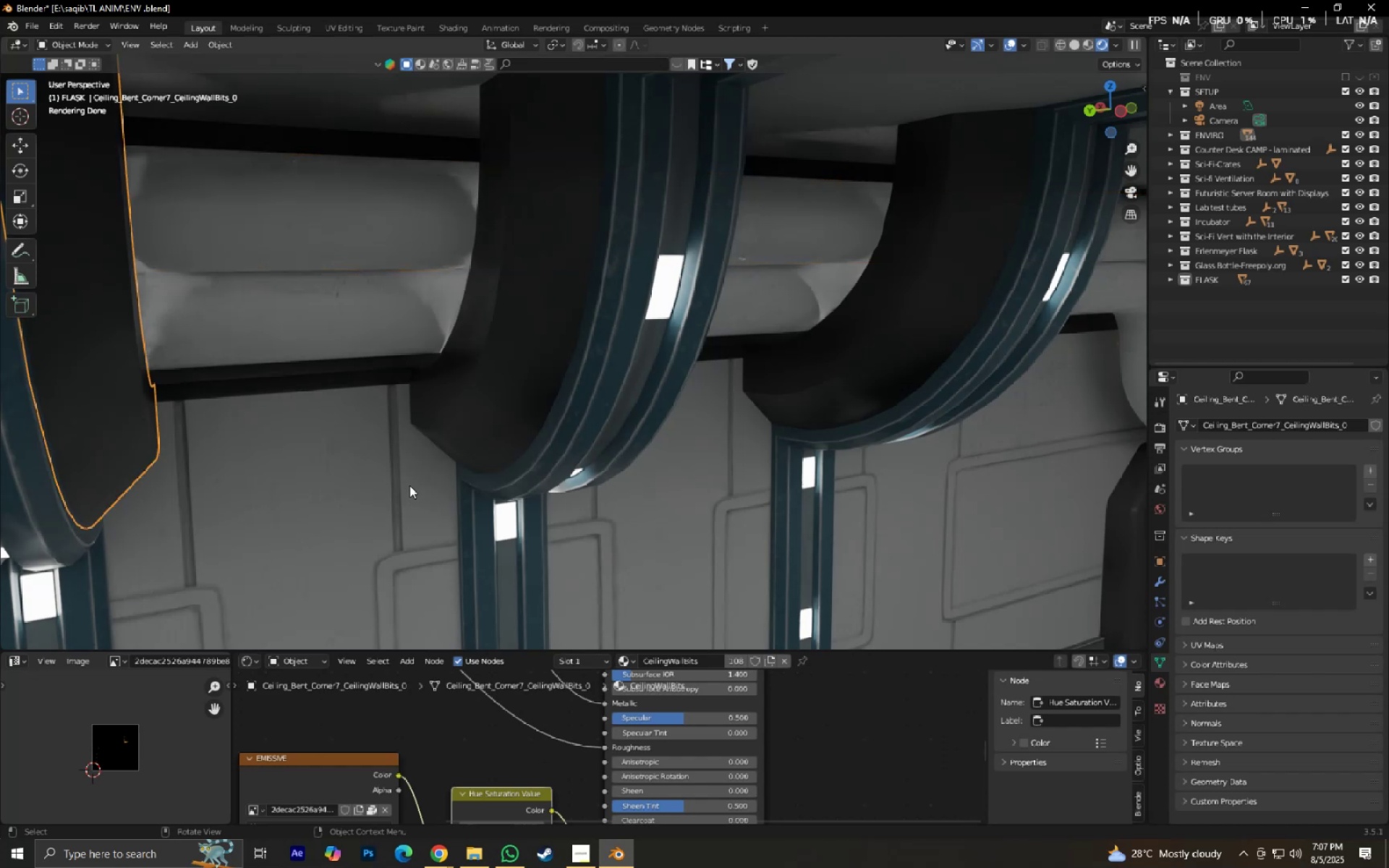 
key(Tab)
 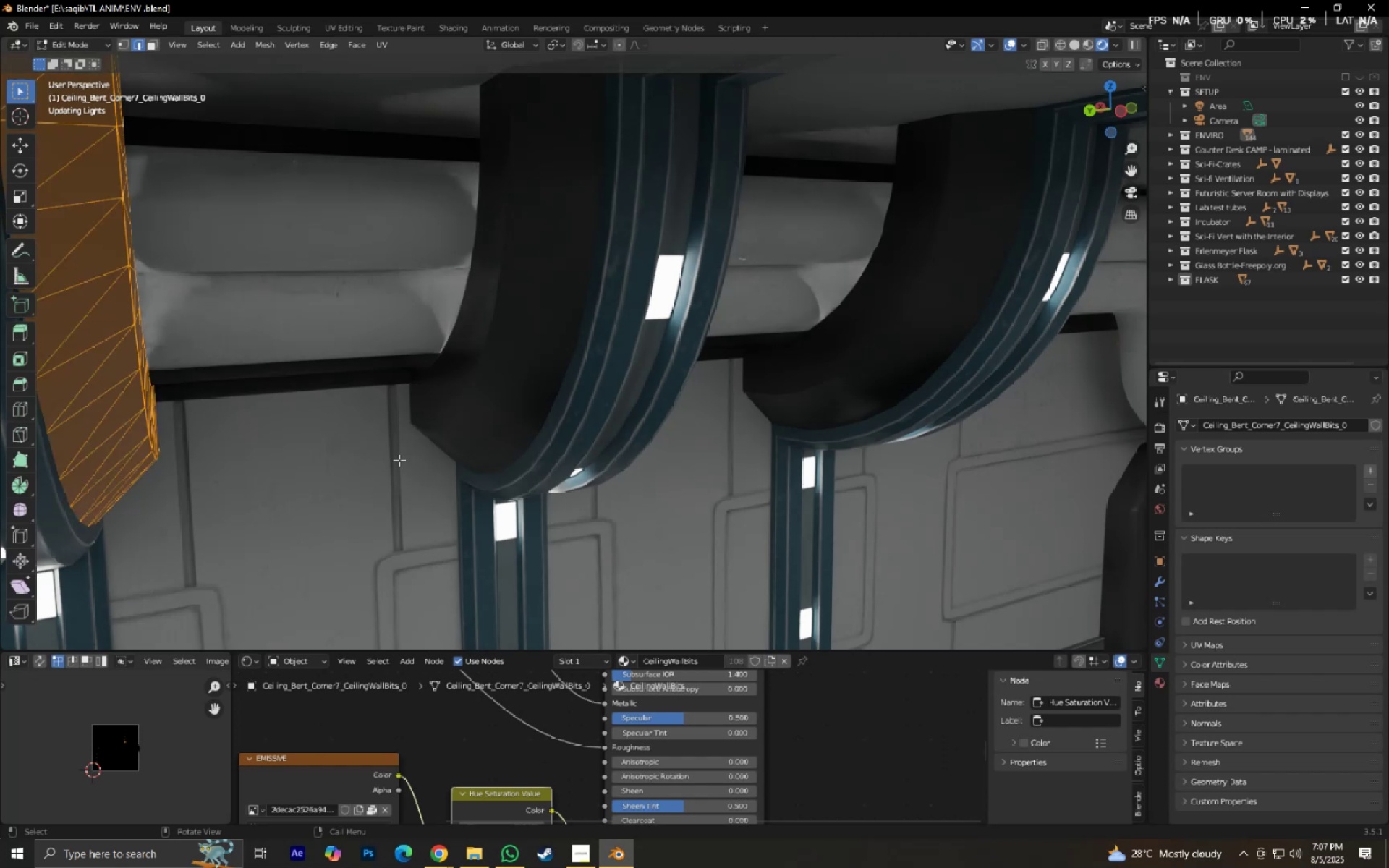 
key(NumpadDecimal)
 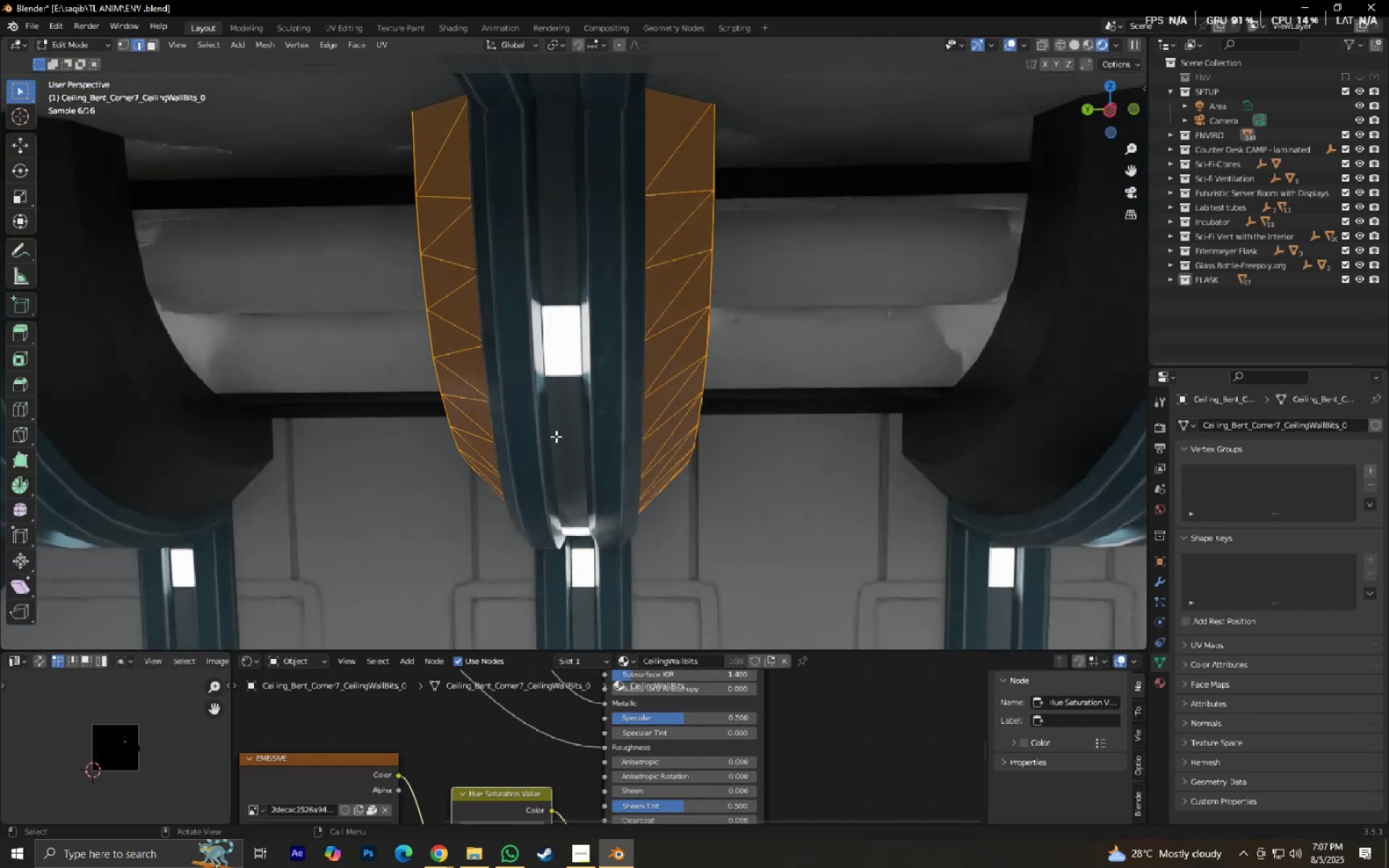 
left_click([1073, 43])
 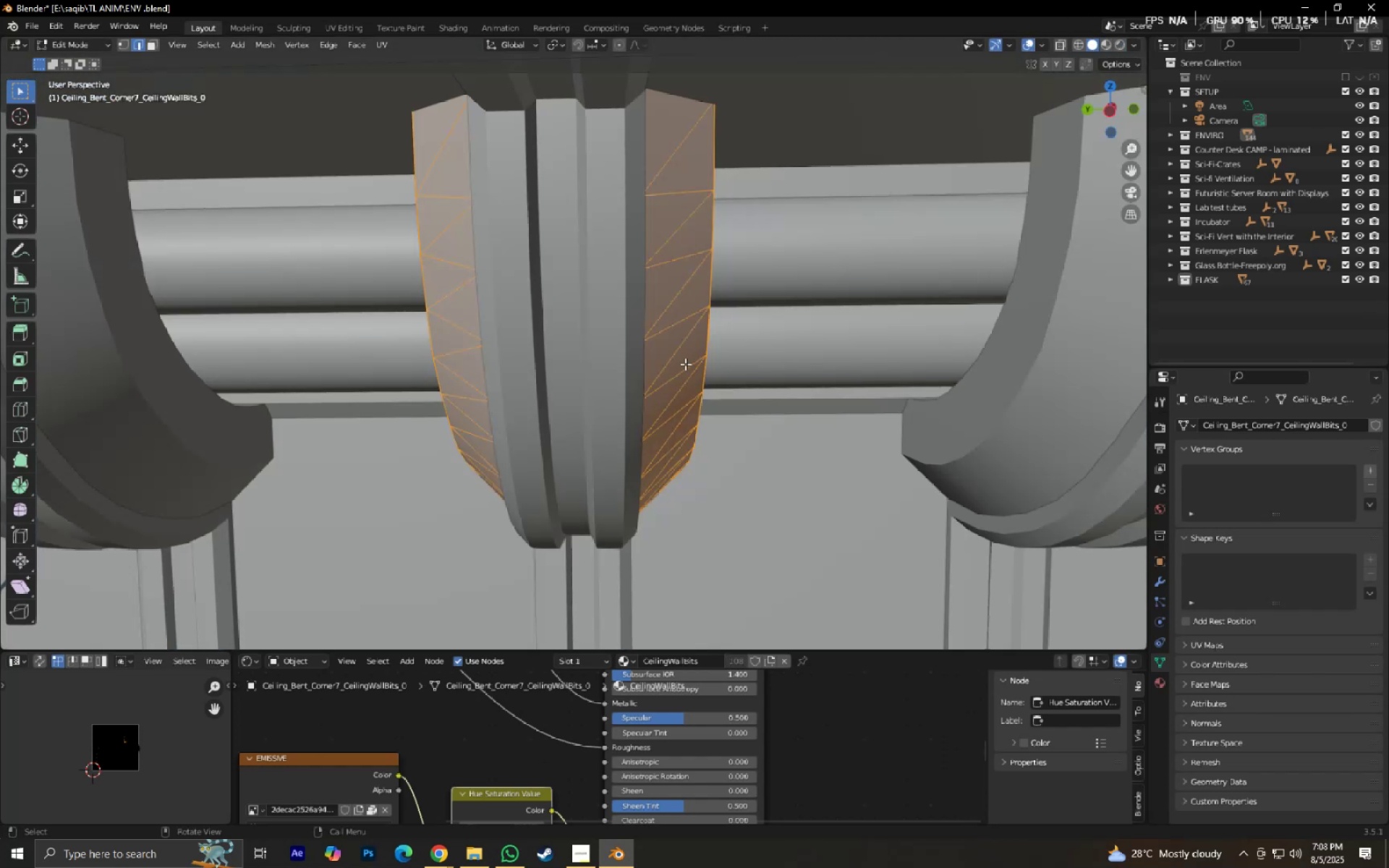 
key(Alt+J)
 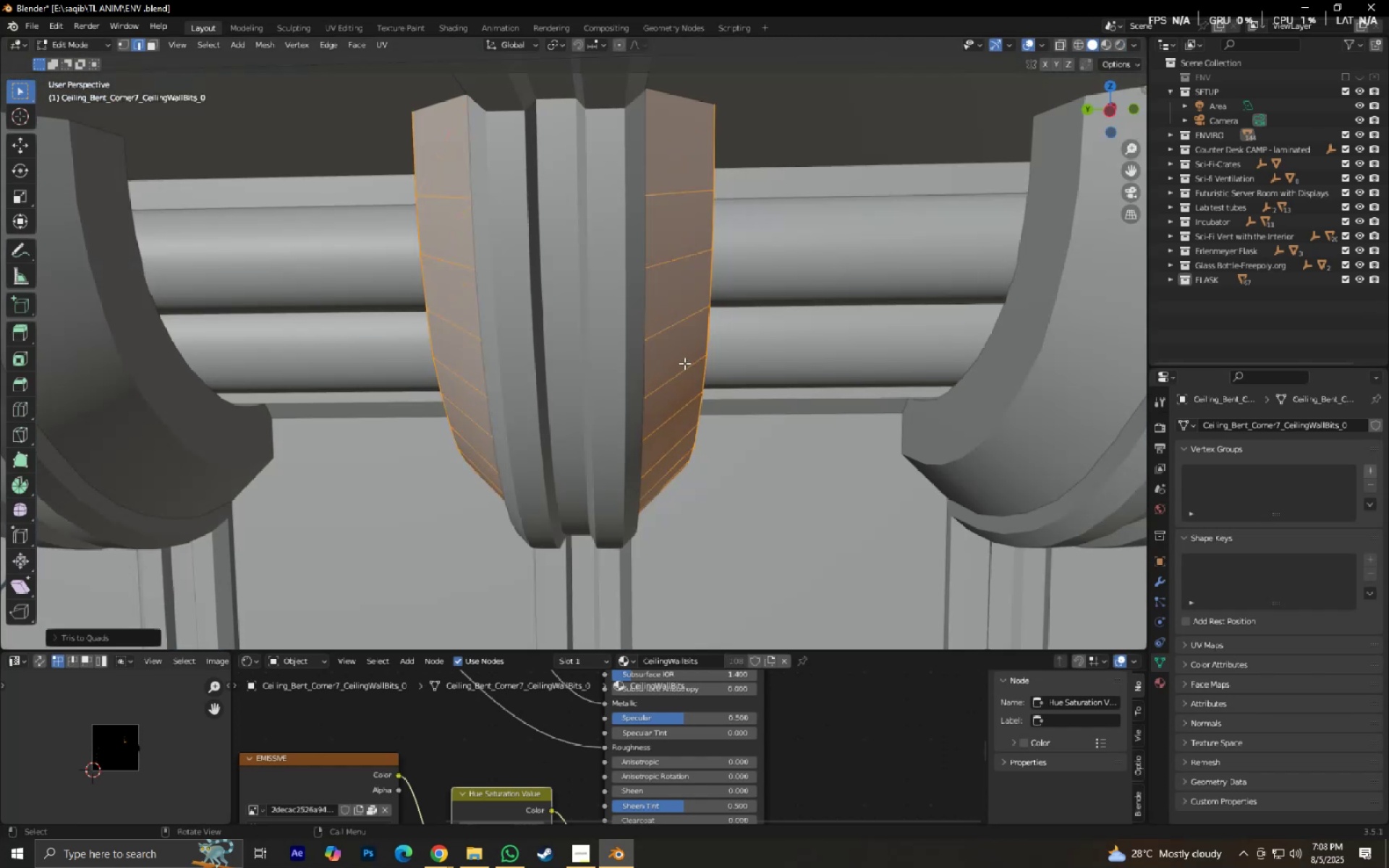 
key(Shift+ShiftLeft)
 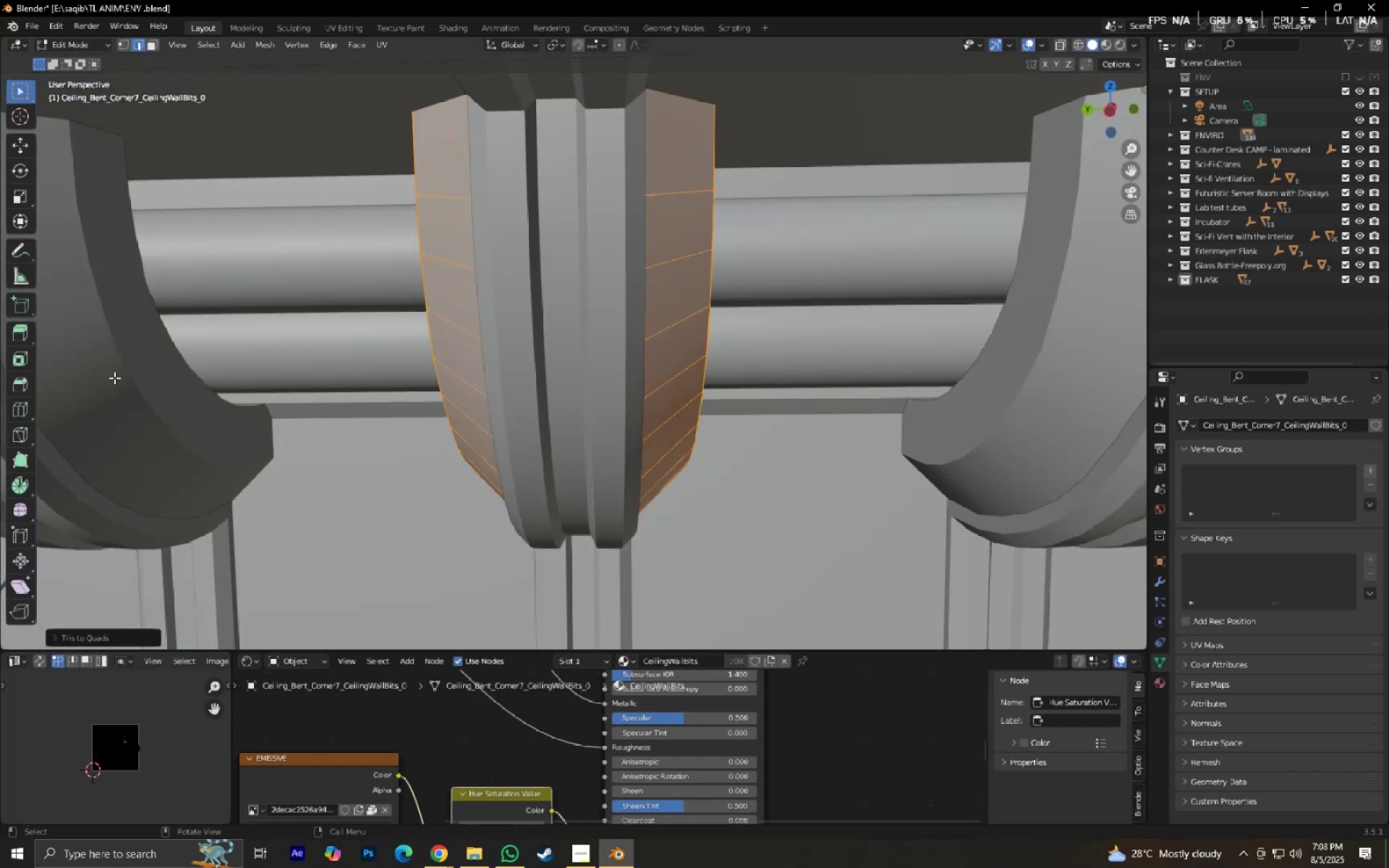 
key(Tab)
 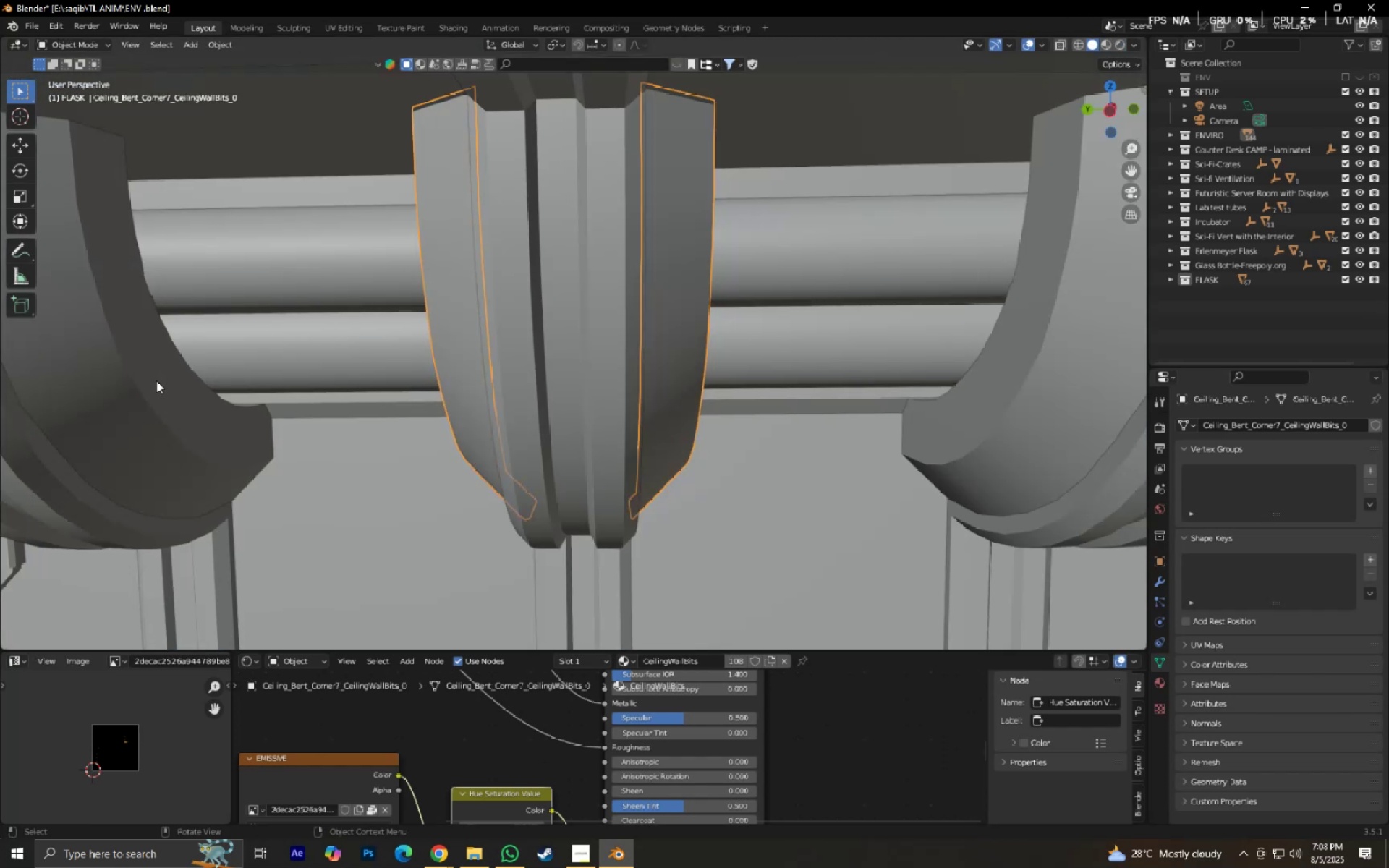 
key(Shift+ShiftLeft)
 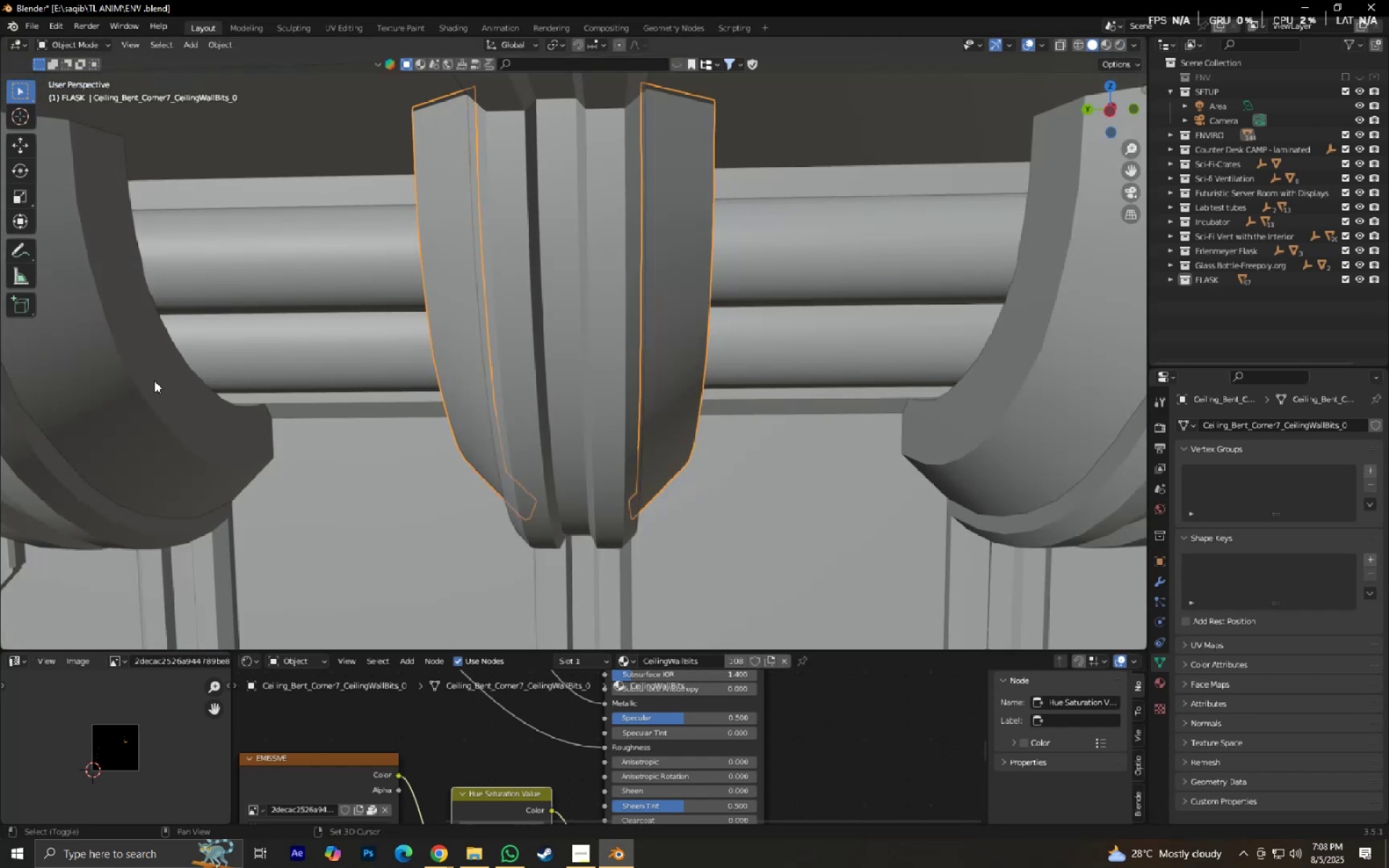 
left_click([154, 380])
 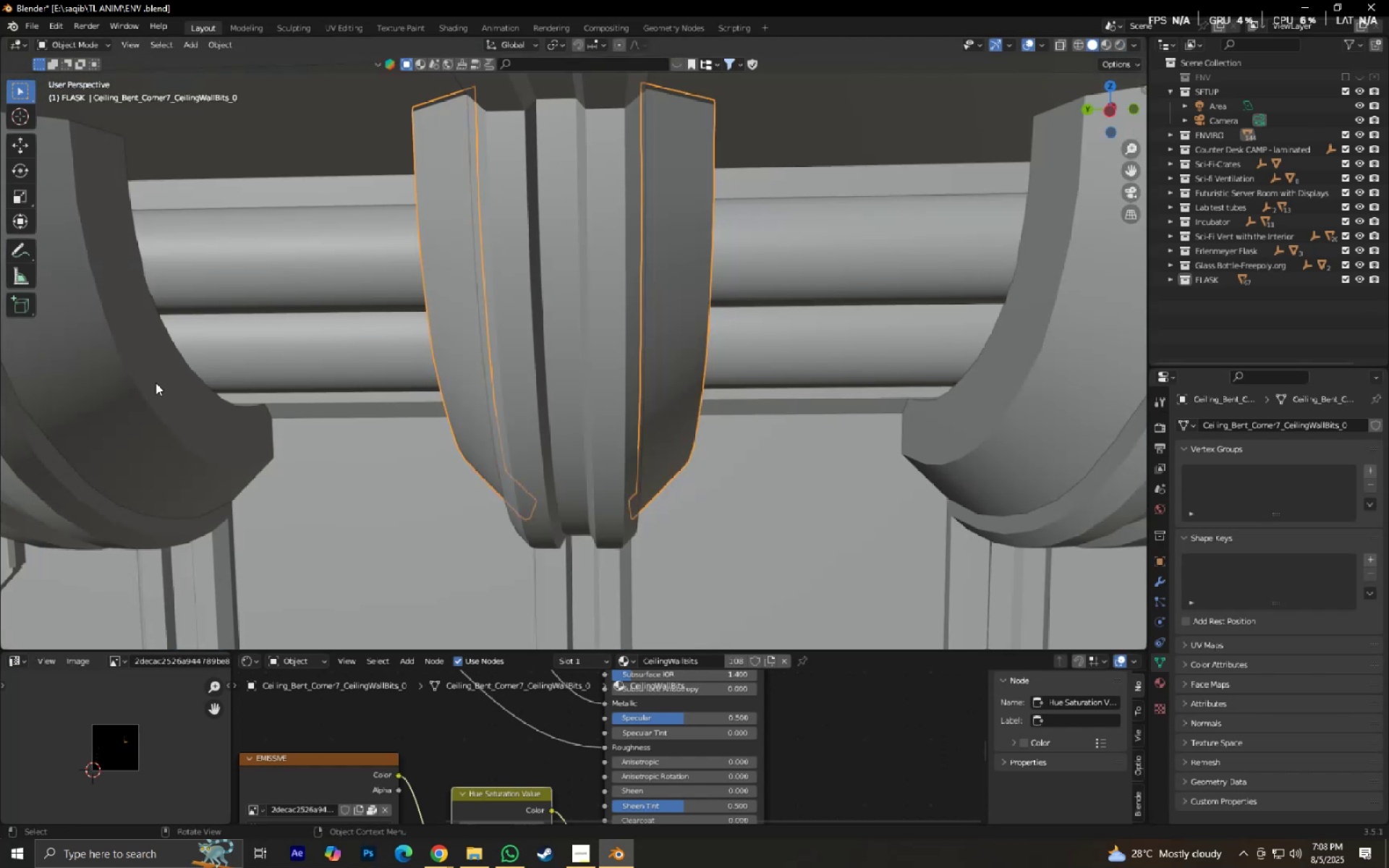 
double_click([156, 383])
 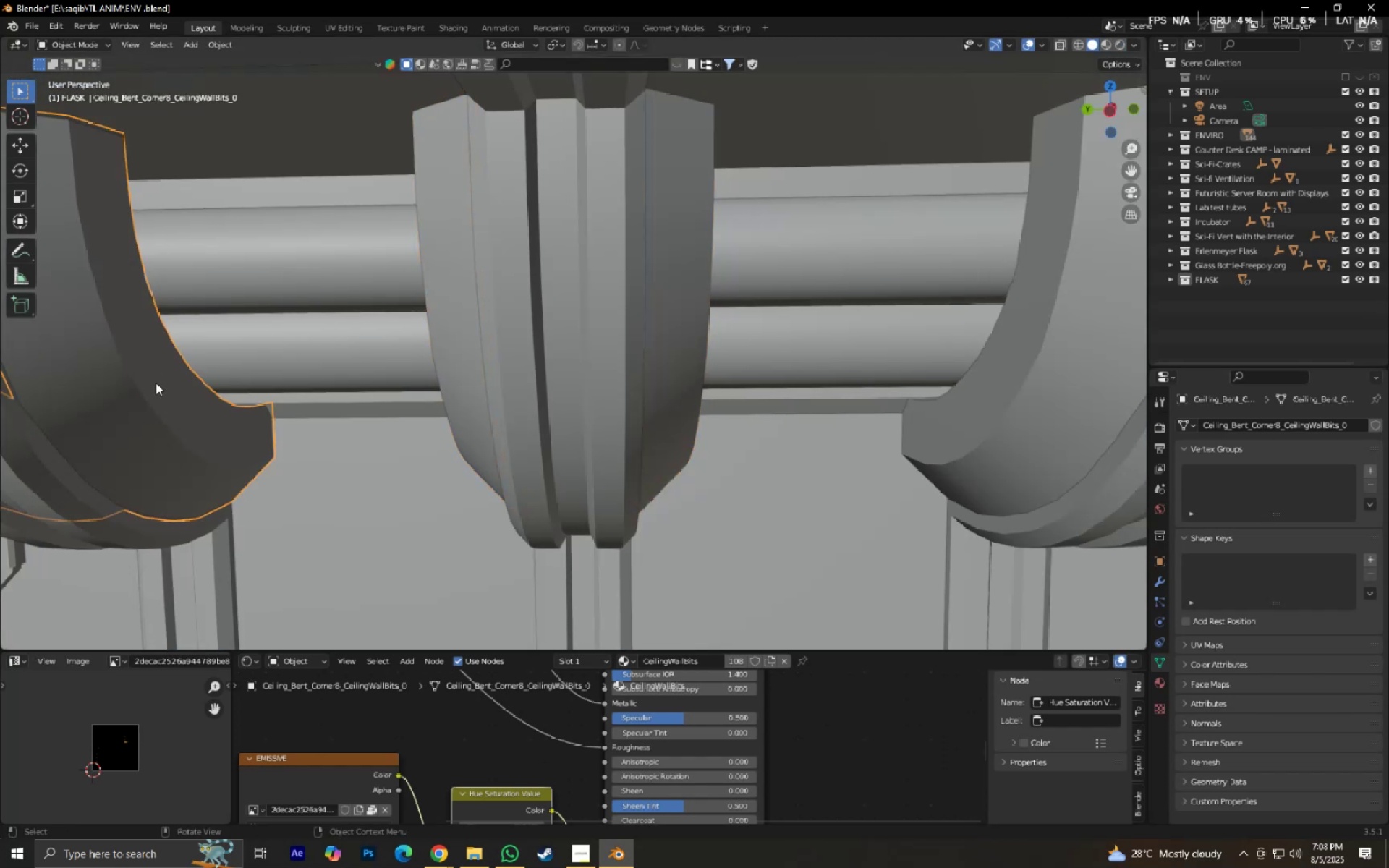 
key(Tab)
 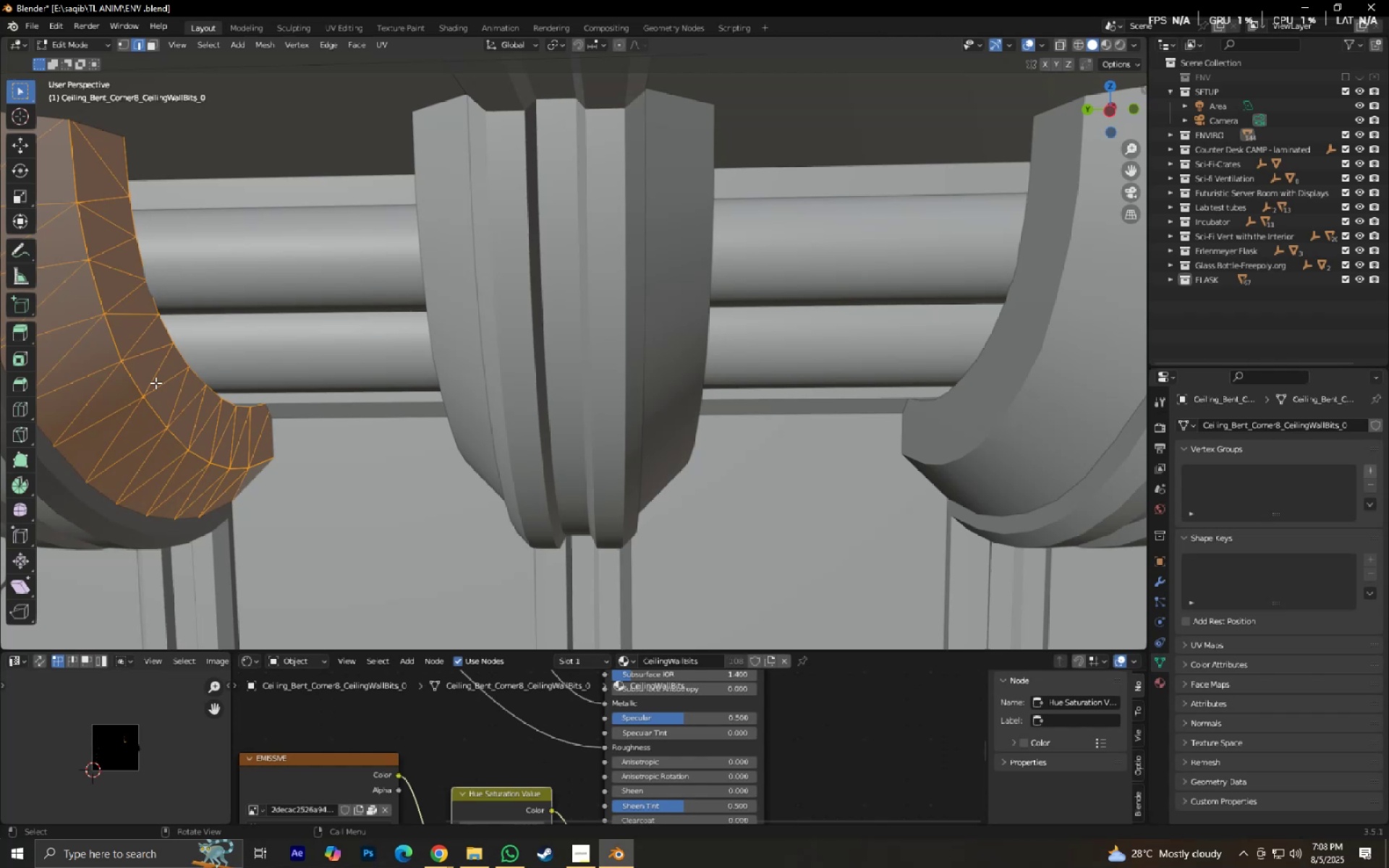 
key(NumpadDecimal)
 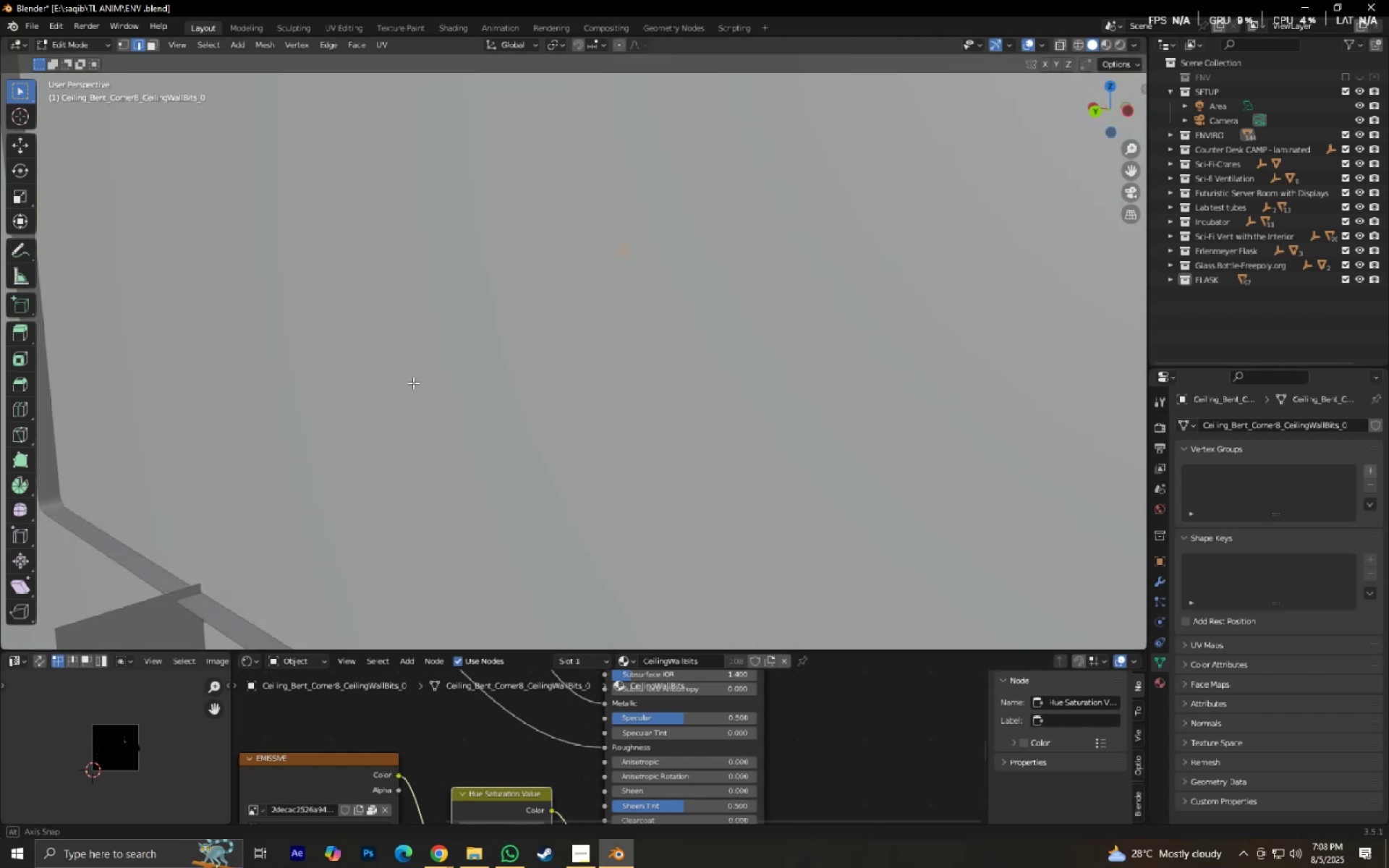 
scroll: coordinate [478, 399], scroll_direction: up, amount: 3.0
 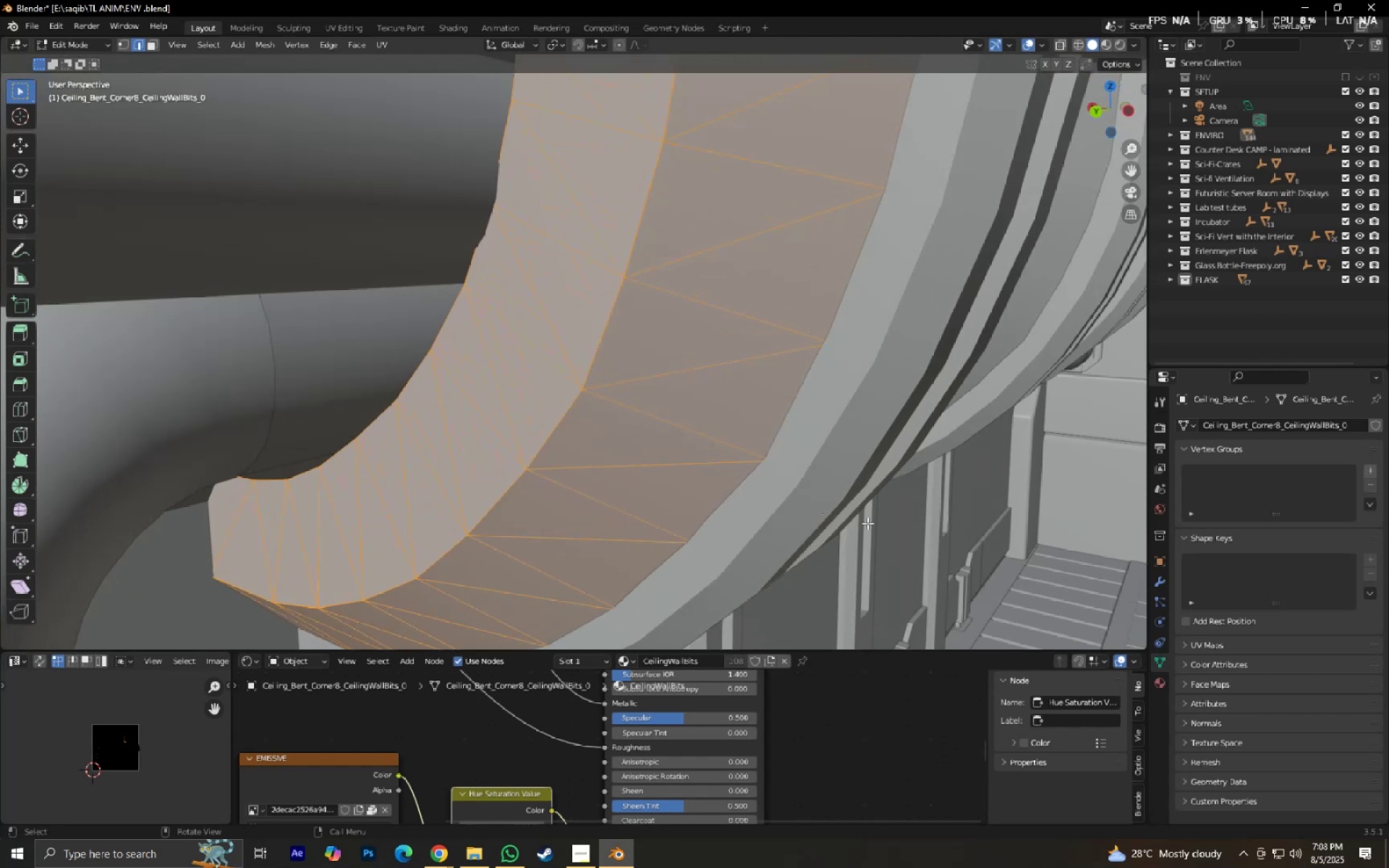 
left_click([906, 540])
 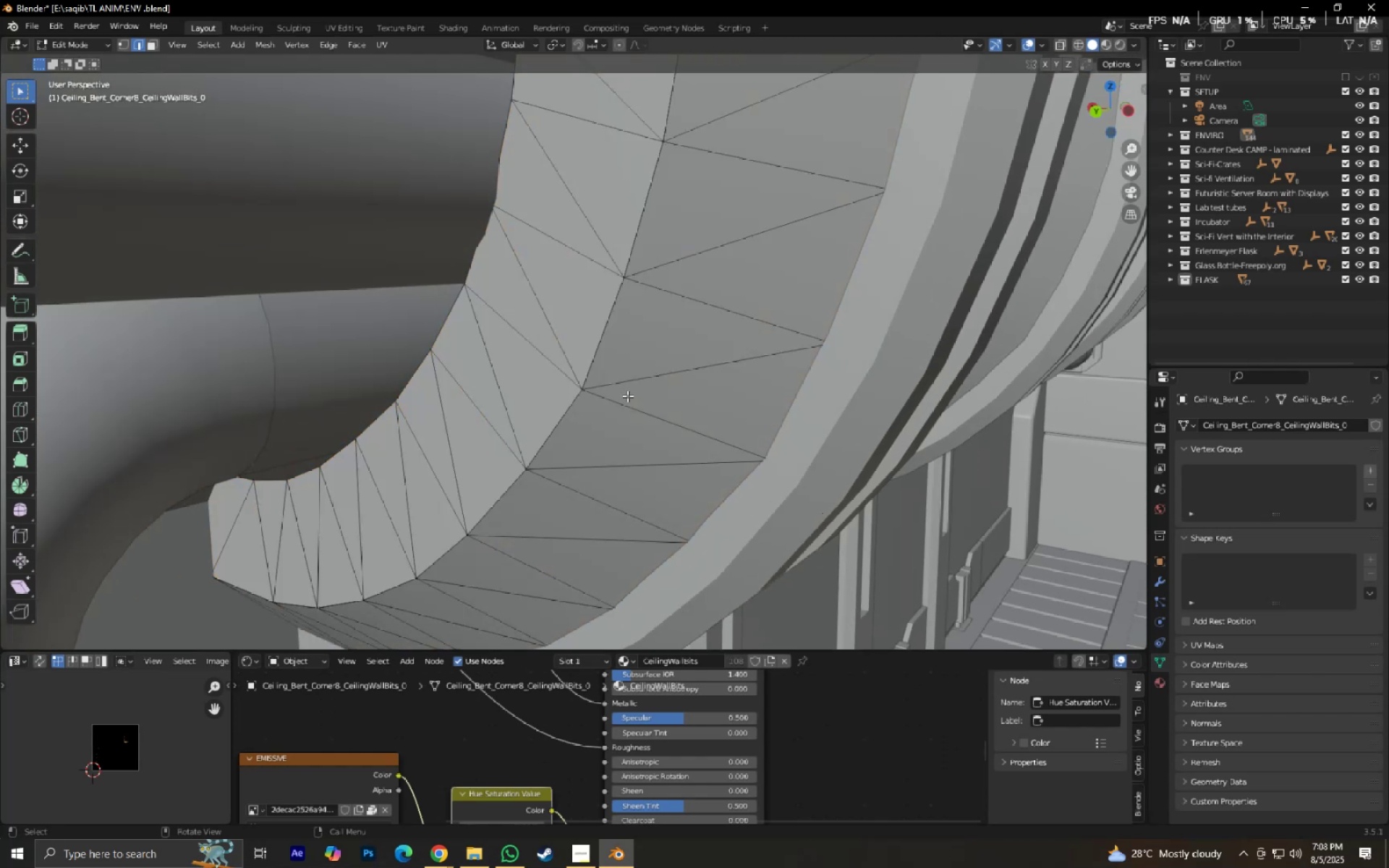 
double_click([627, 396])
 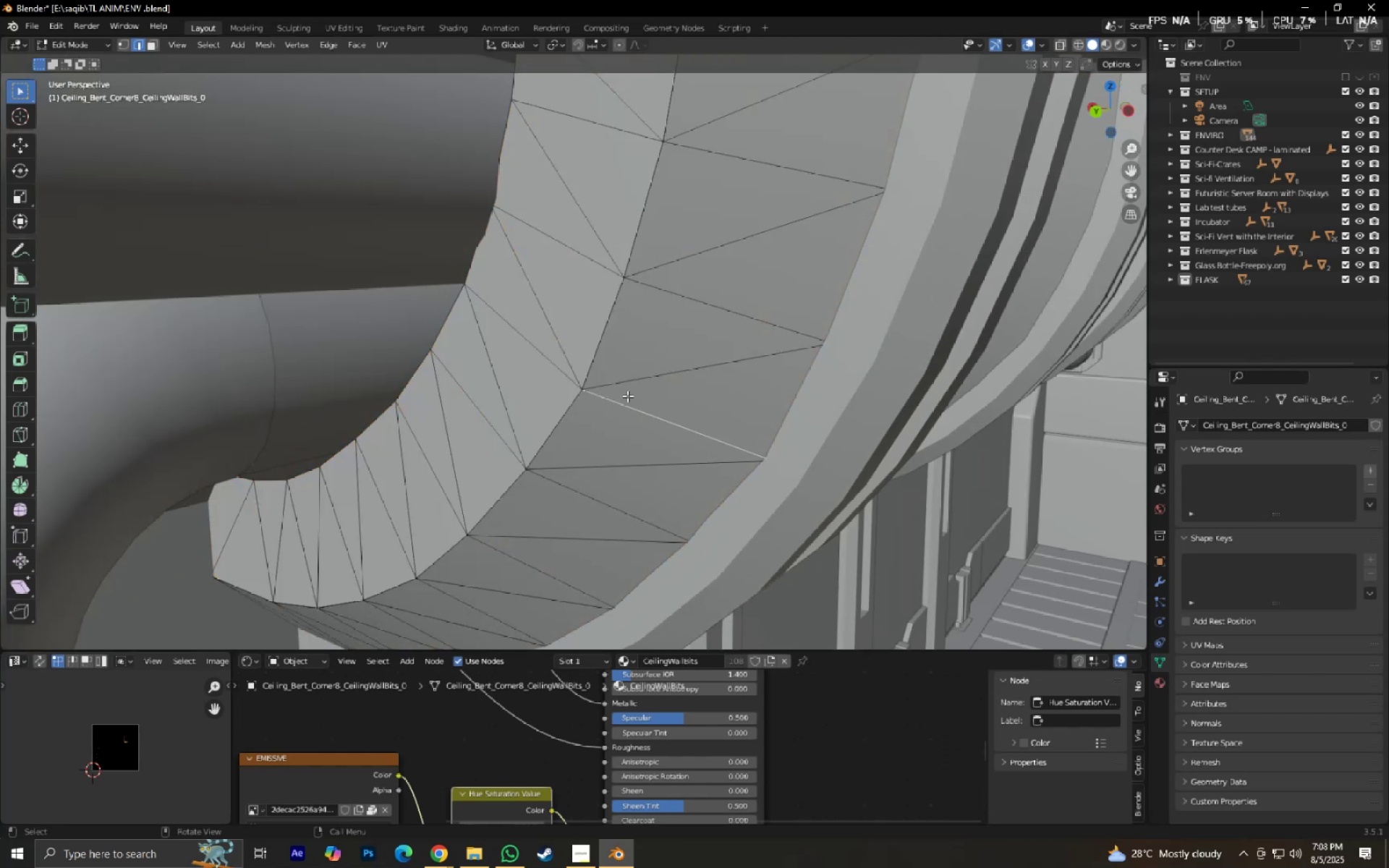 
key(Control+ControlLeft)
 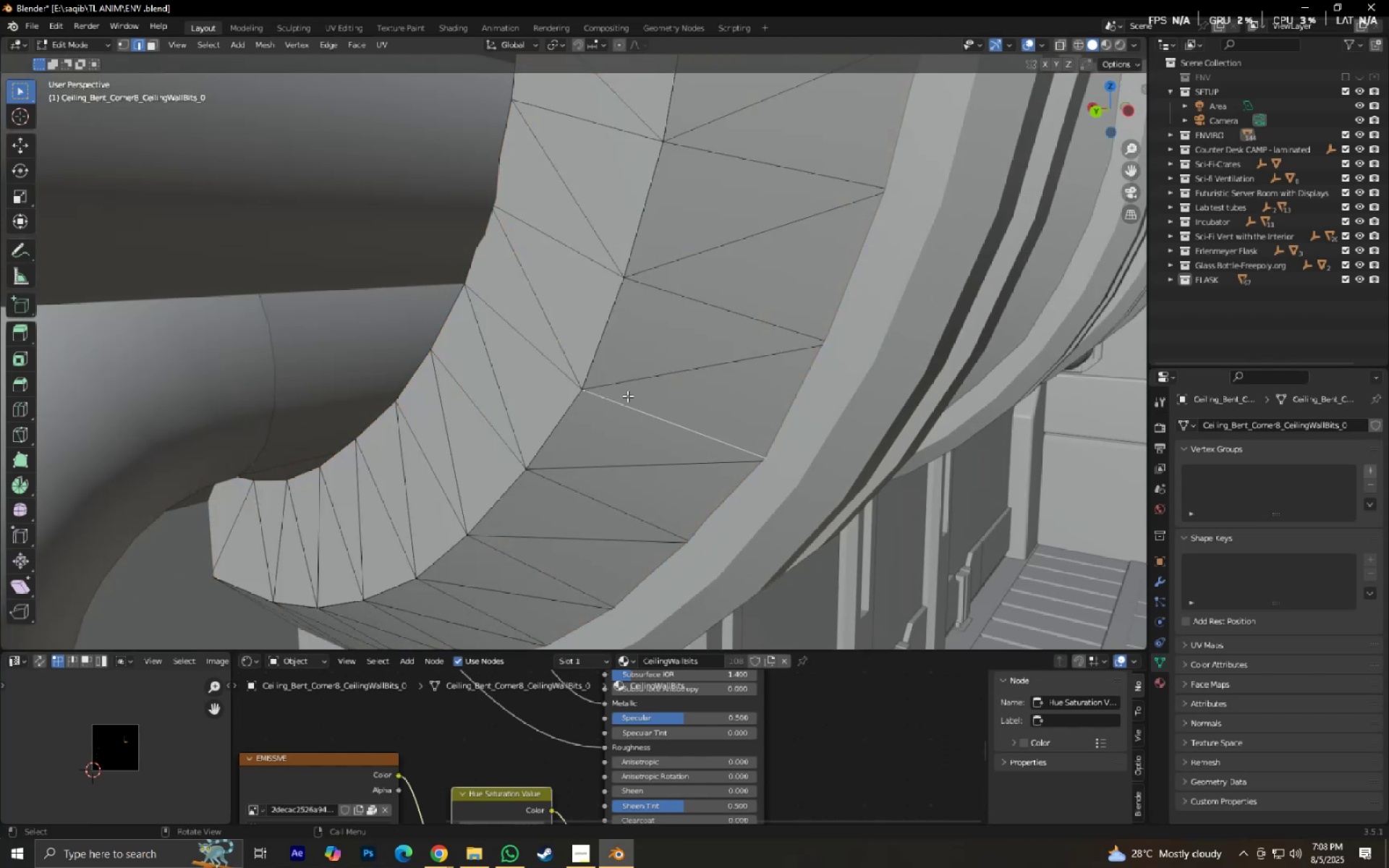 
key(Tab)
type(GZ)
 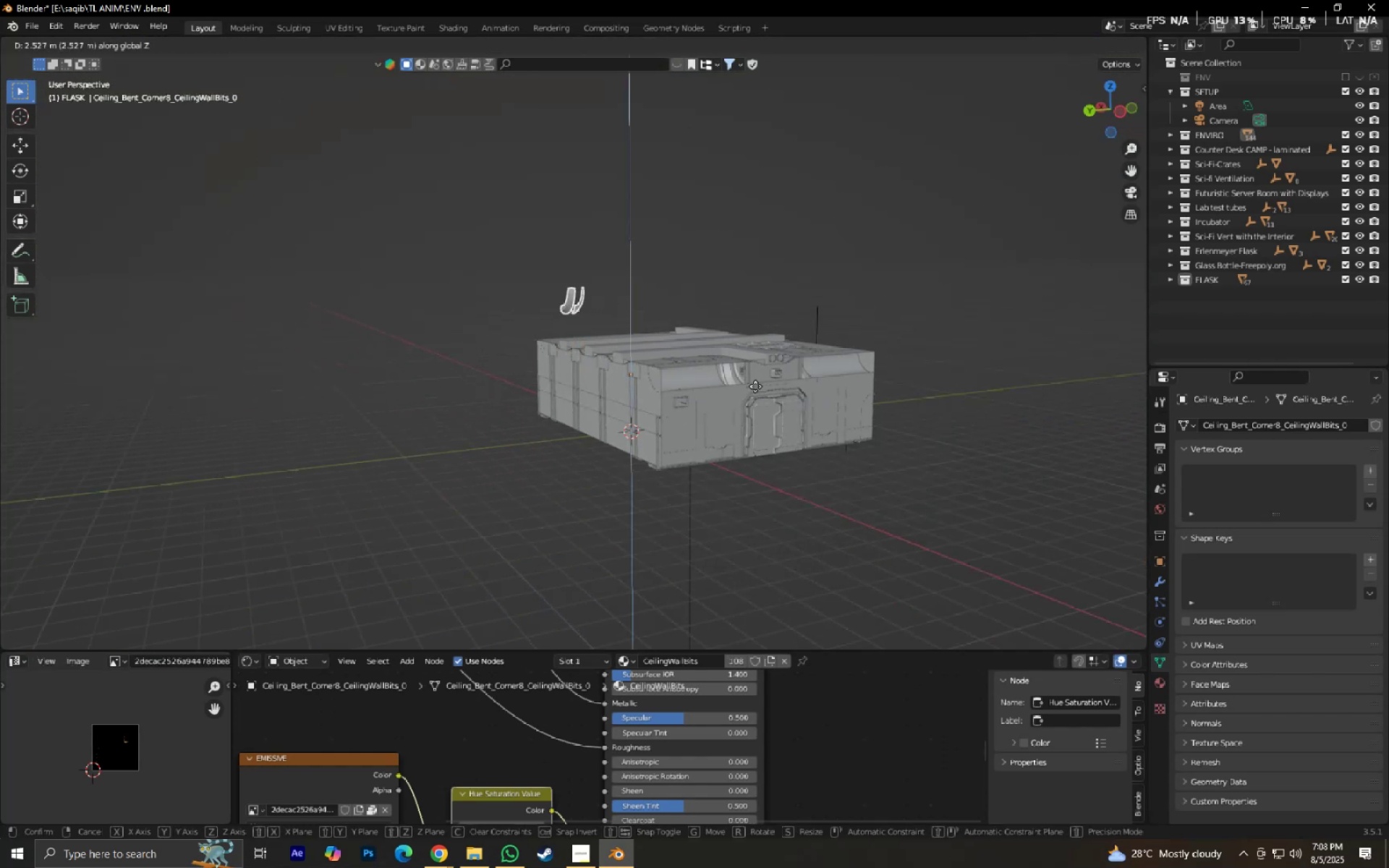 
scroll: coordinate [710, 420], scroll_direction: down, amount: 18.0
 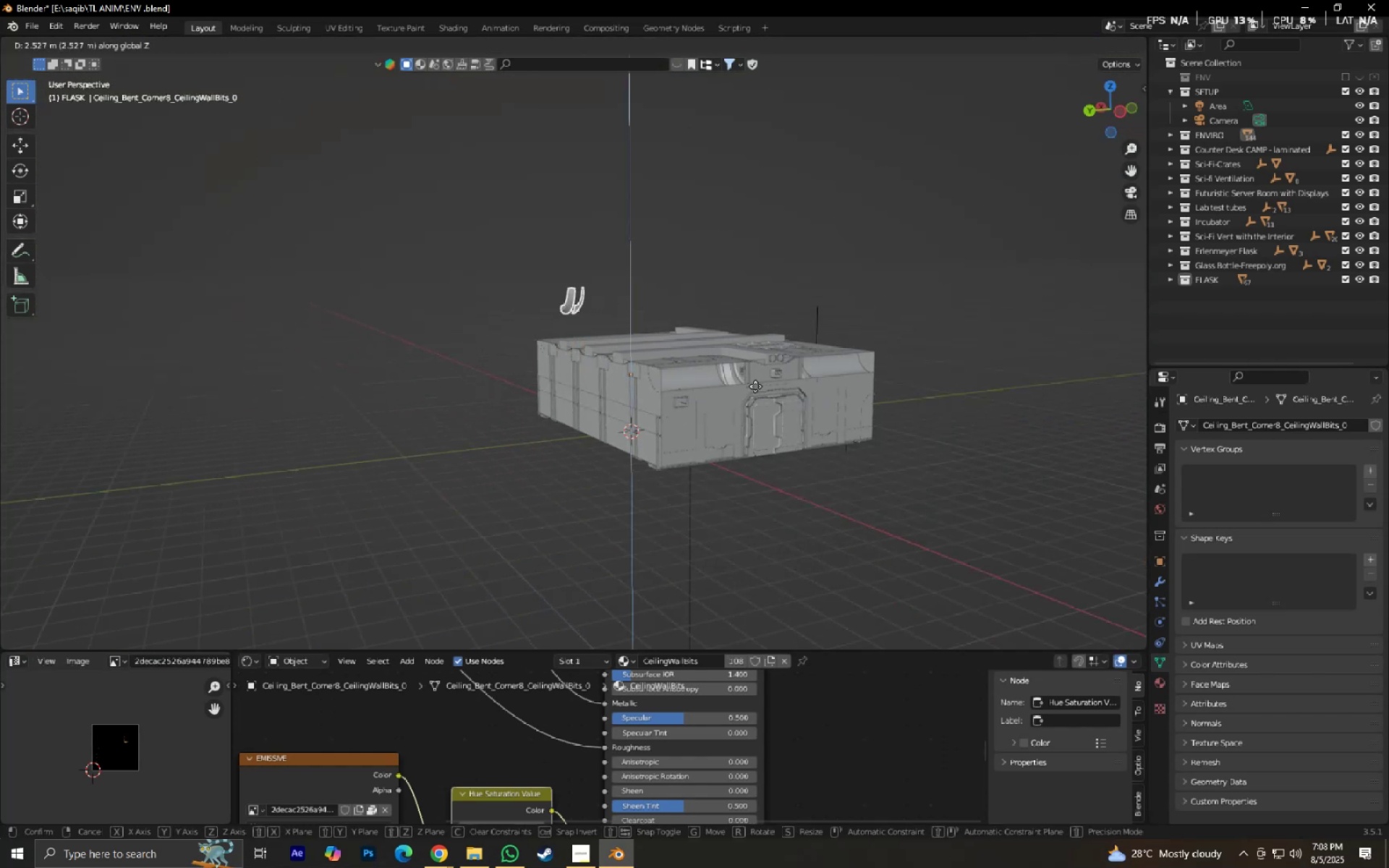 
right_click([755, 386])
 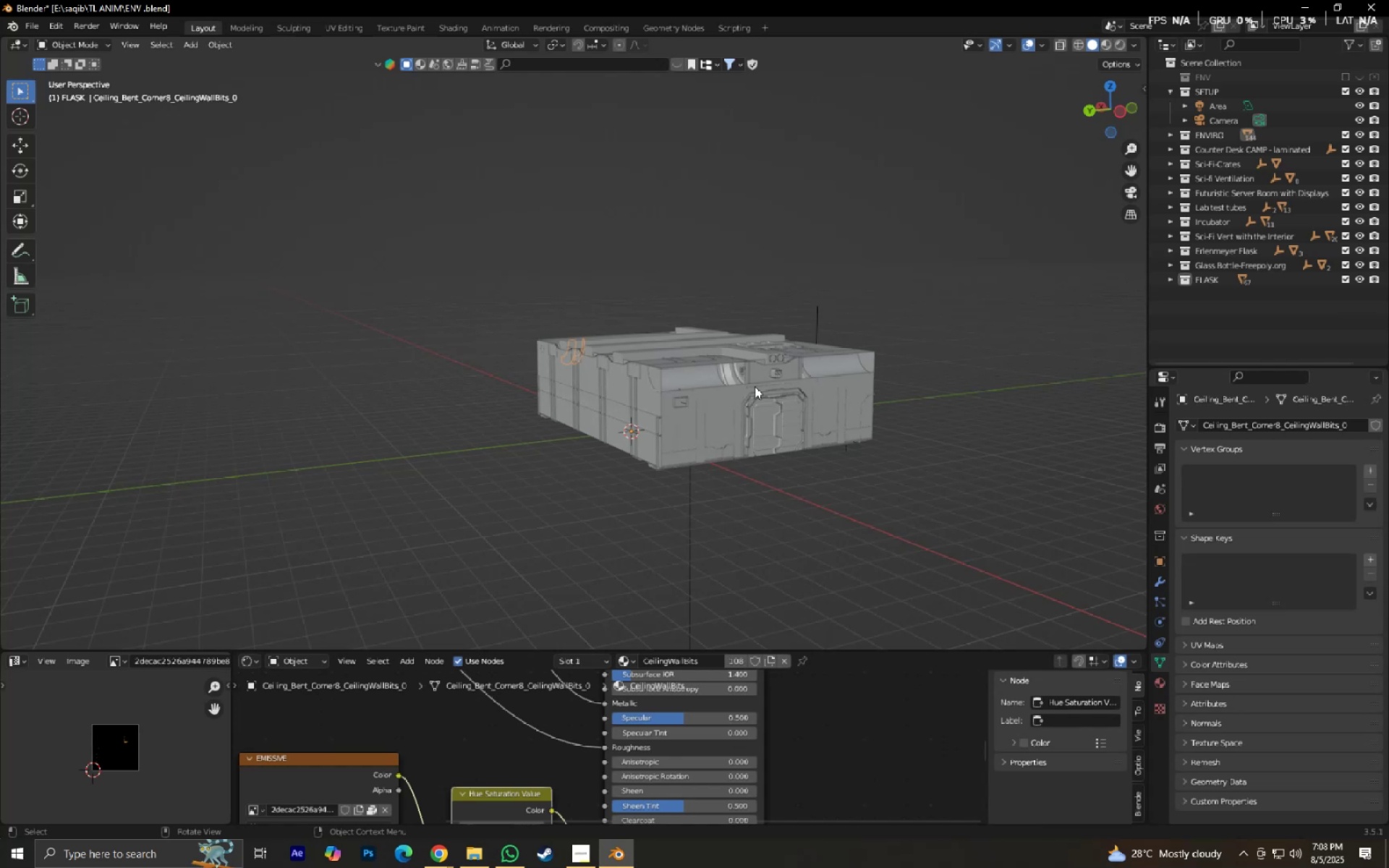 
key(NumpadDecimal)
 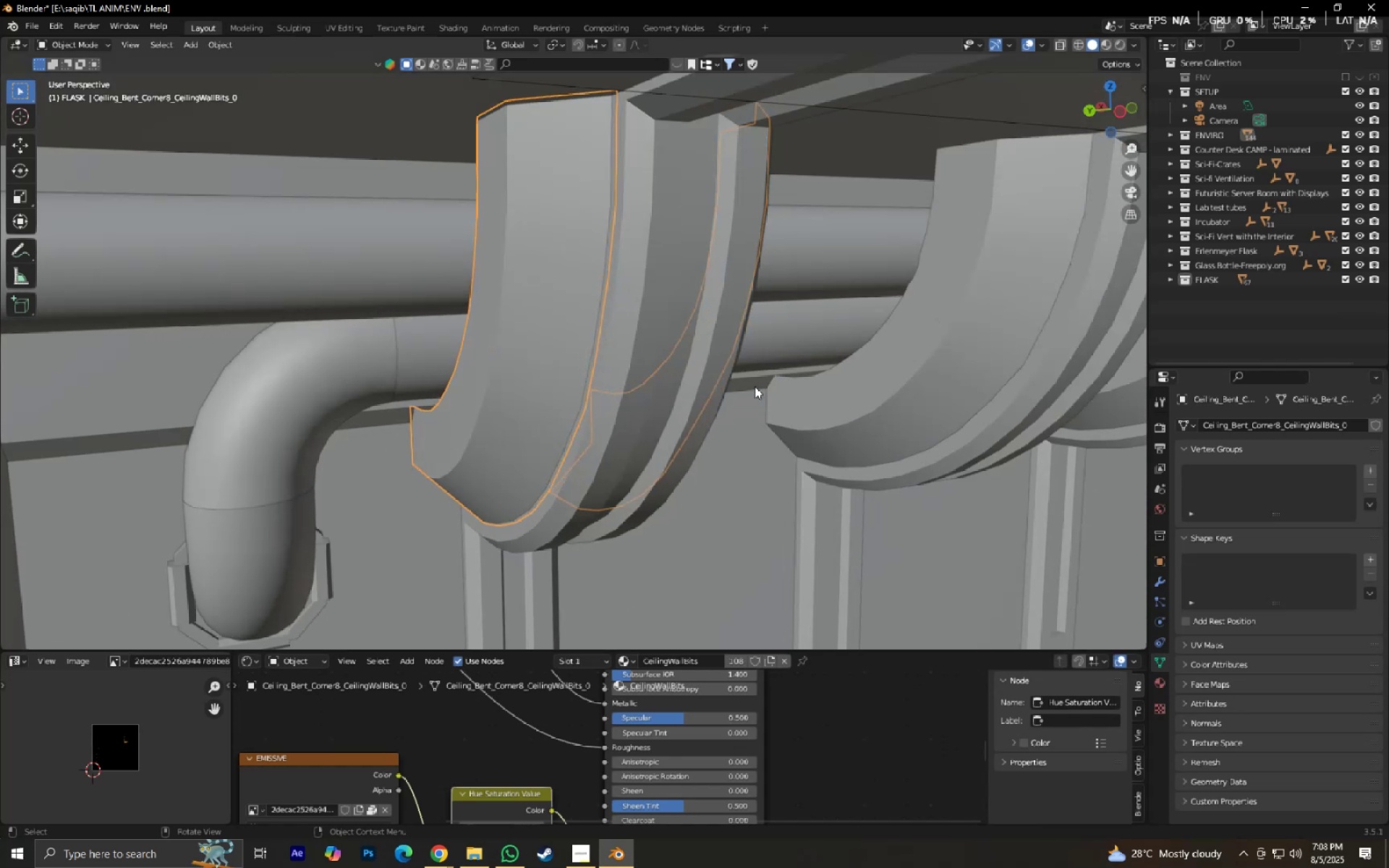 
scroll: coordinate [755, 386], scroll_direction: up, amount: 1.0
 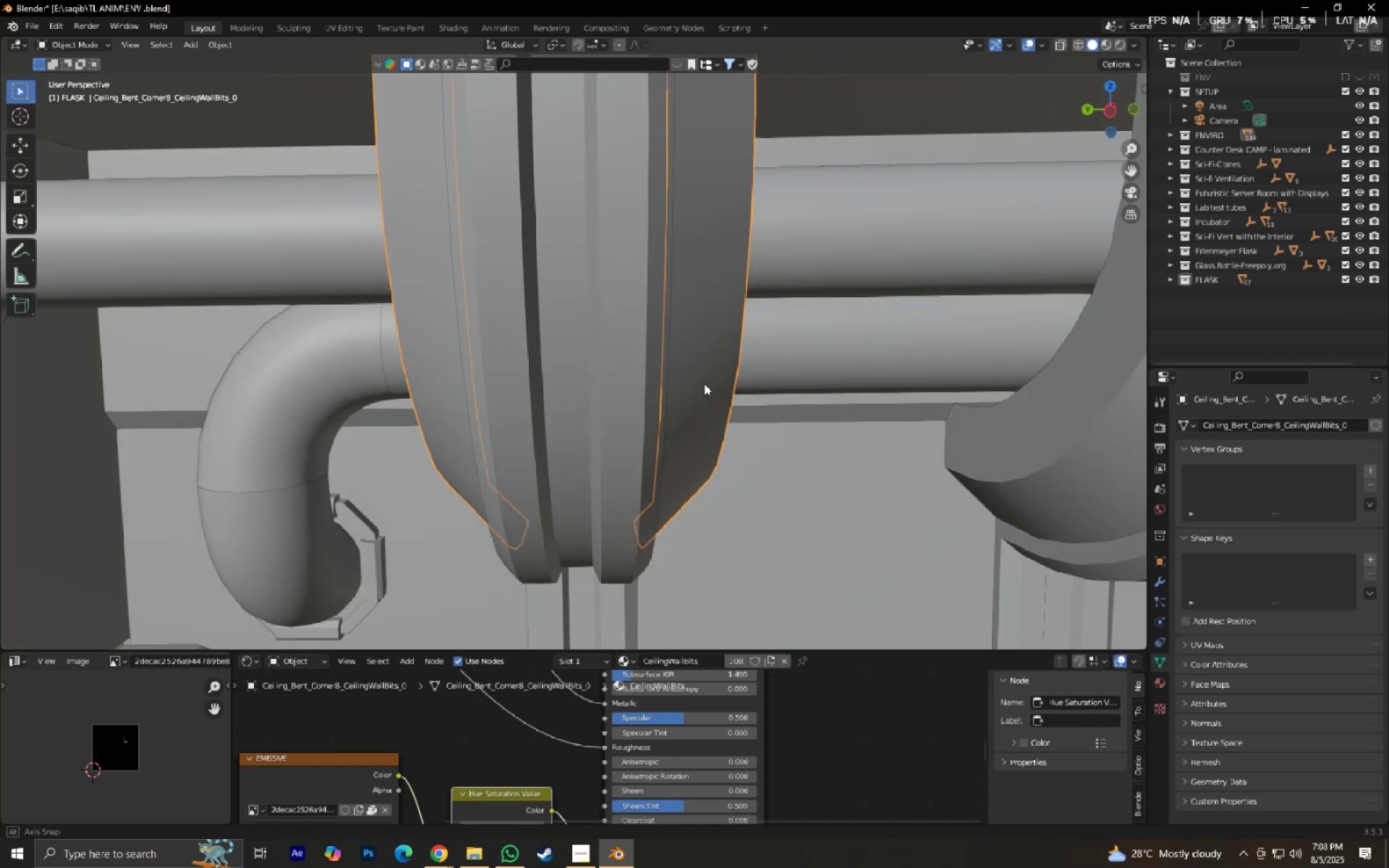 
key(Tab)
 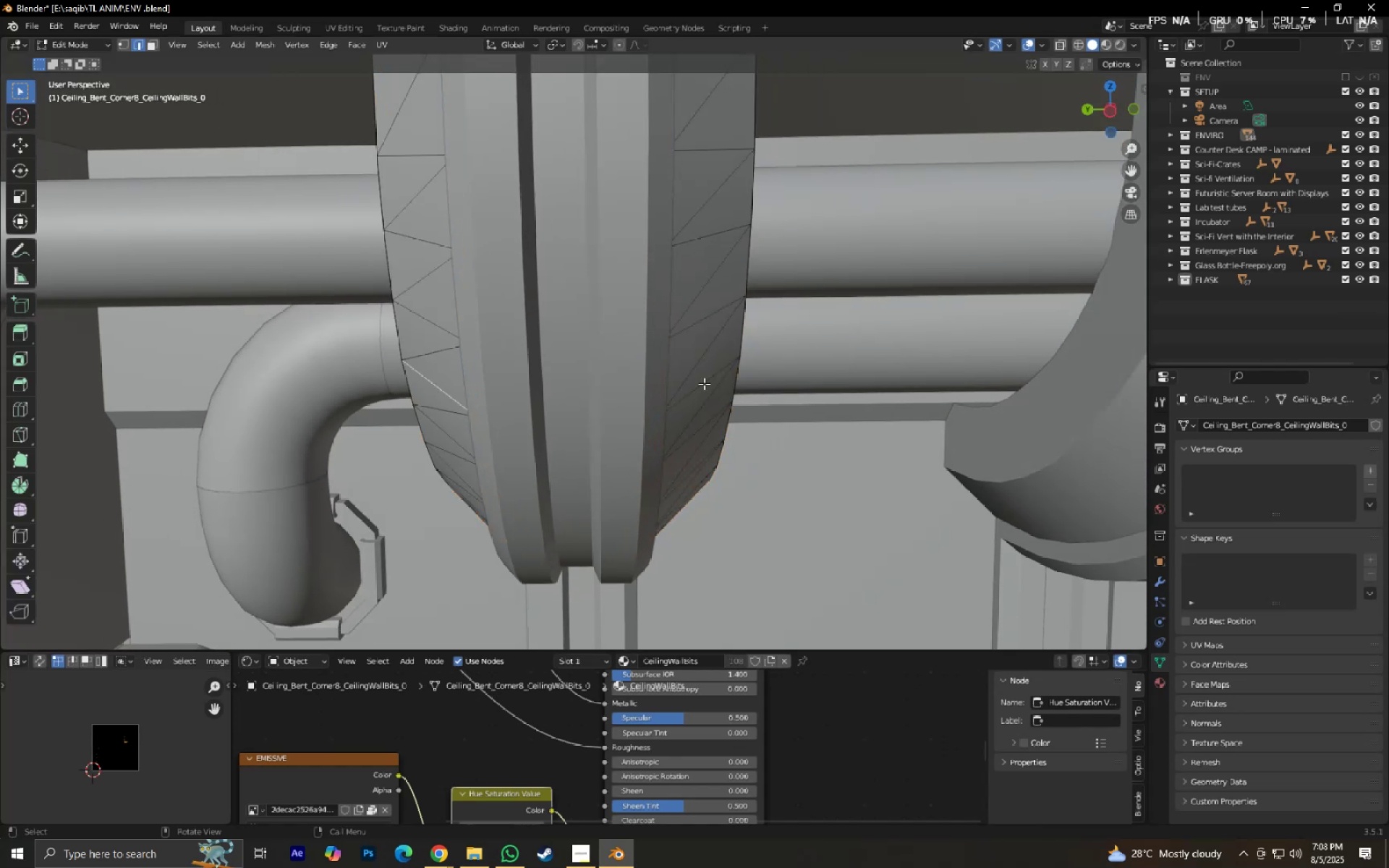 
key(A)
 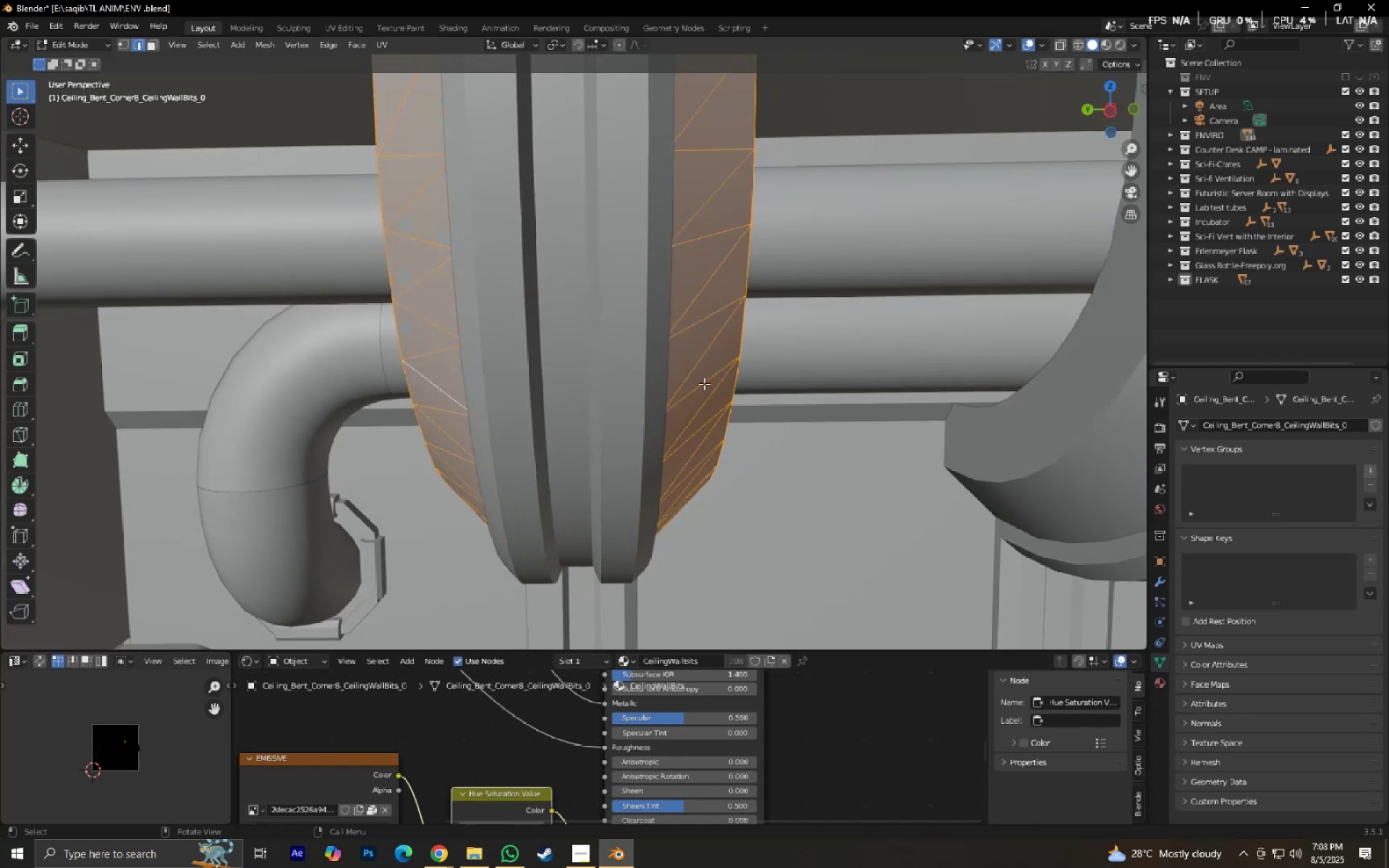 
key(Alt+J)
 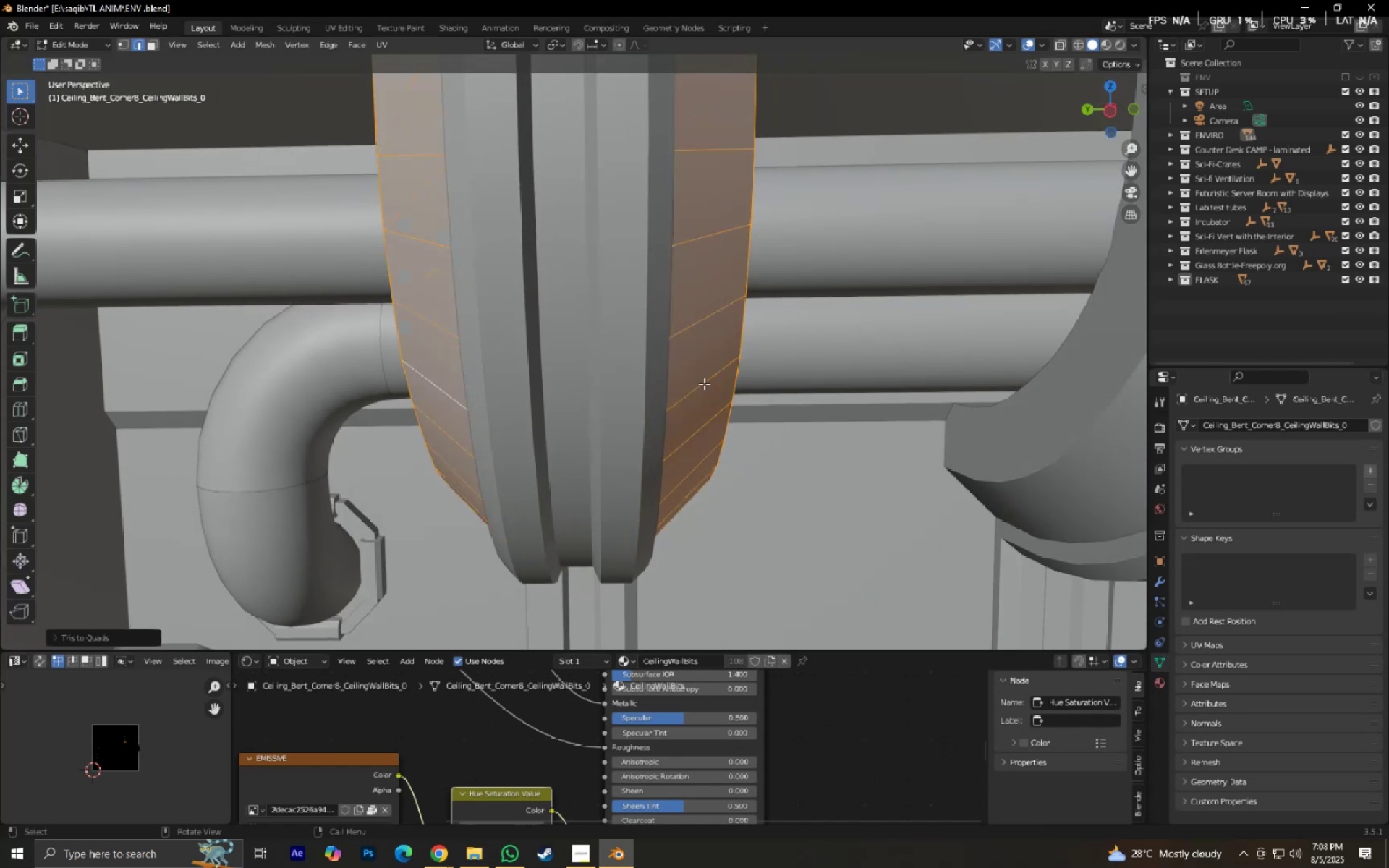 
key(Tab)
 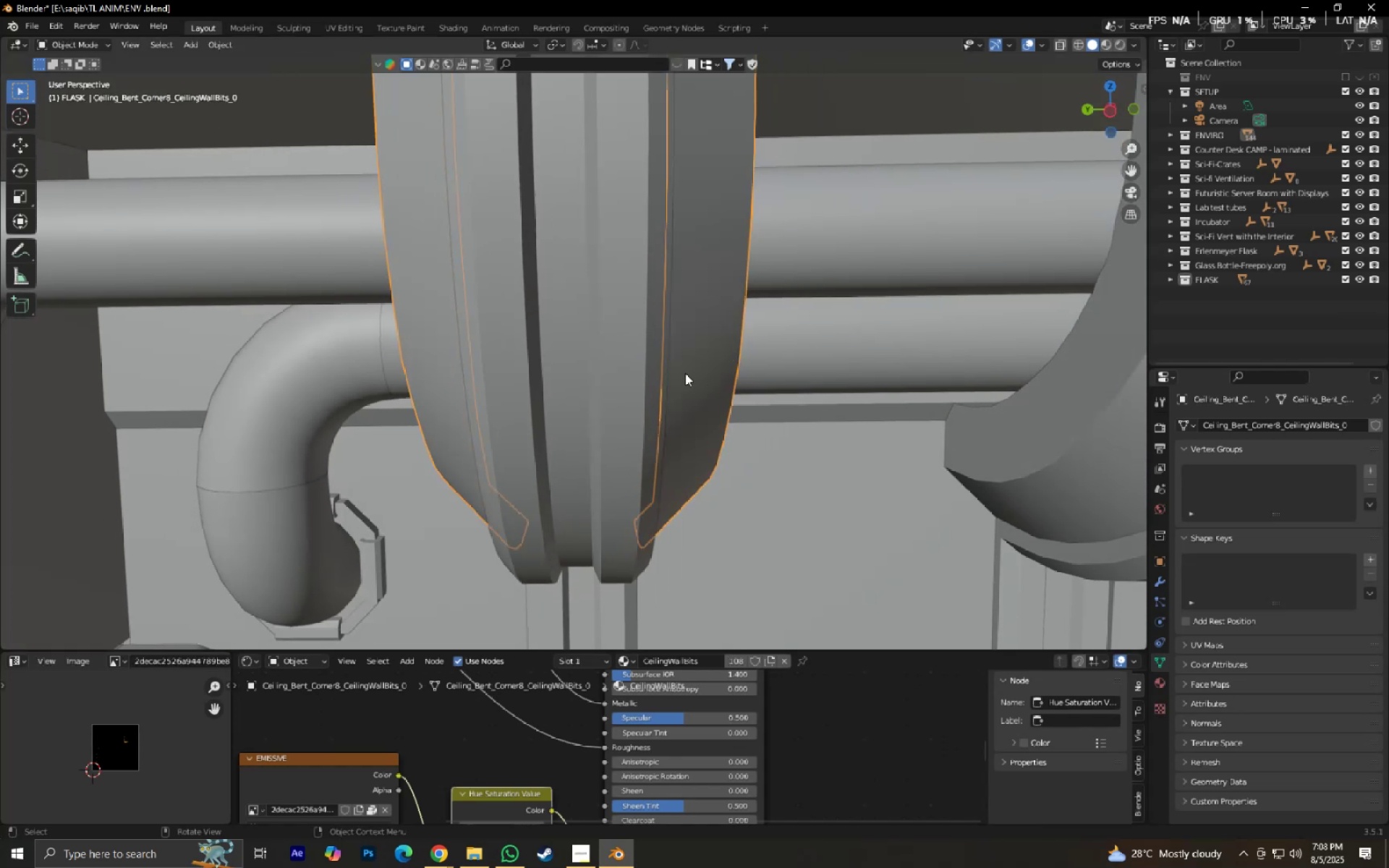 
scroll: coordinate [687, 378], scroll_direction: down, amount: 2.0
 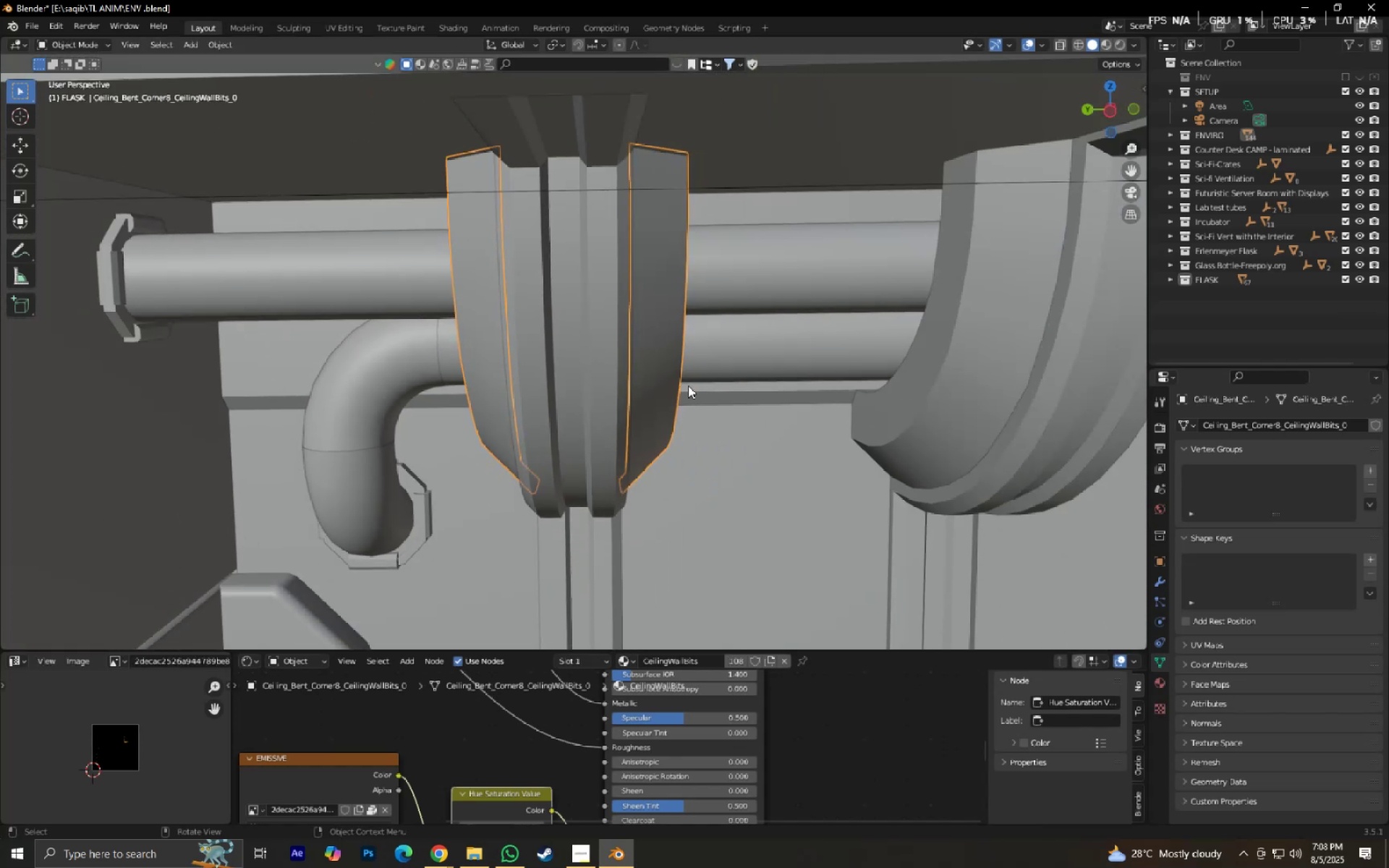 
key(Control+S)
 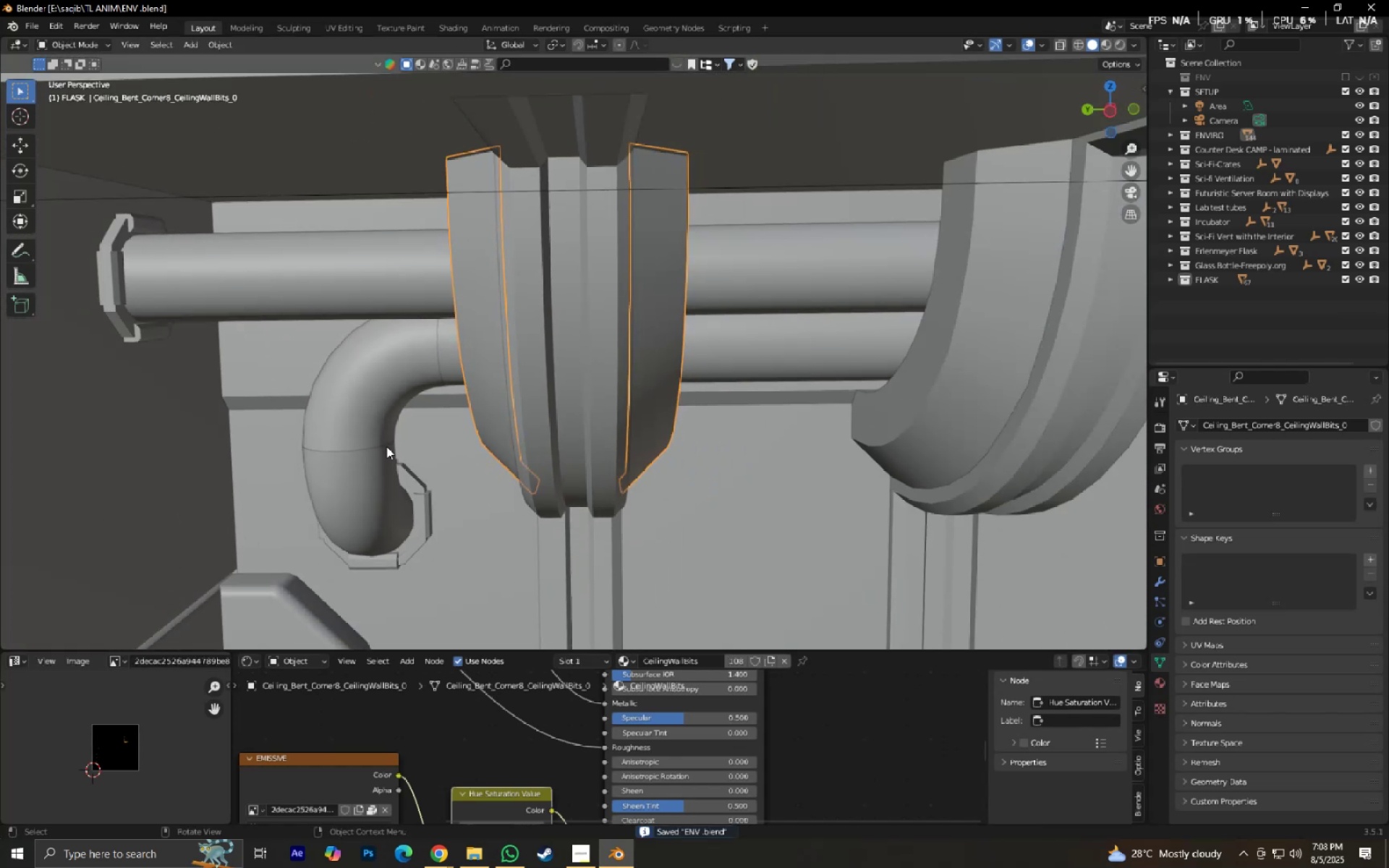 
left_click([386, 446])
 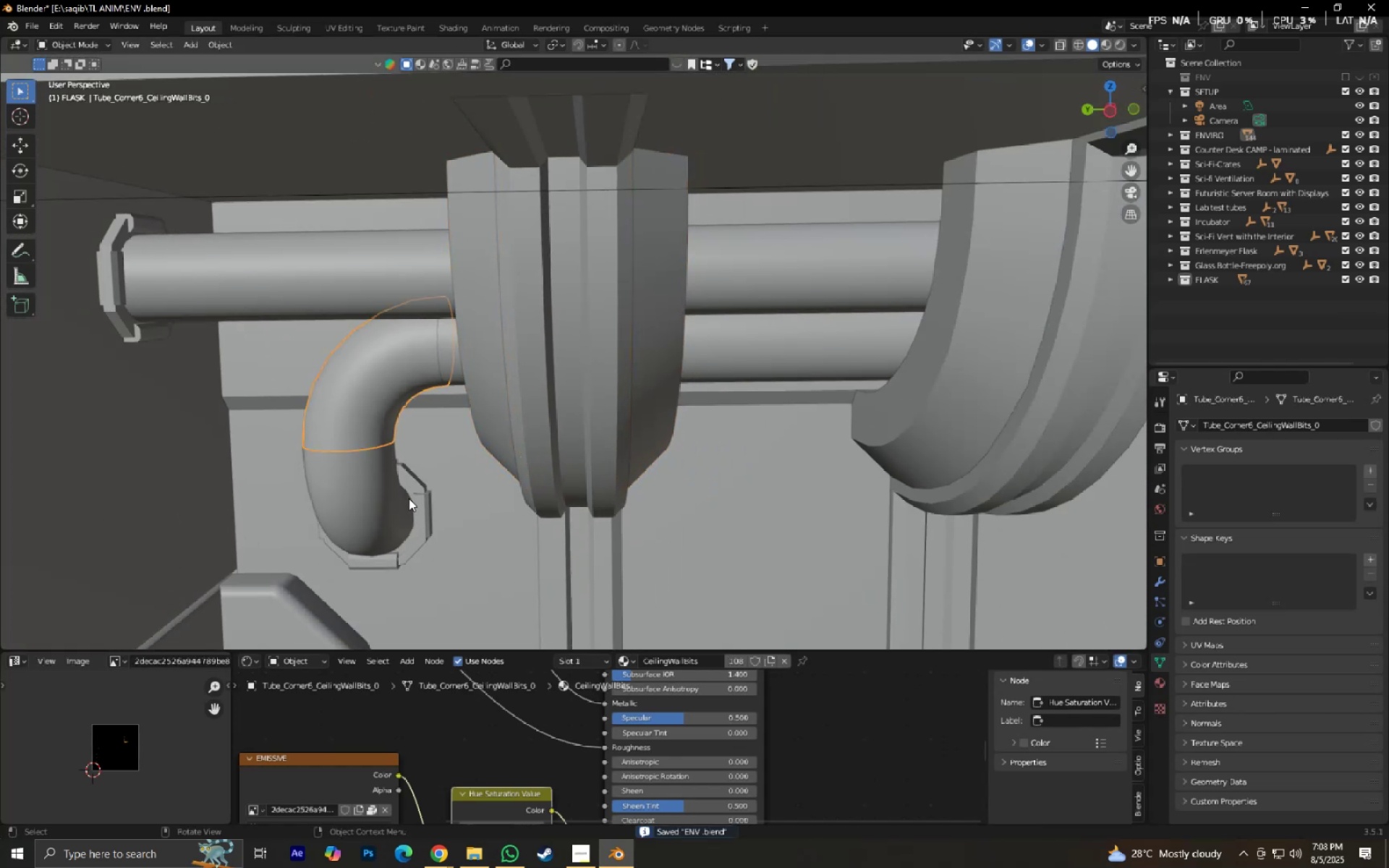 
left_click([409, 498])
 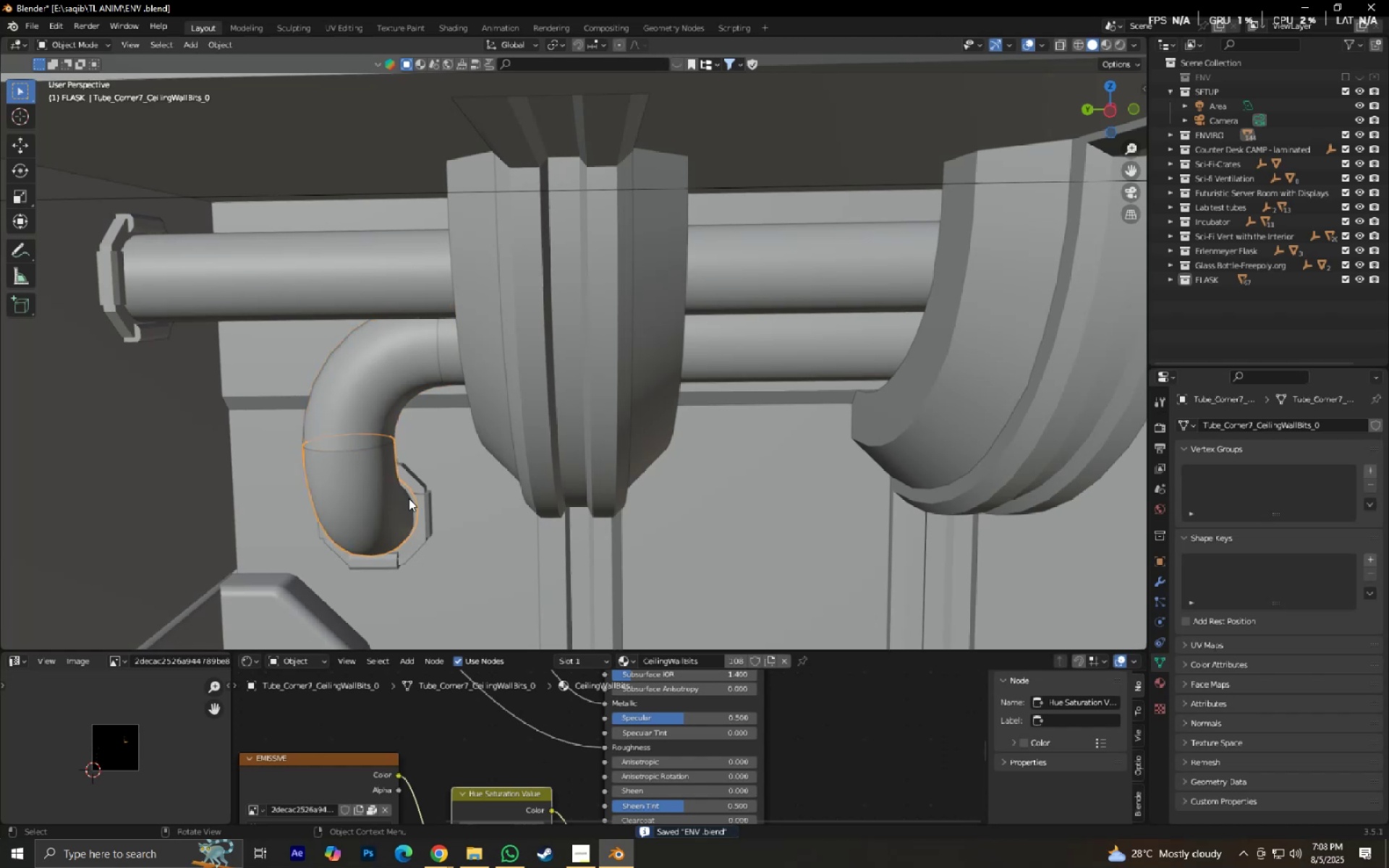 
key(NumpadDecimal)
 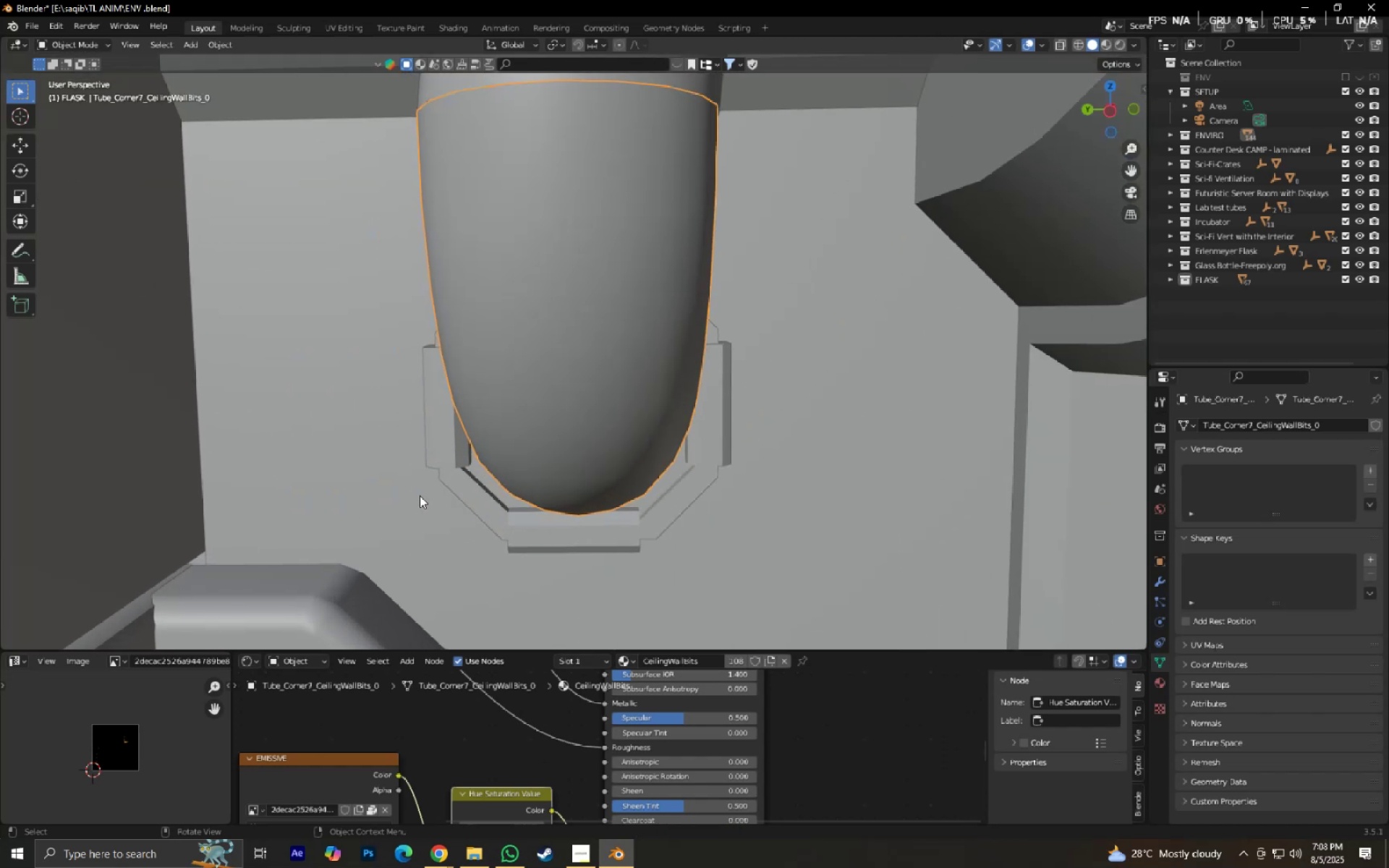 
scroll: coordinate [391, 495], scroll_direction: up, amount: 1.0
 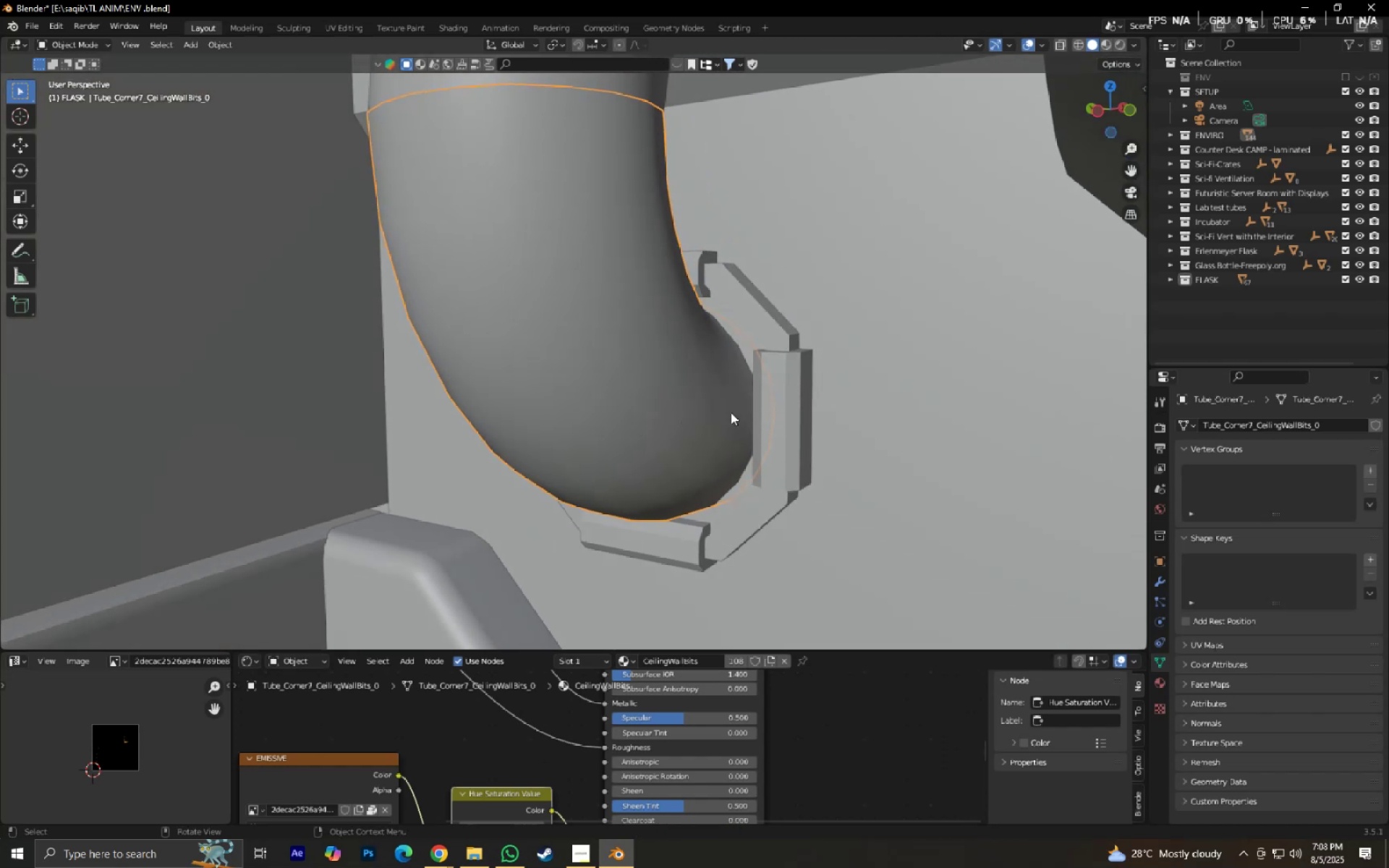 
left_click([770, 409])
 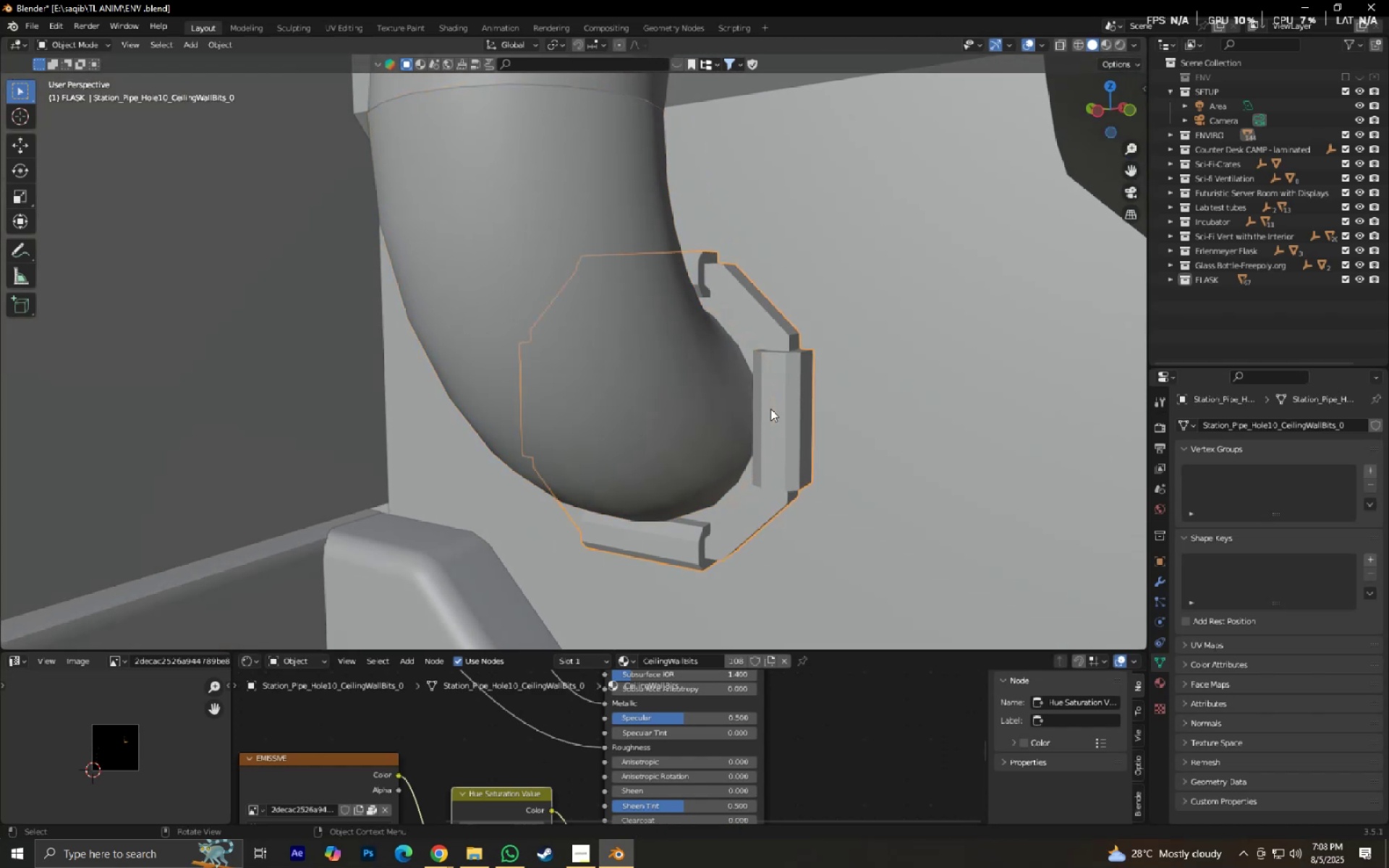 
key(Tab)
type(AAAJ)
key(Tab)
 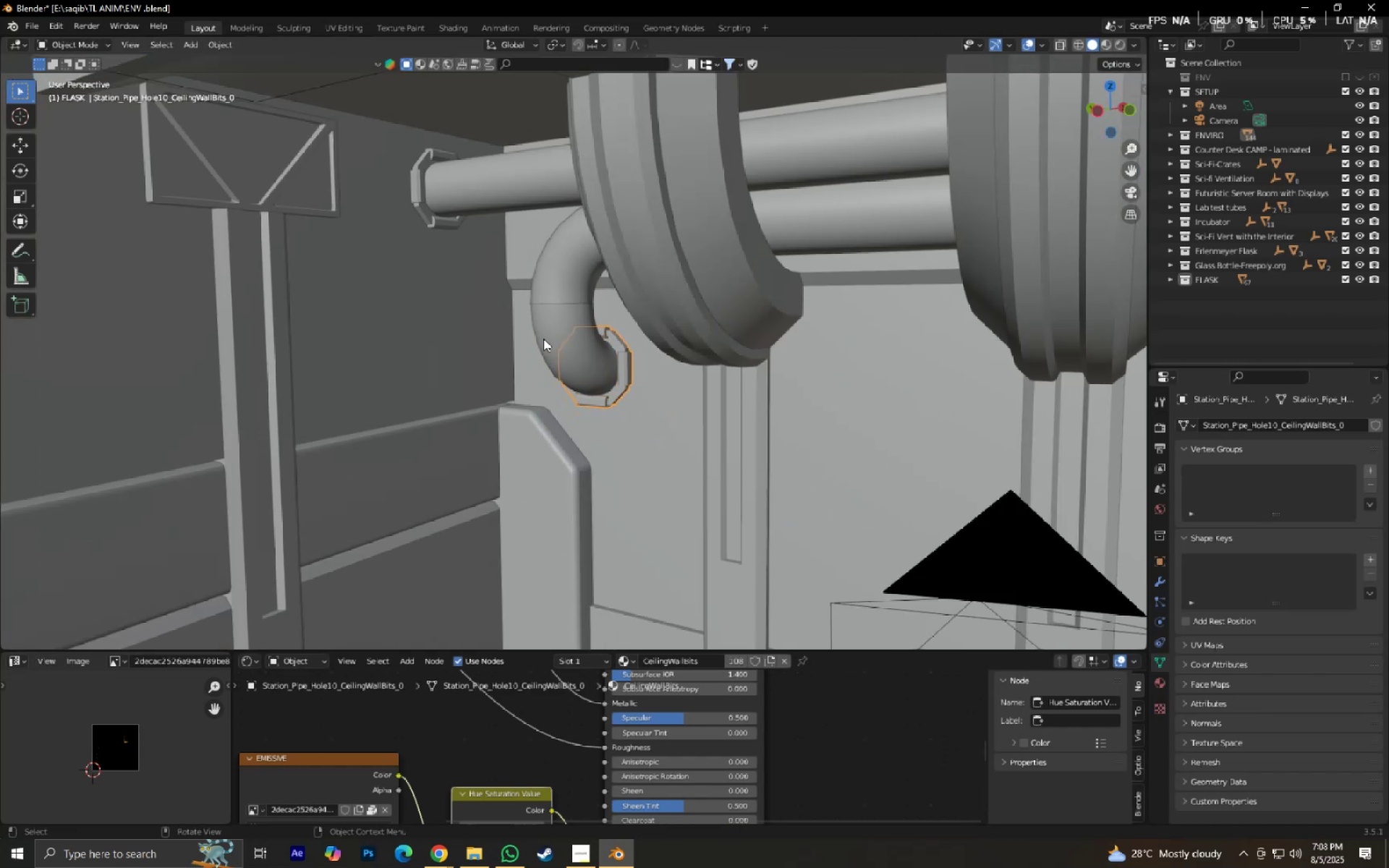 
hold_key(key=AltLeft, duration=0.46)
 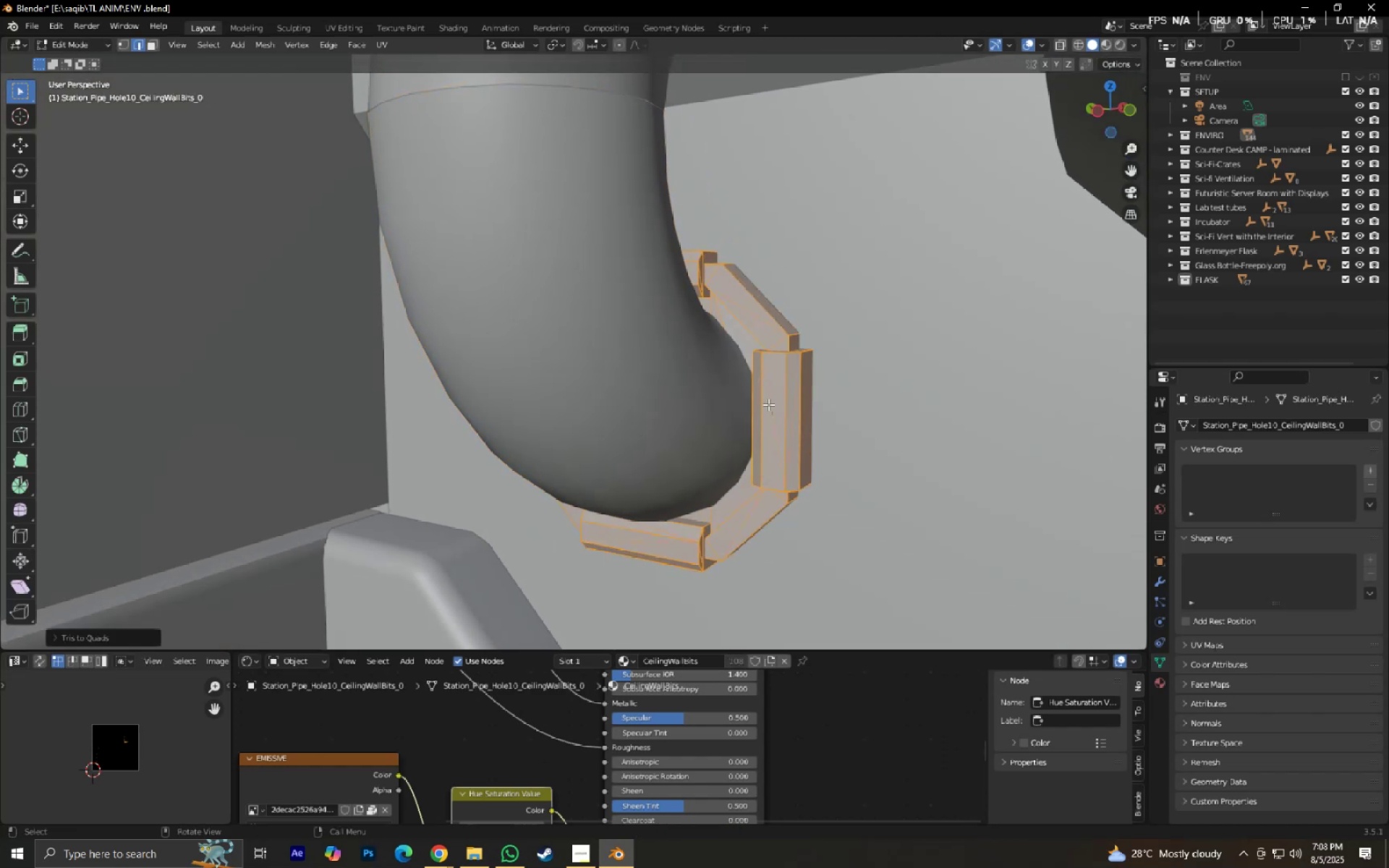 
scroll: coordinate [755, 392], scroll_direction: down, amount: 8.0
 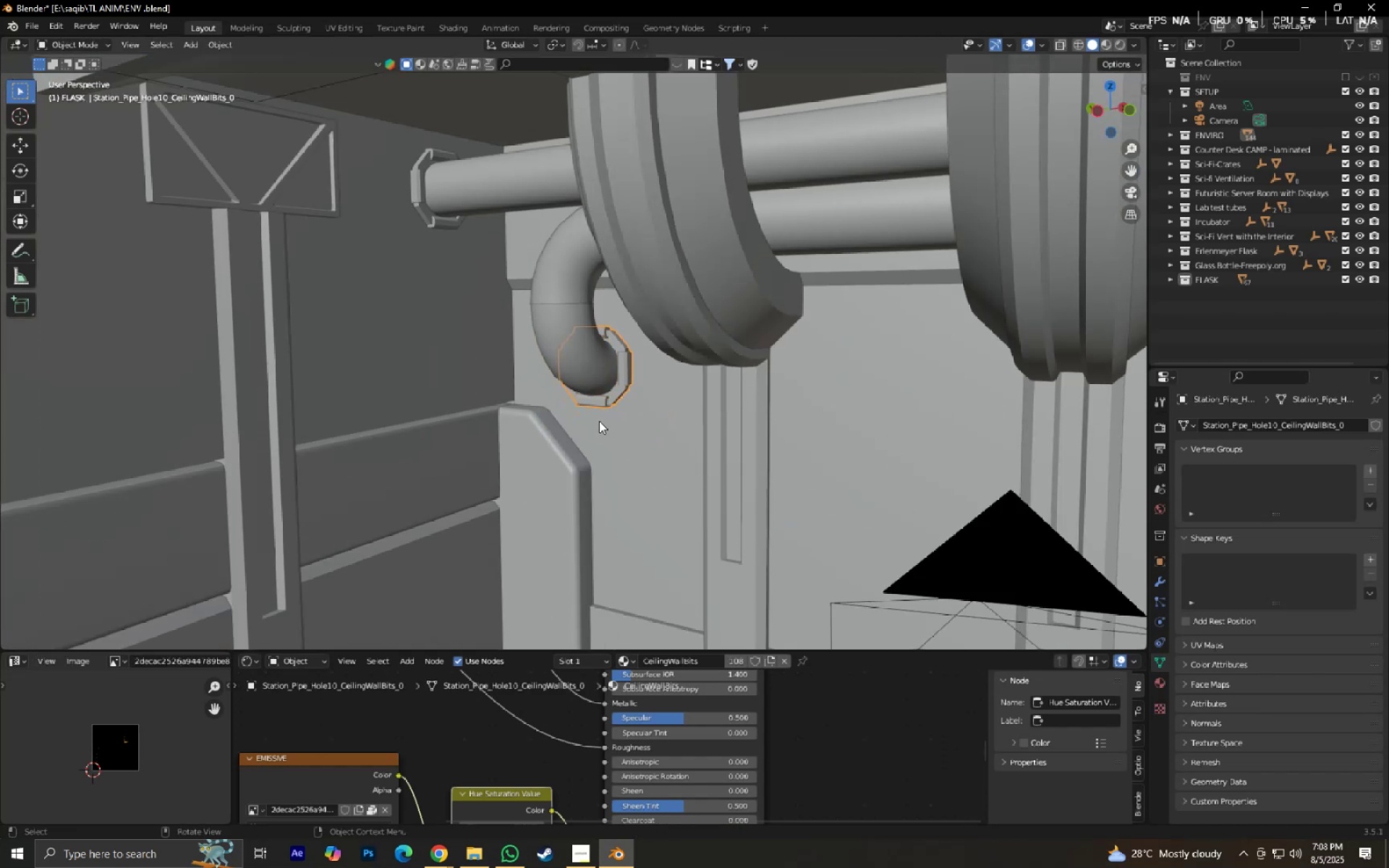 
key(Control+ControlLeft)
 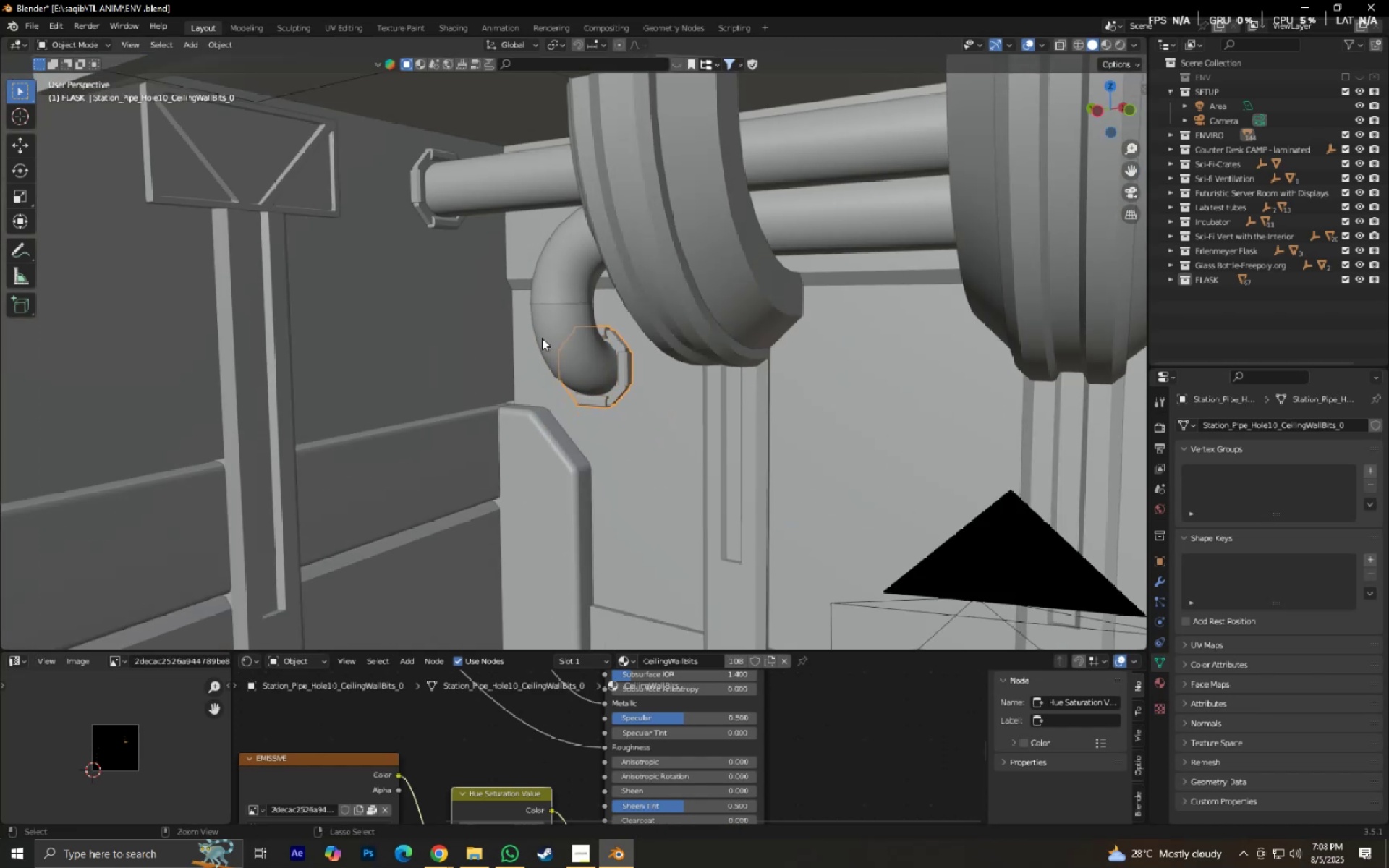 
key(Control+S)
 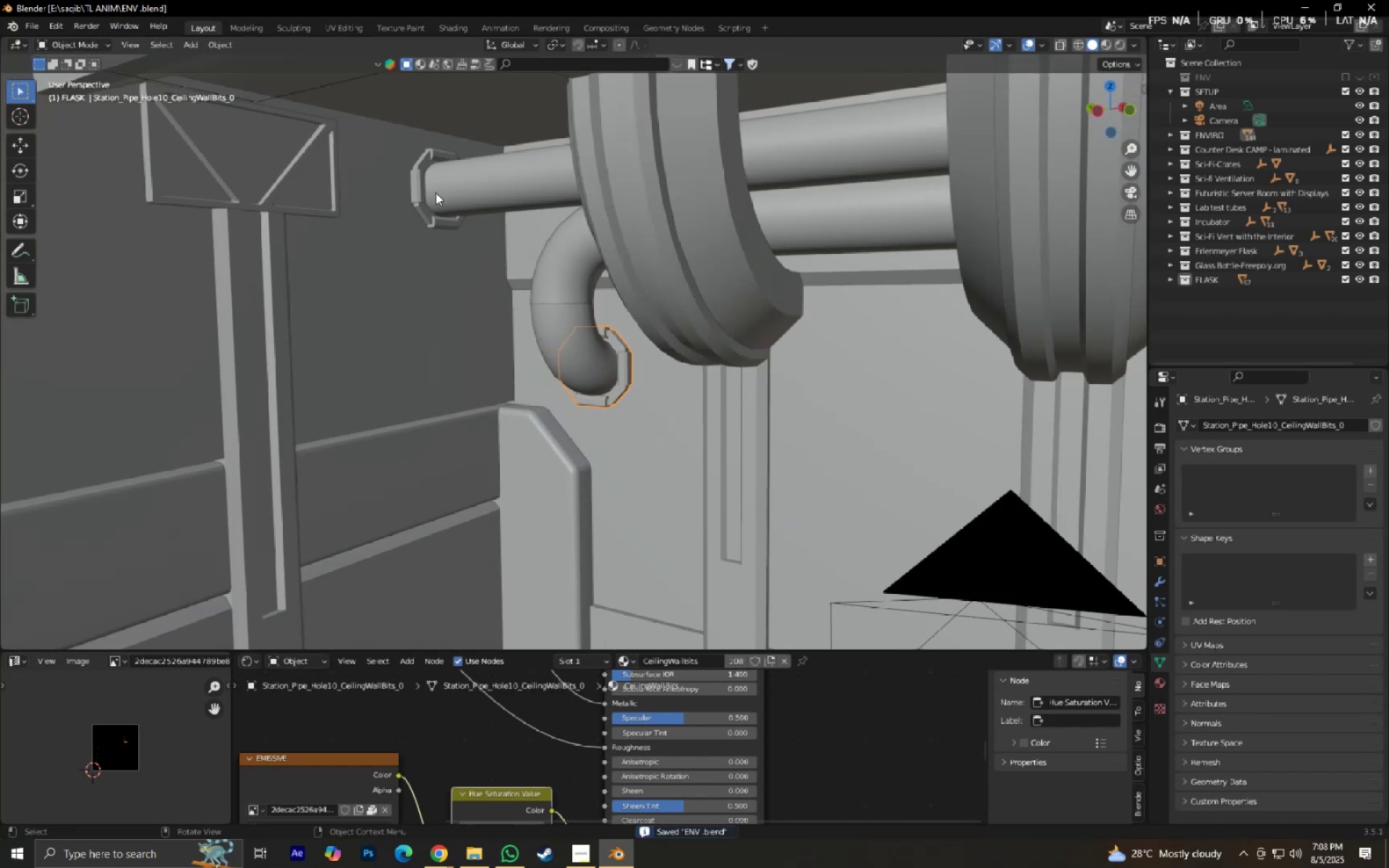 
left_click([421, 199])
 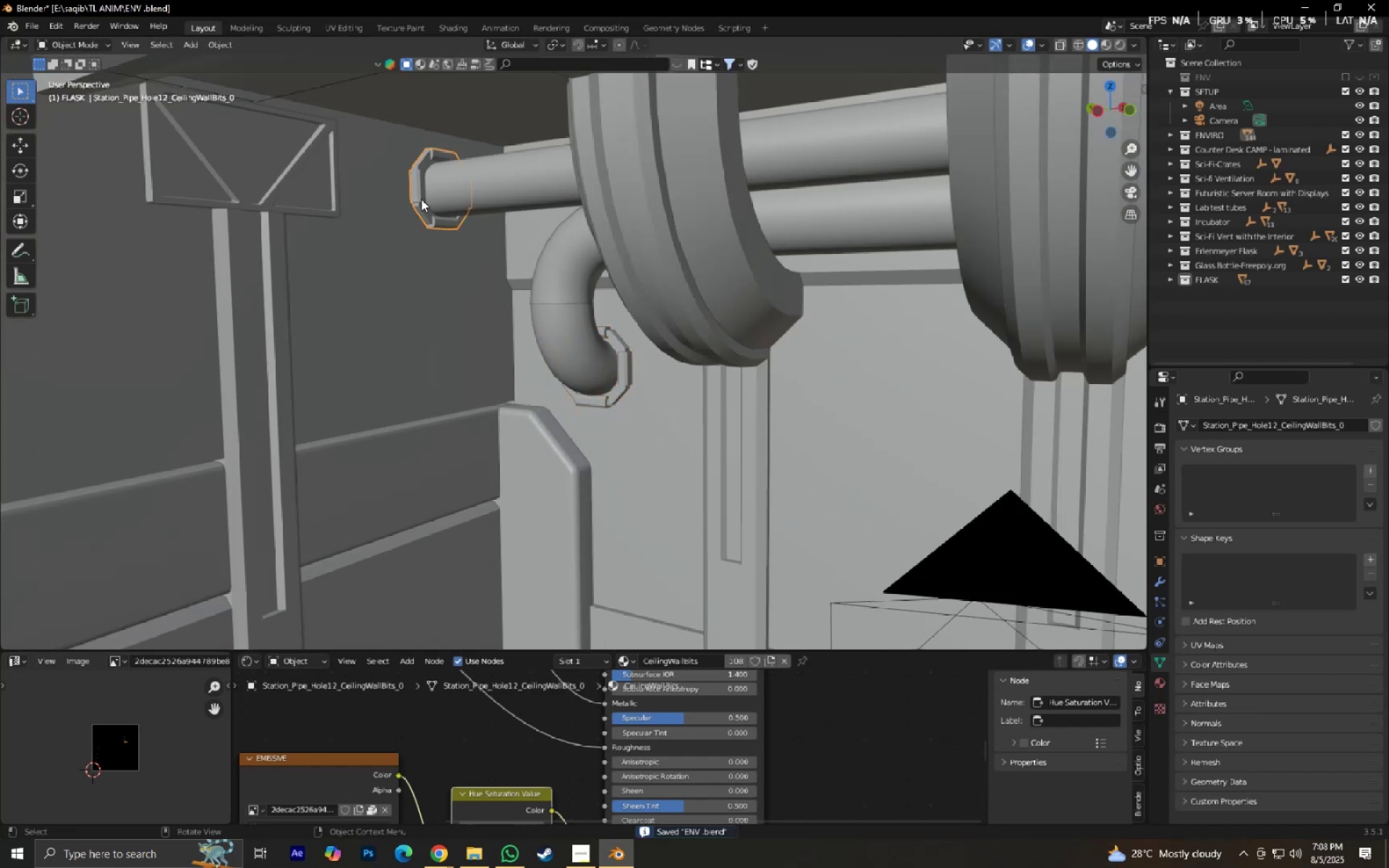 
key(NumpadEnter)
type(.)
key(Tab)
type(AAAJ)
key(Tab)
 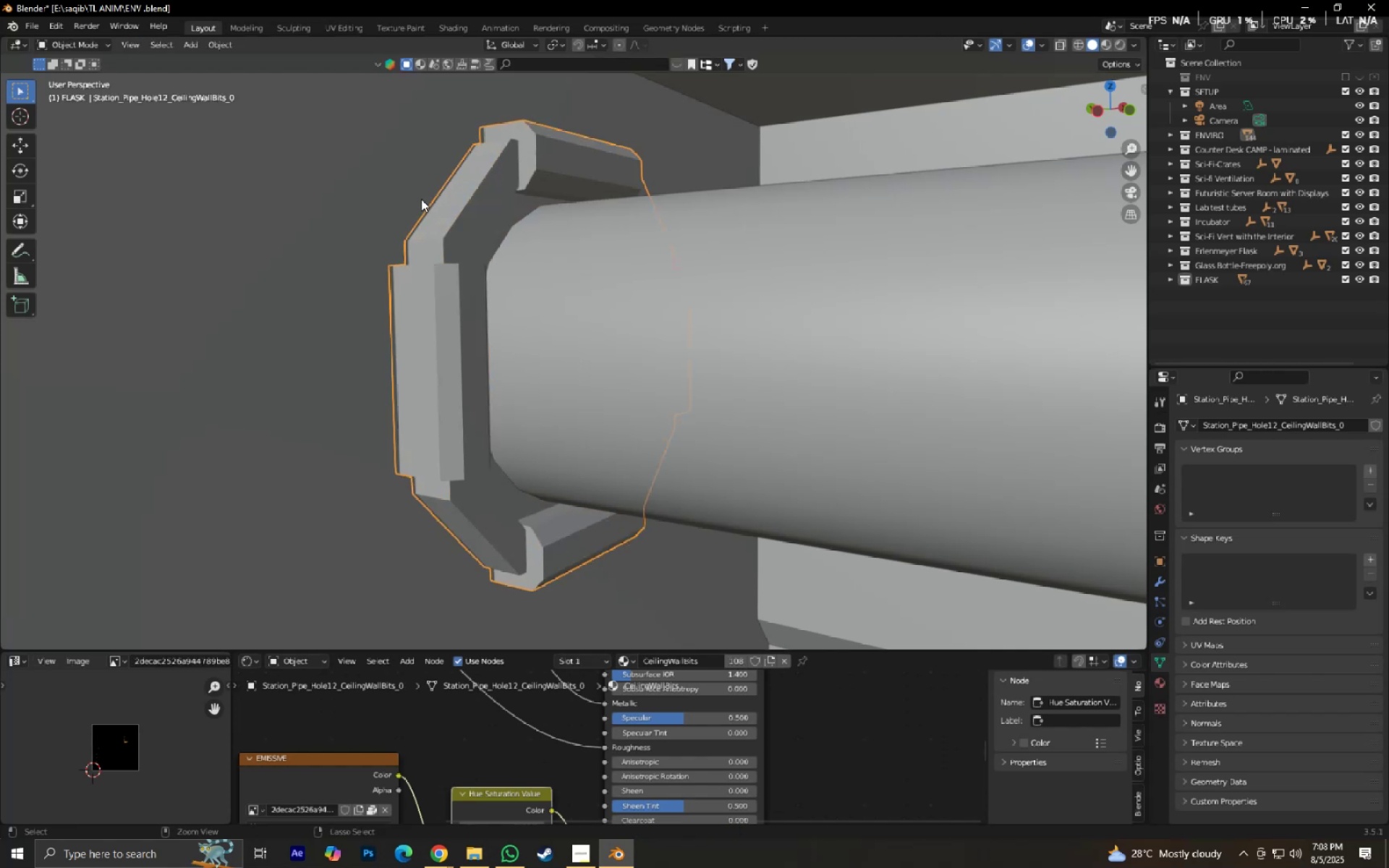 
hold_key(key=AltLeft, duration=0.87)
 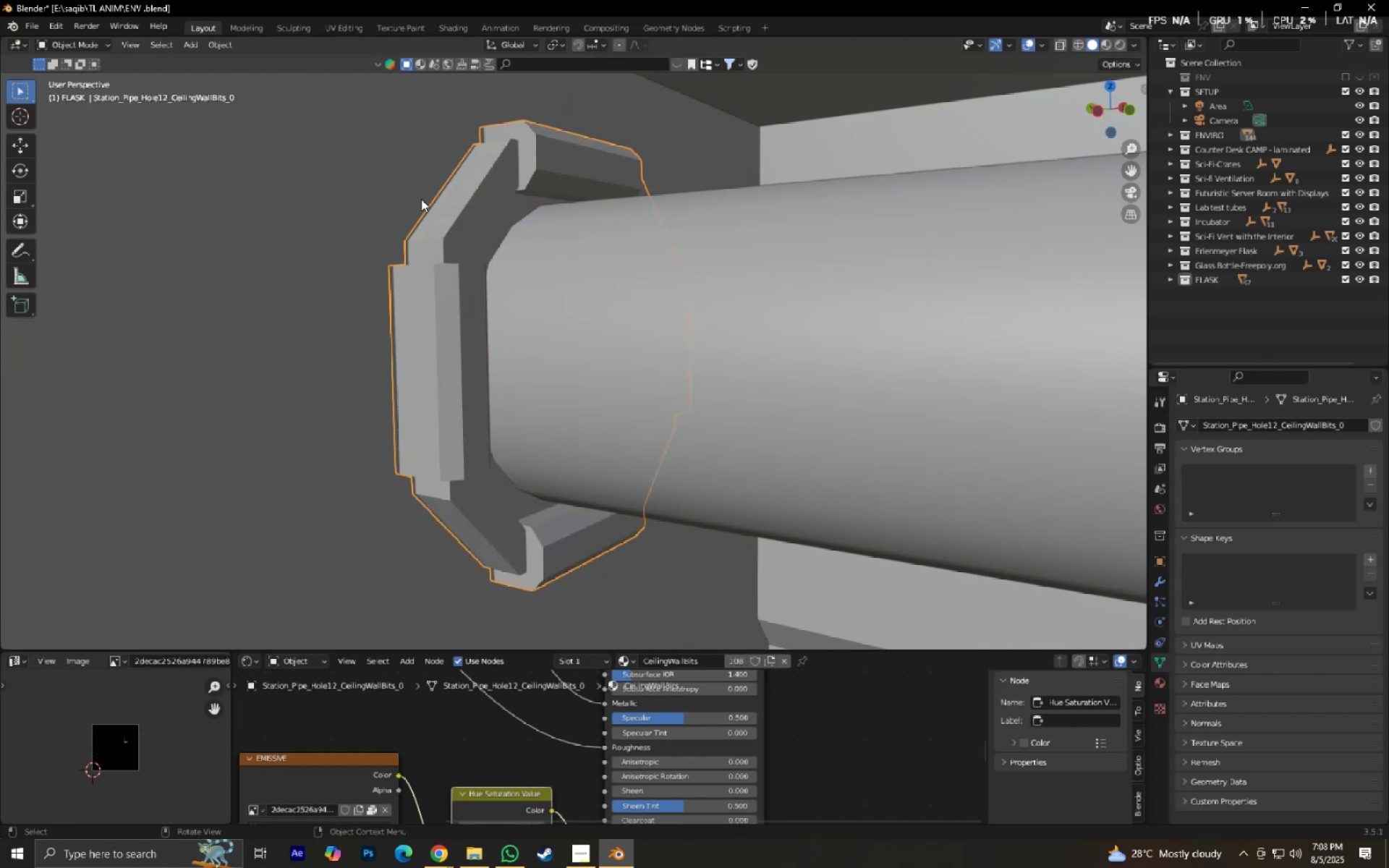 
key(Control+ControlLeft)
 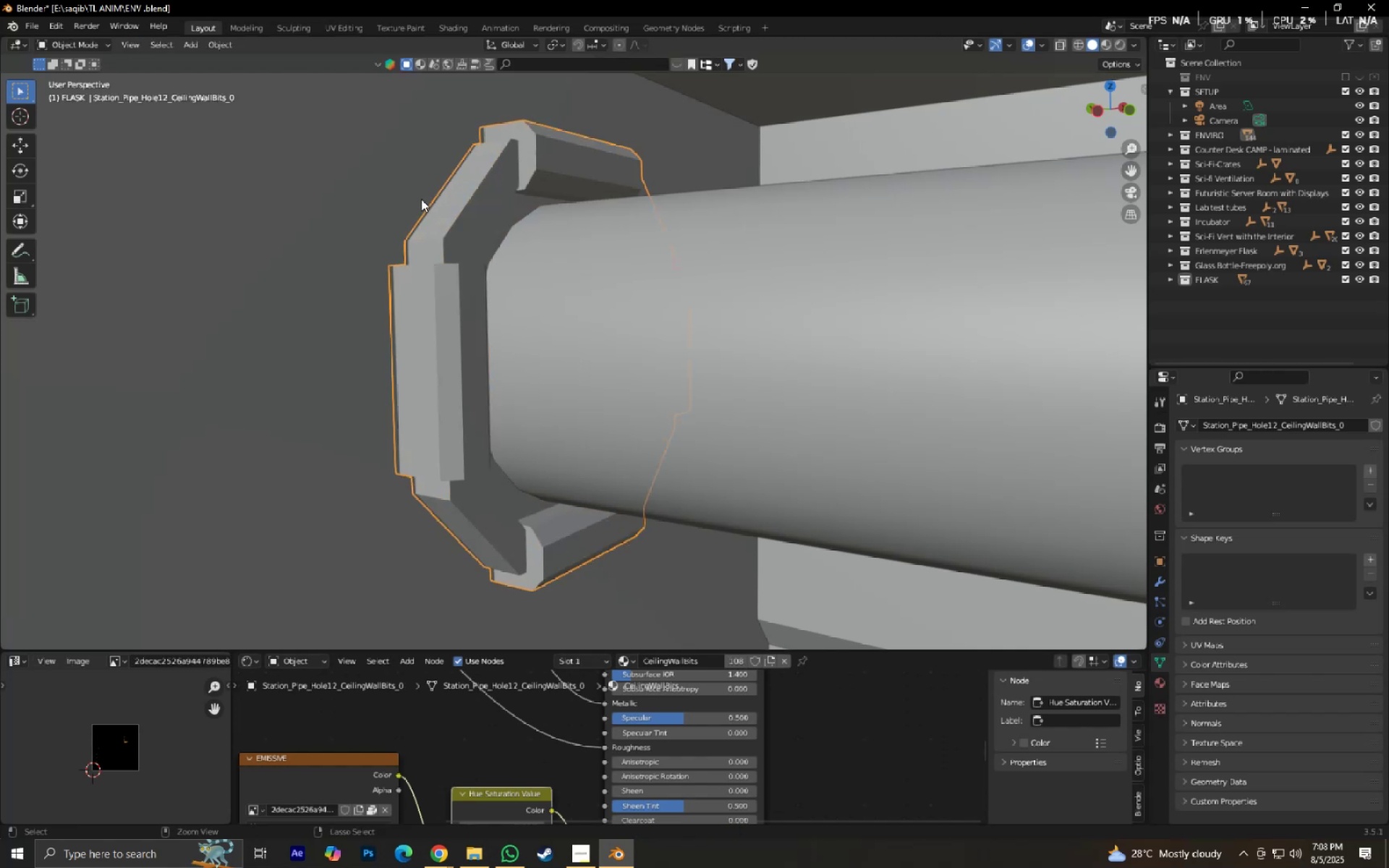 
key(Control+S)
 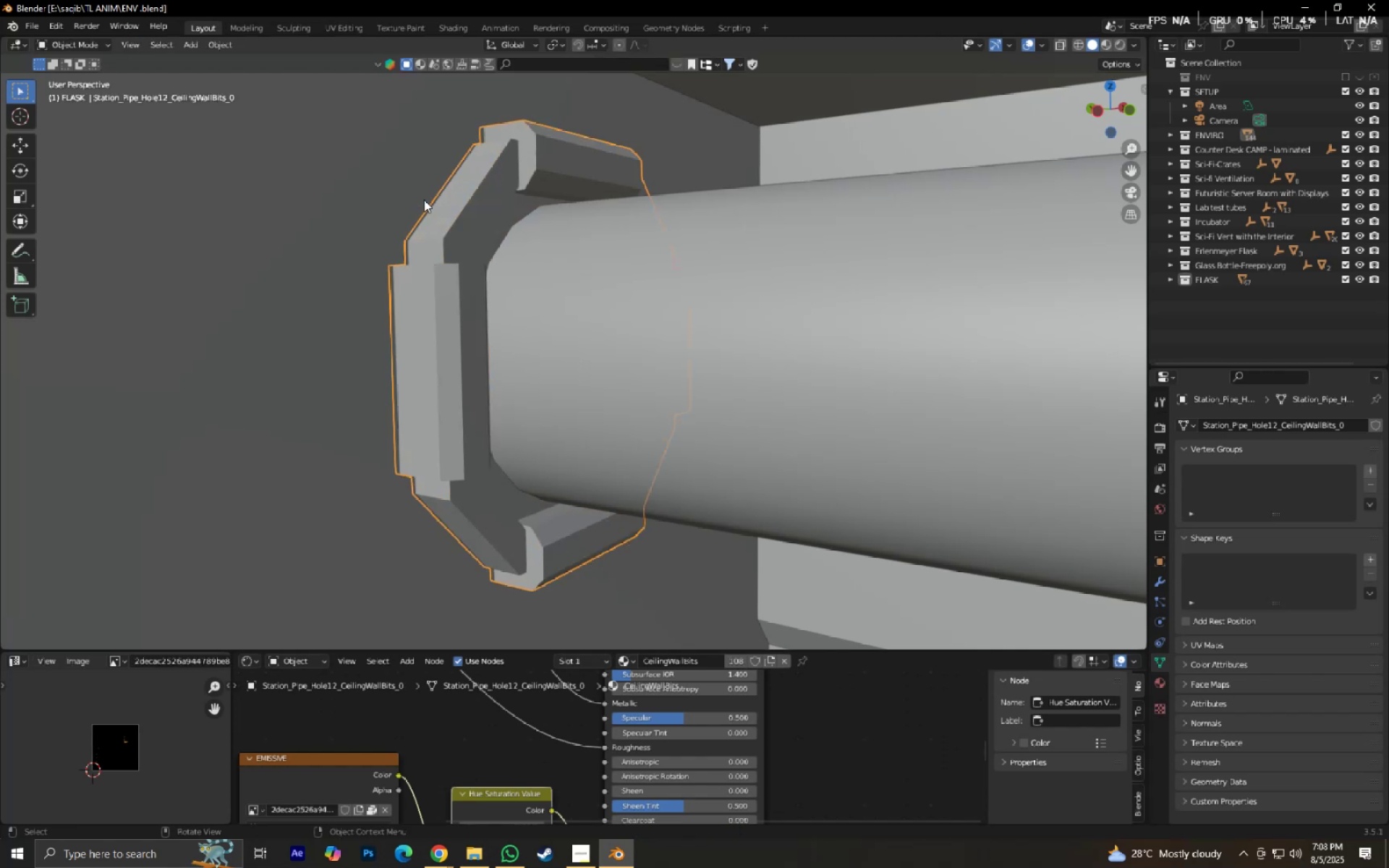 
scroll: coordinate [493, 287], scroll_direction: down, amount: 6.0
 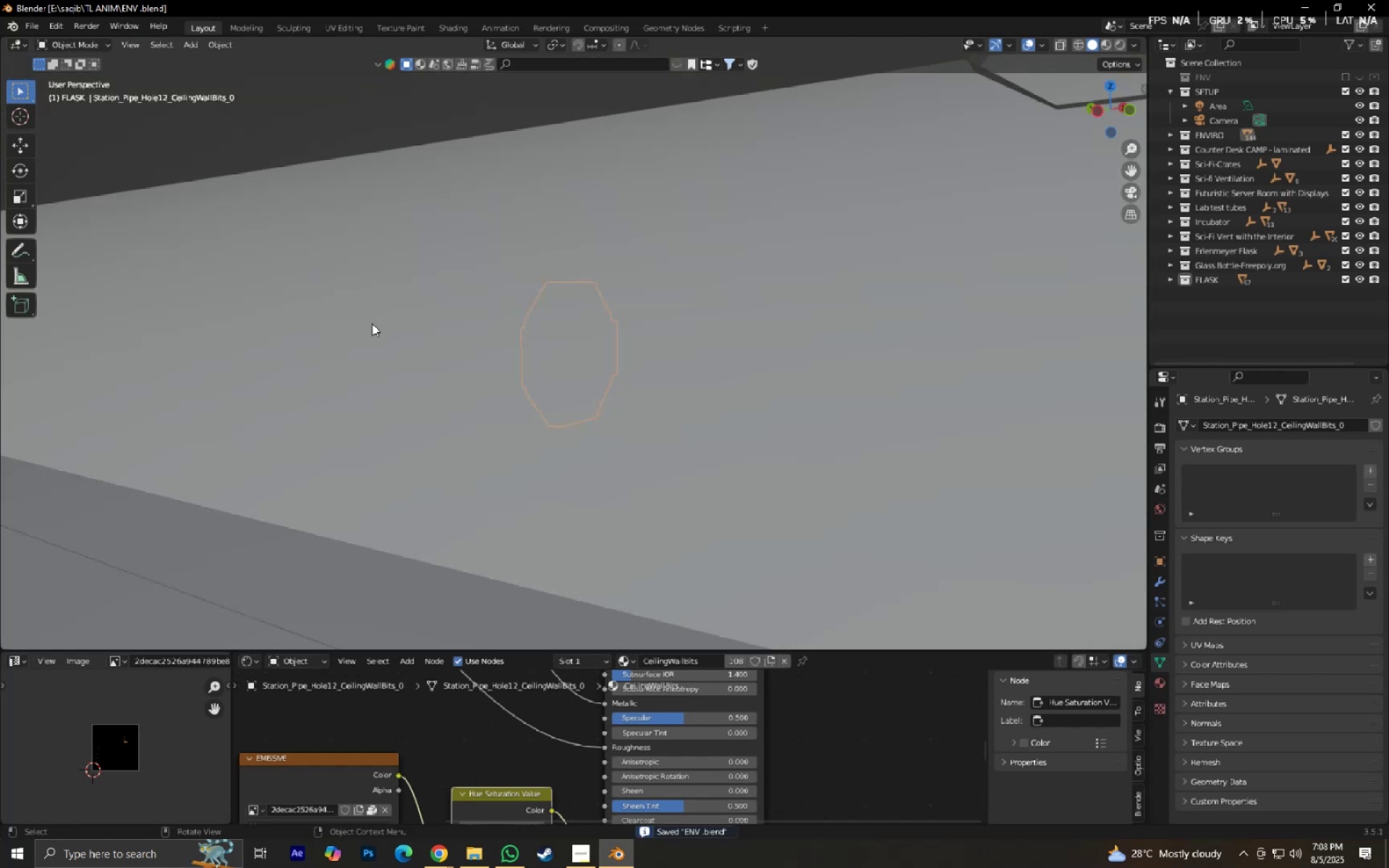 
scroll: coordinate [436, 349], scroll_direction: up, amount: 1.0
 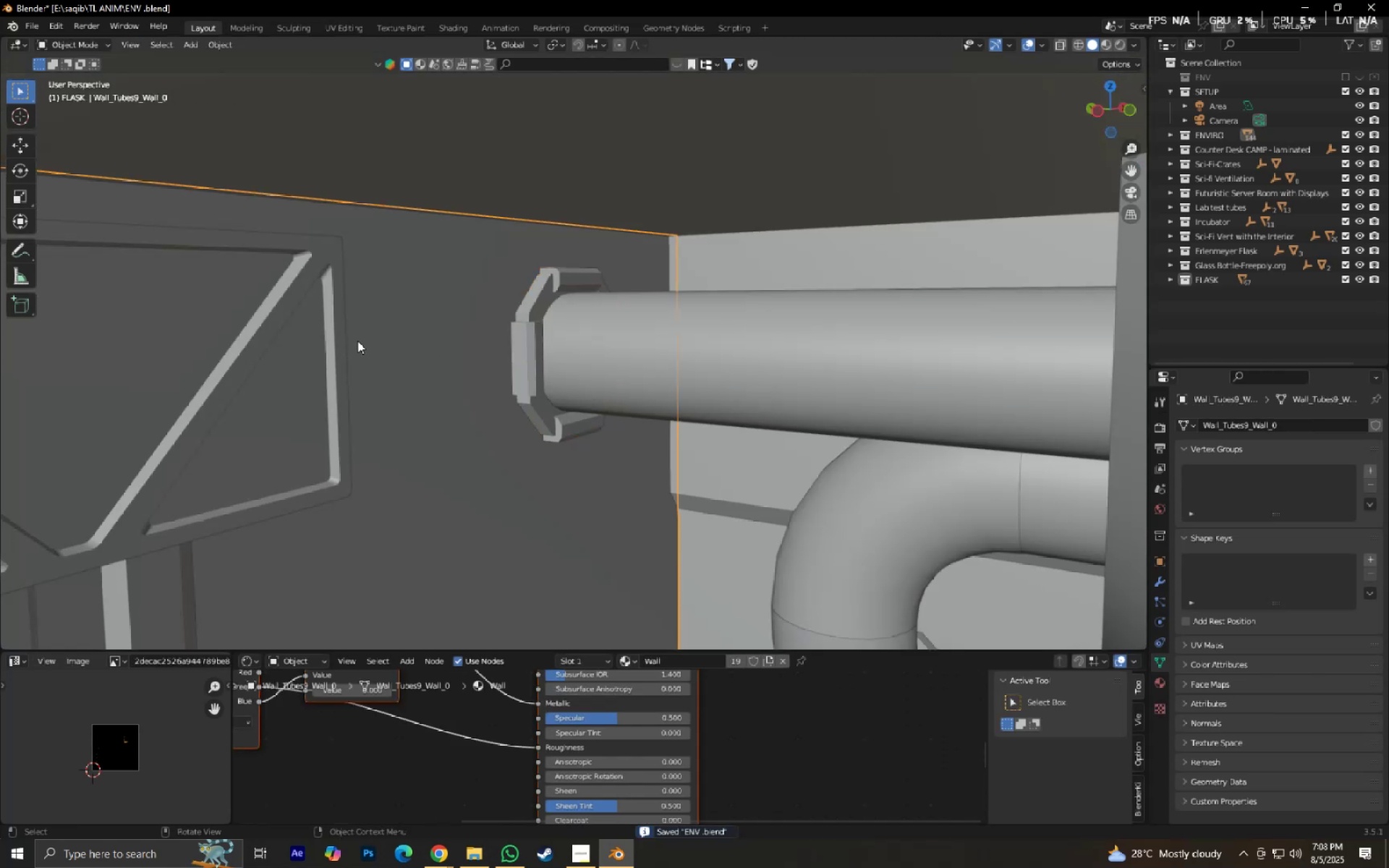 
double_click([347, 341])
 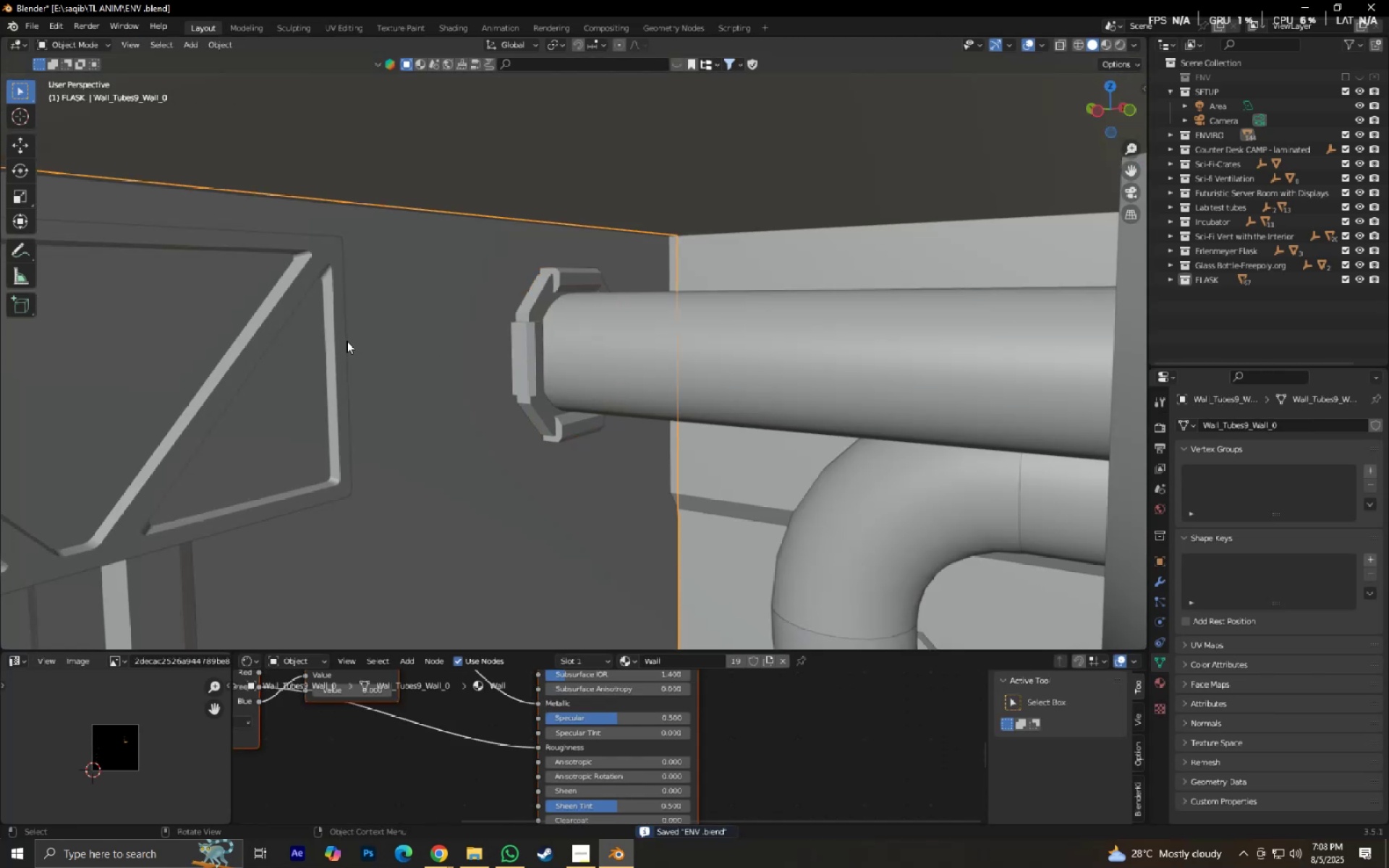 
hold_key(key=ShiftLeft, duration=0.36)
 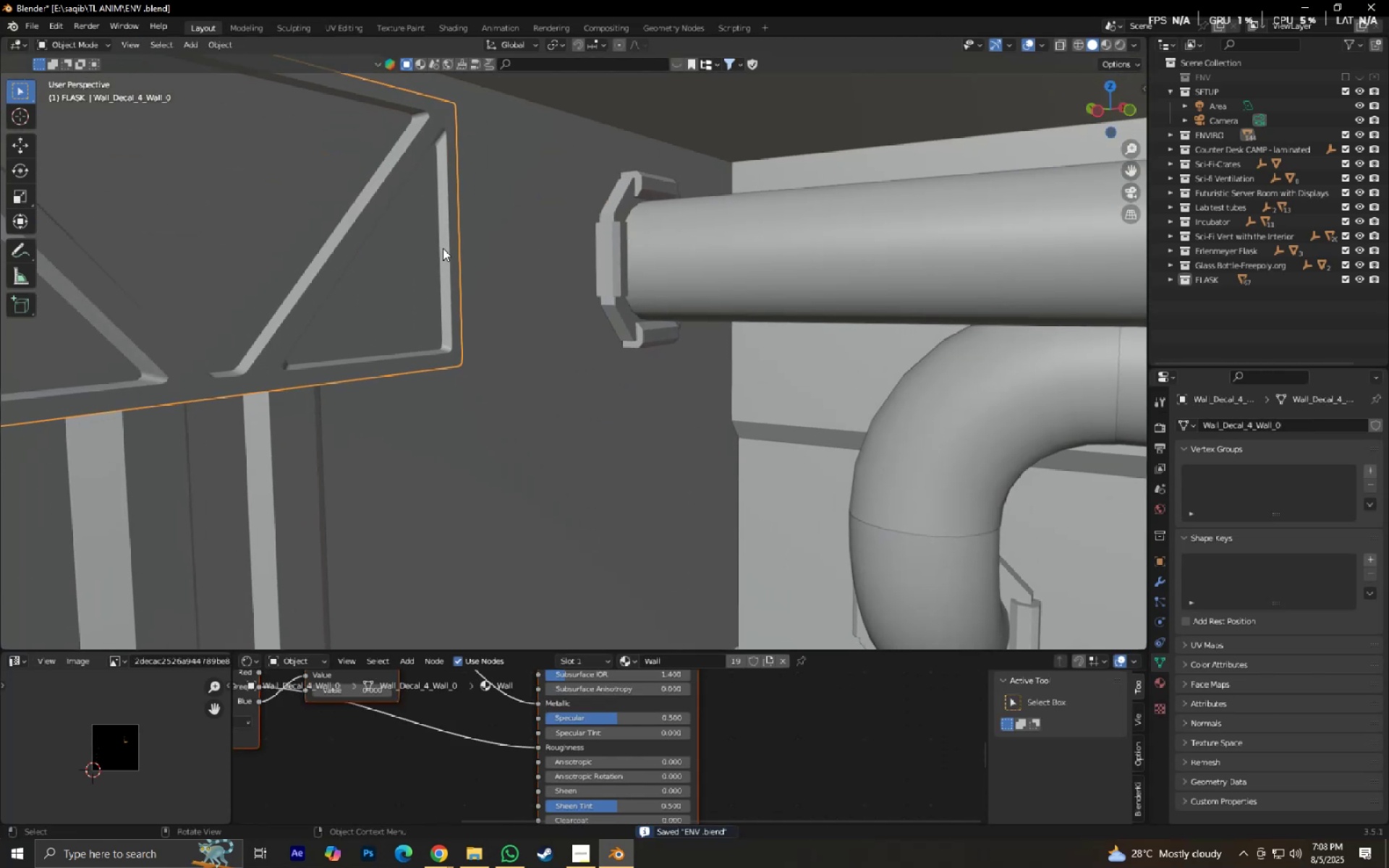 
key(Tab)
 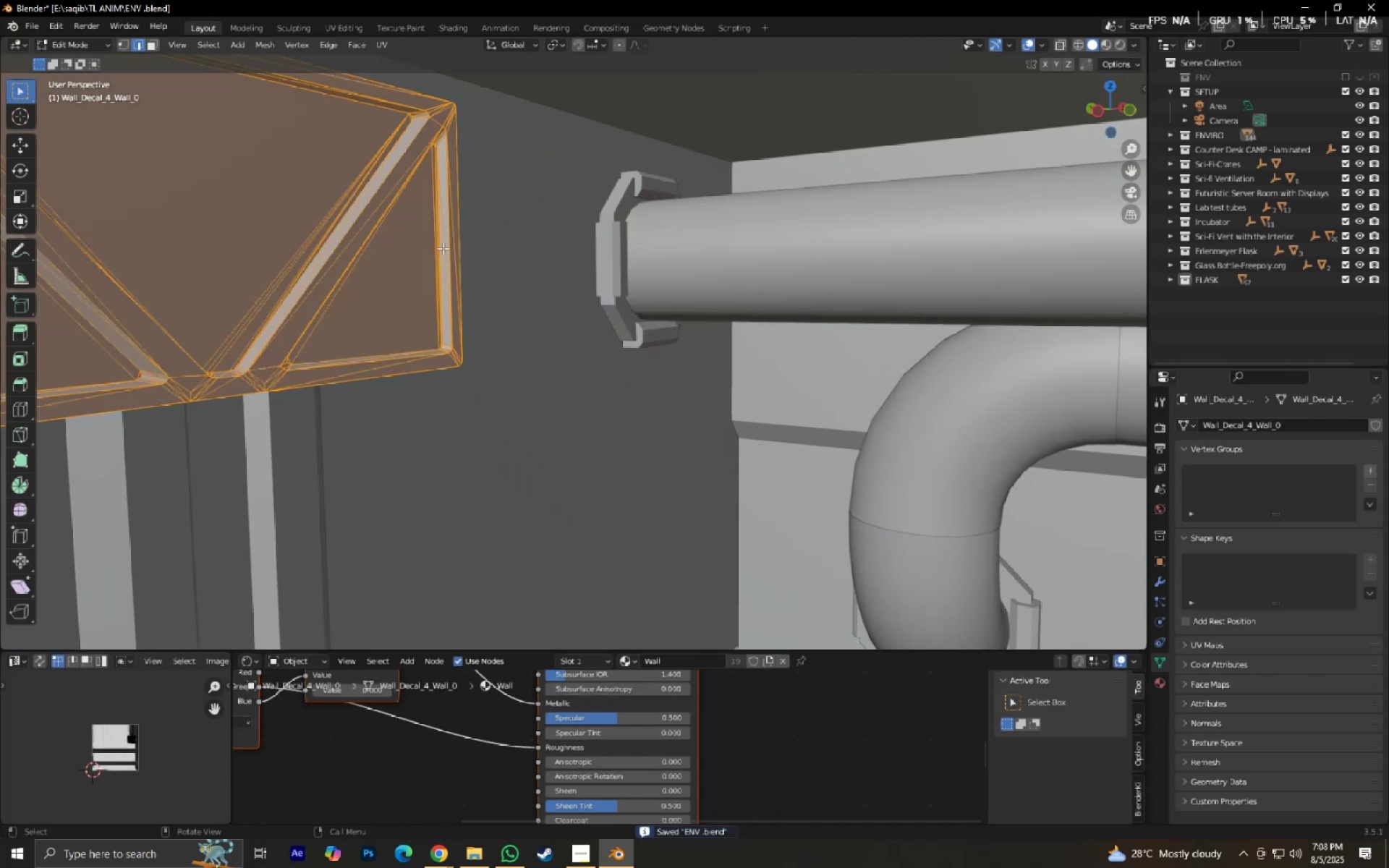 
key(A)
 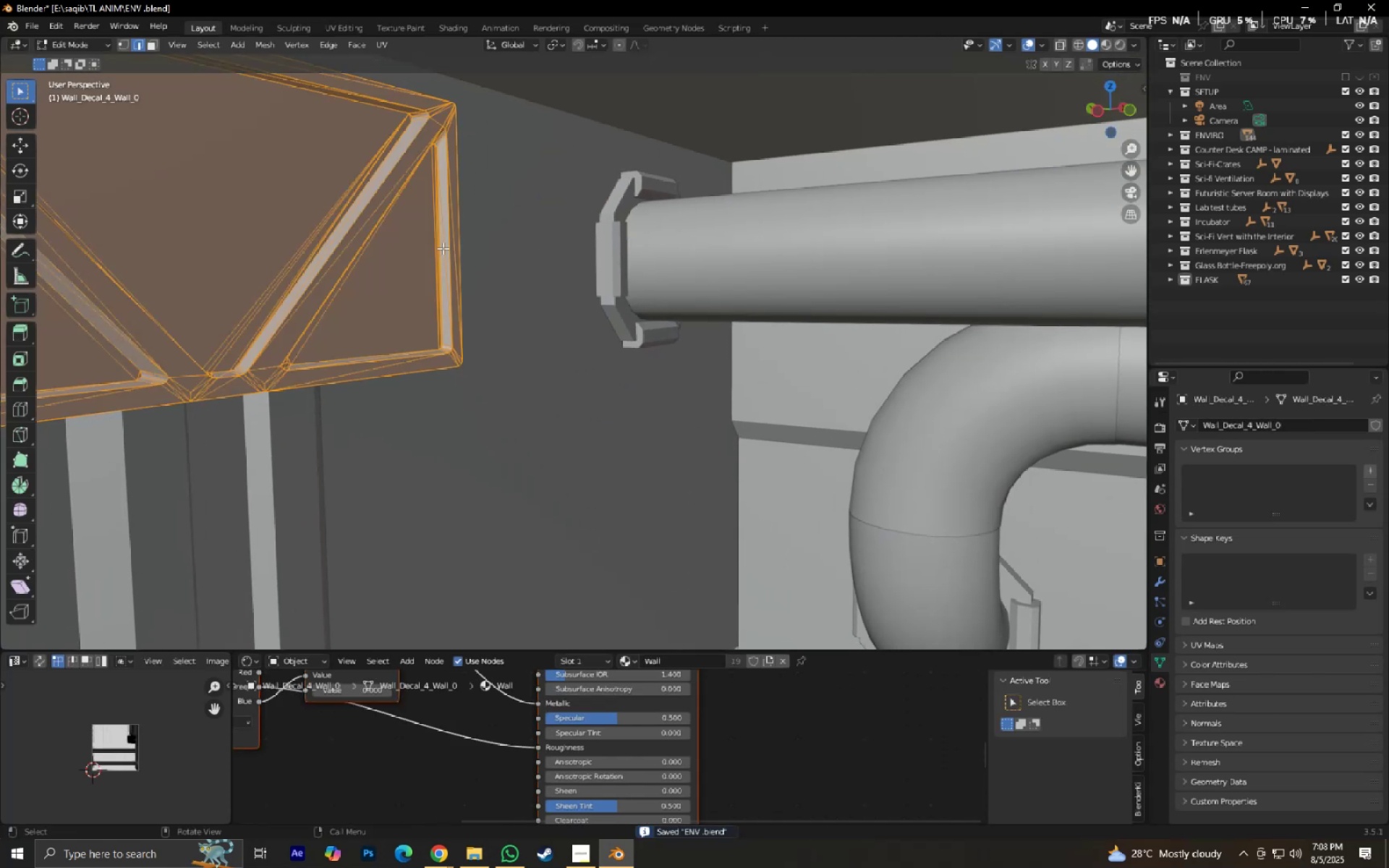 
key(Alt+J)
 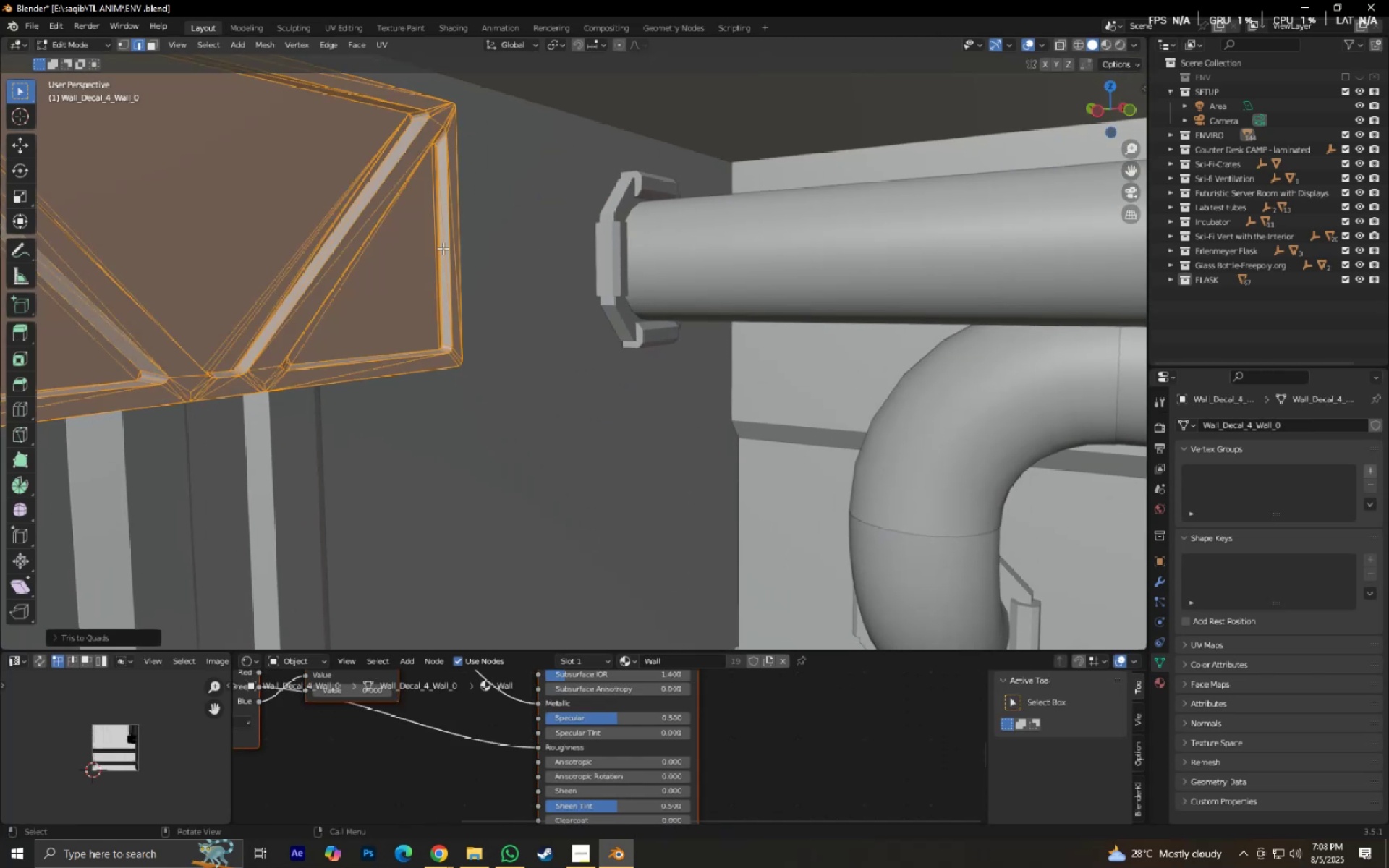 
hold_key(key=ShiftLeft, duration=0.39)
 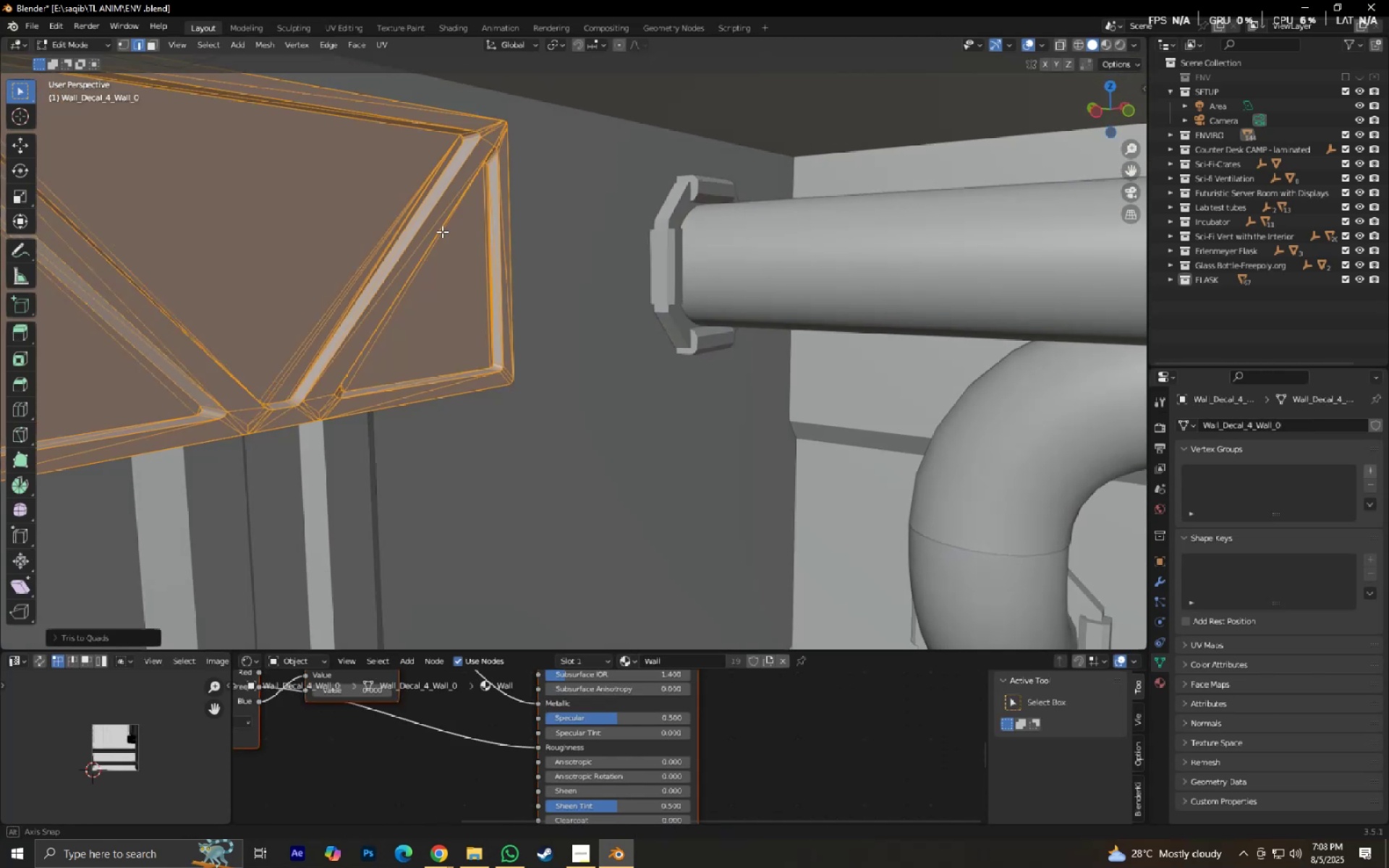 
key(Tab)
 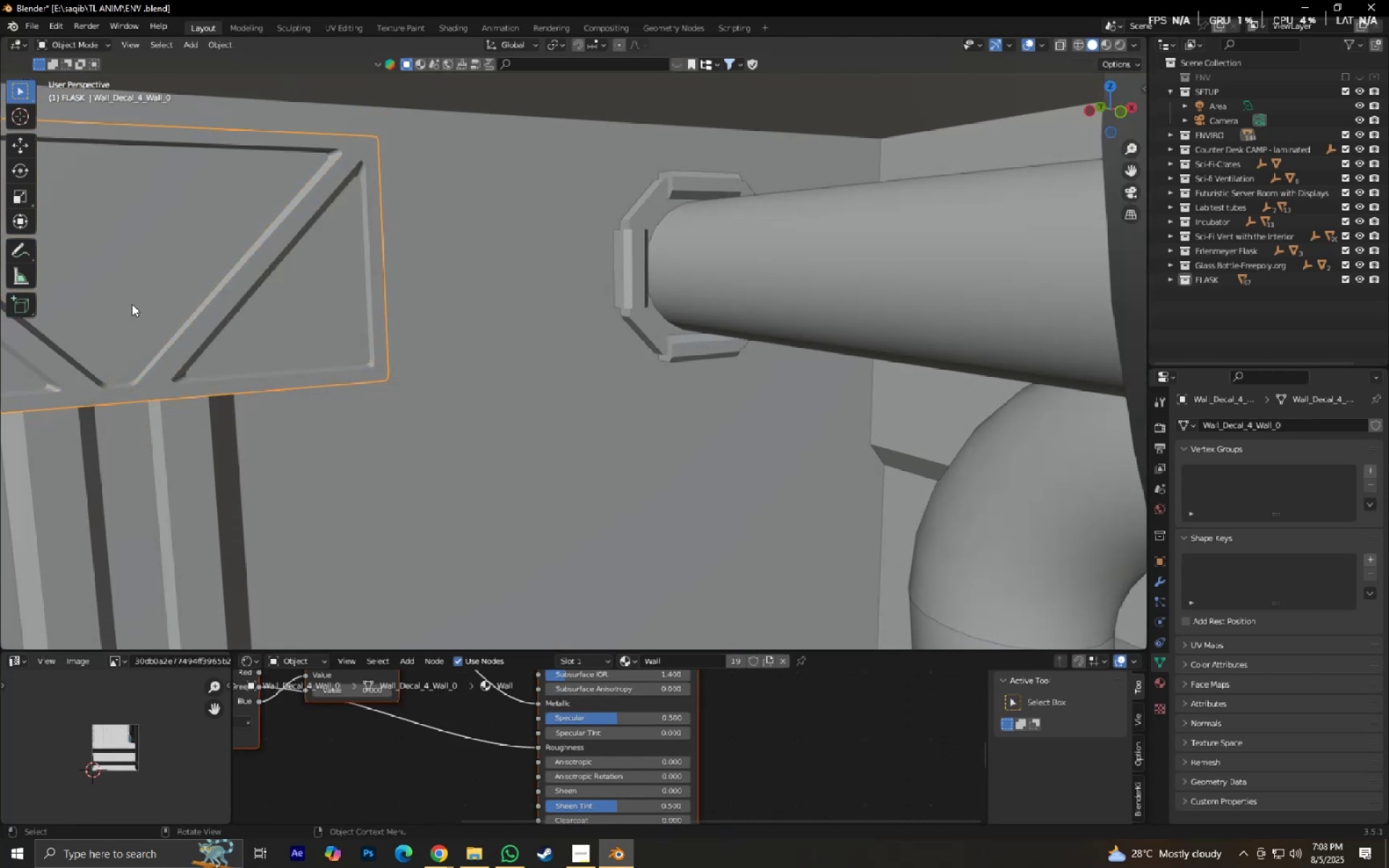 
hold_key(key=ShiftLeft, duration=0.46)
 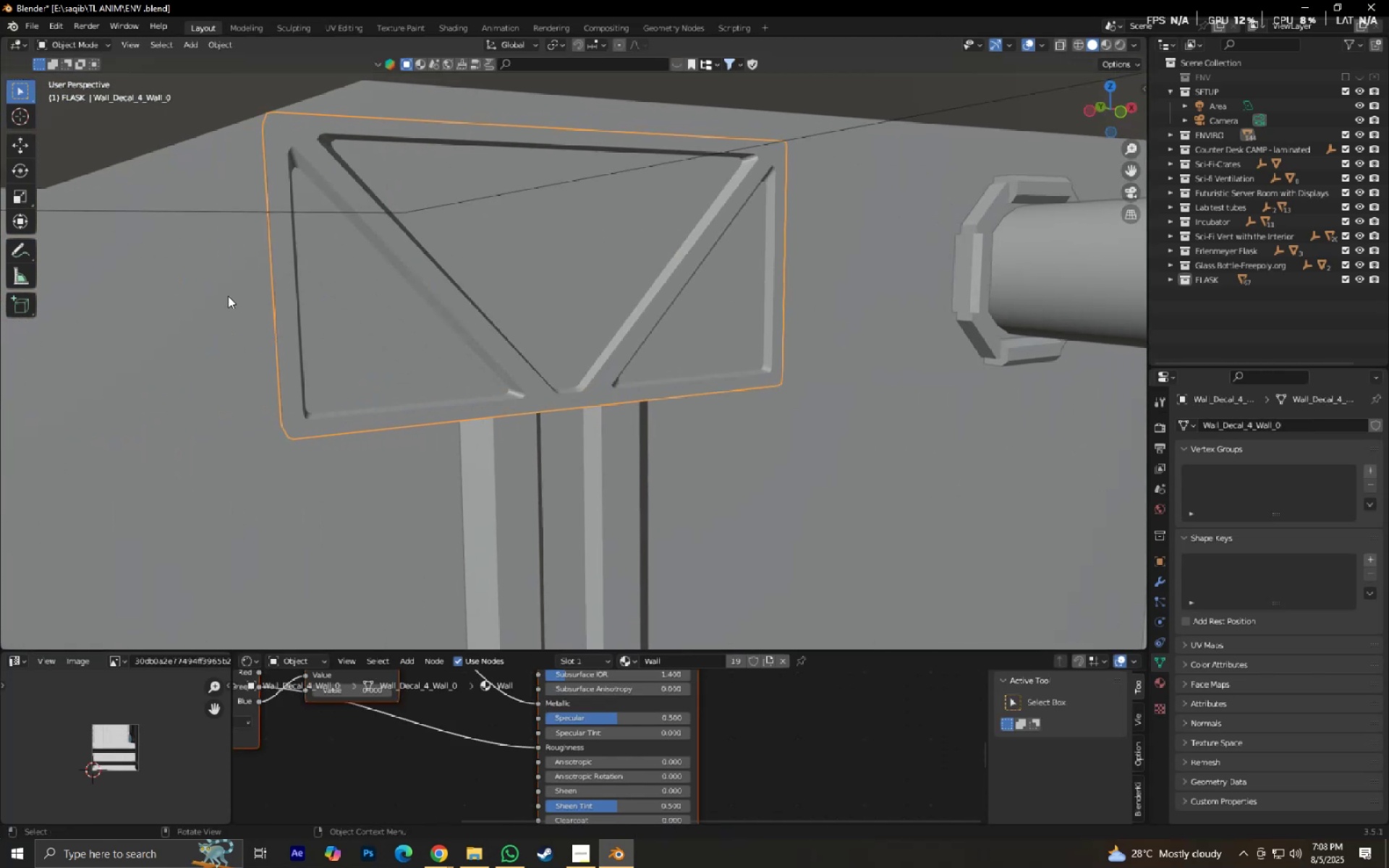 
scroll: coordinate [229, 294], scroll_direction: down, amount: 1.0
 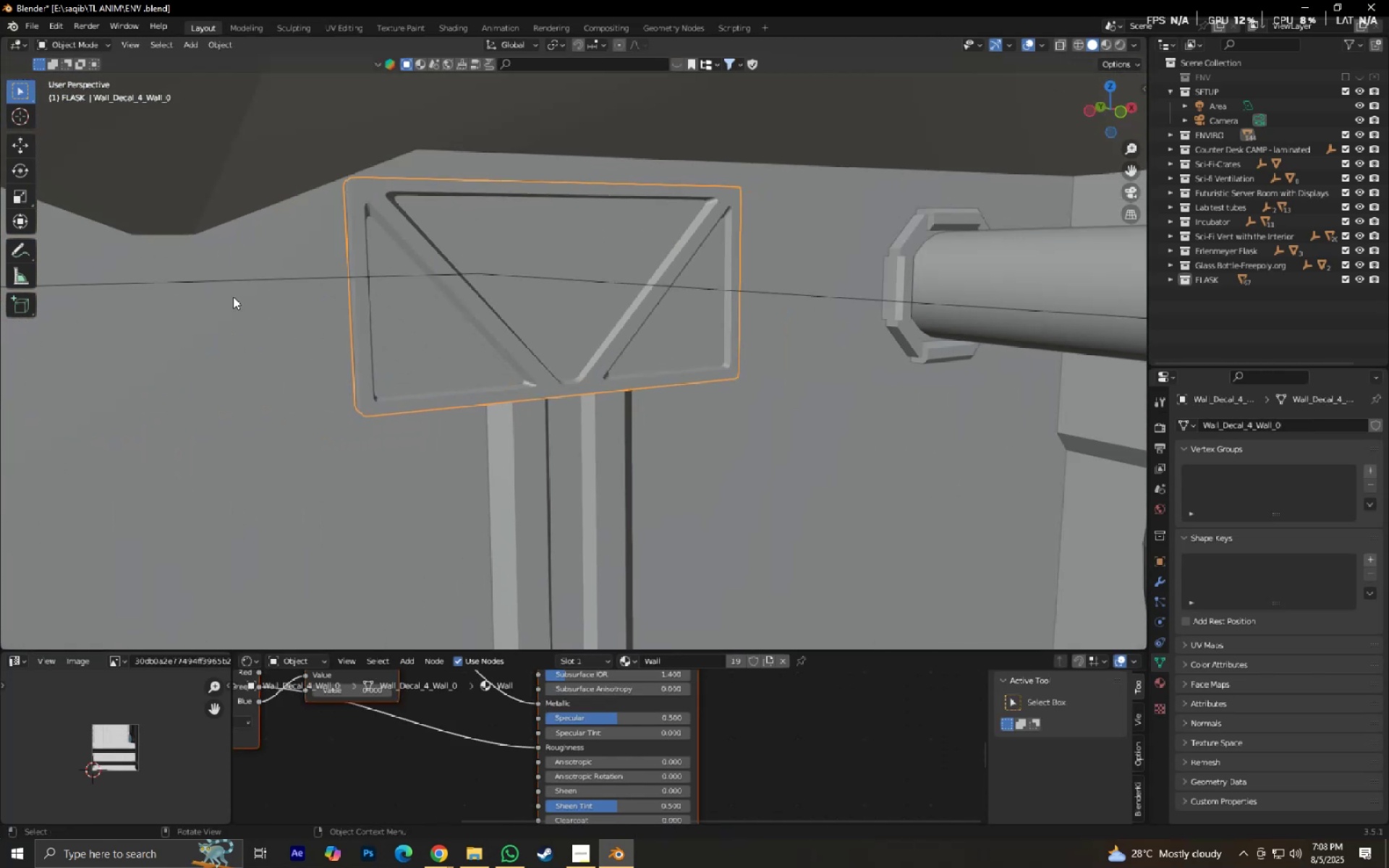 
hold_key(key=ShiftLeft, duration=0.37)
 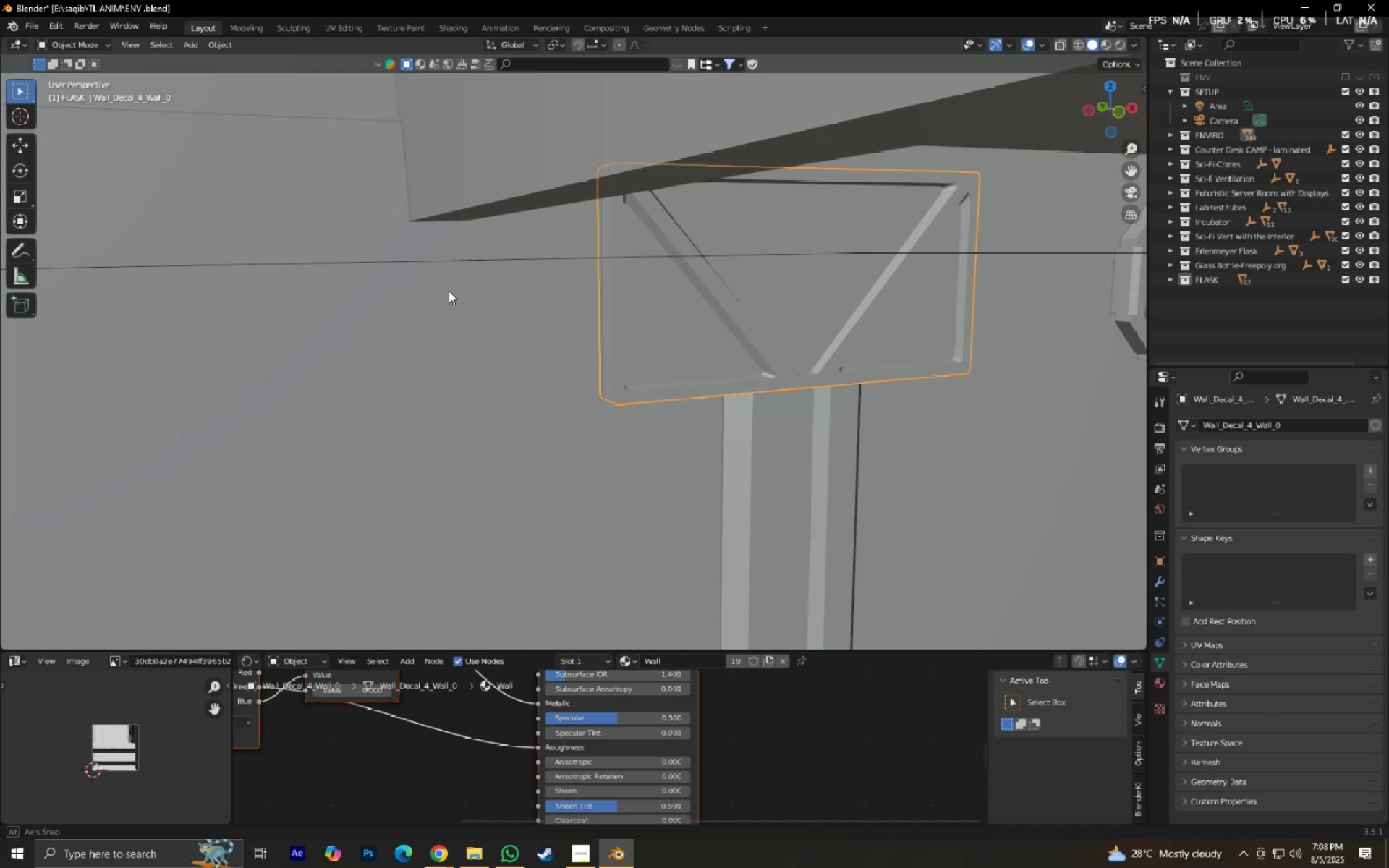 
hold_key(key=ShiftLeft, duration=0.82)
 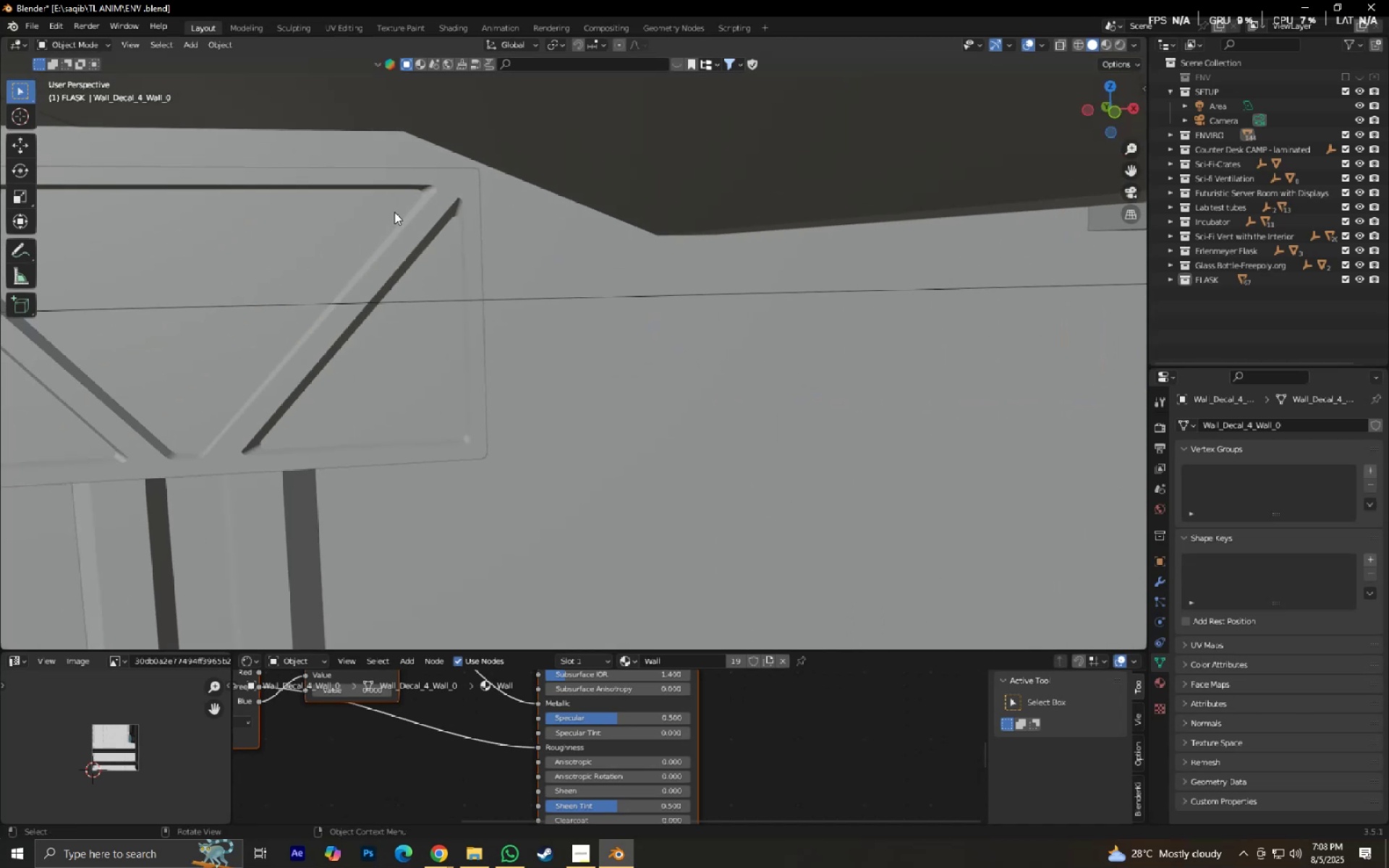 
left_click([394, 212])
 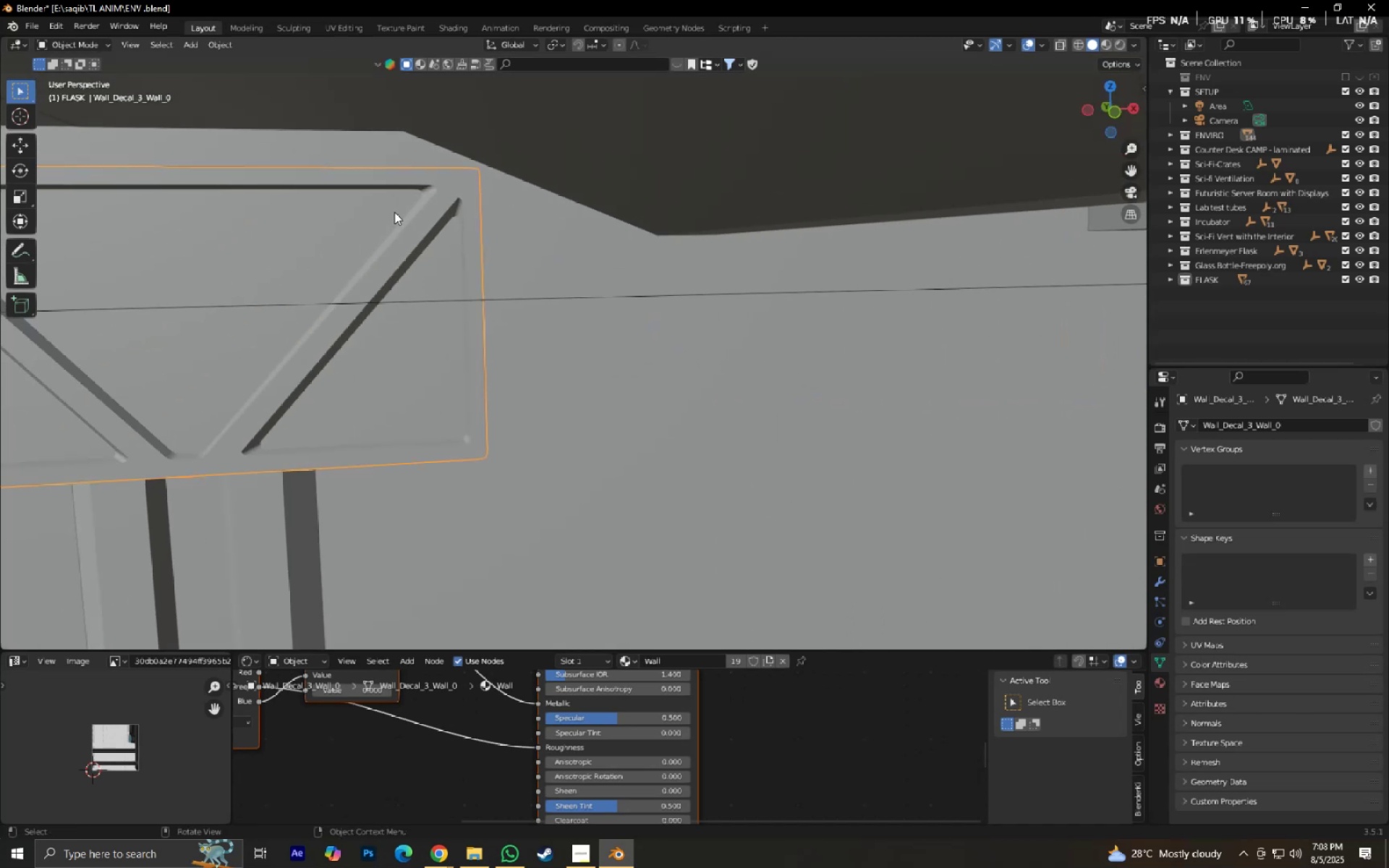 
key(CapsLock)
 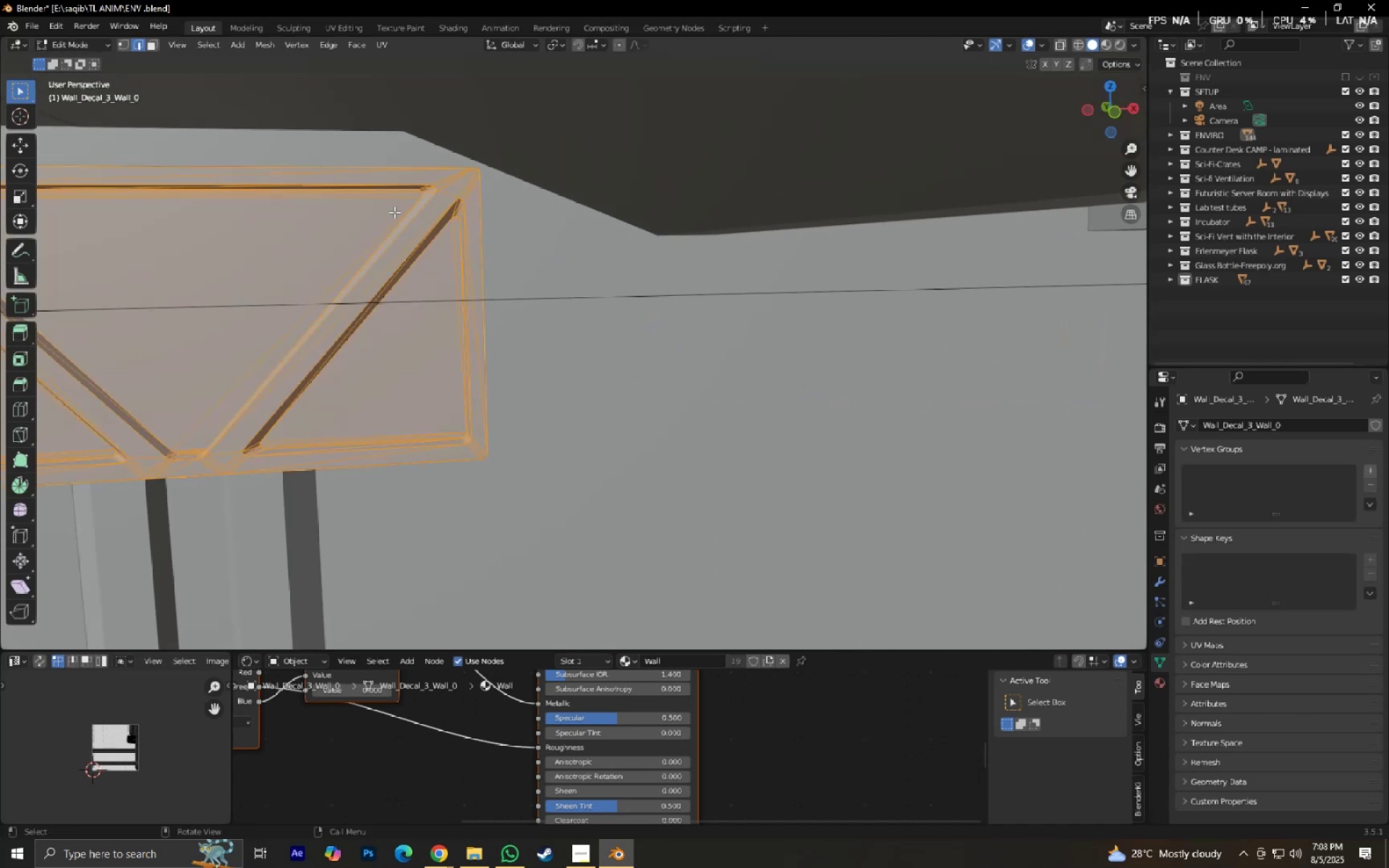 
key(Tab)
 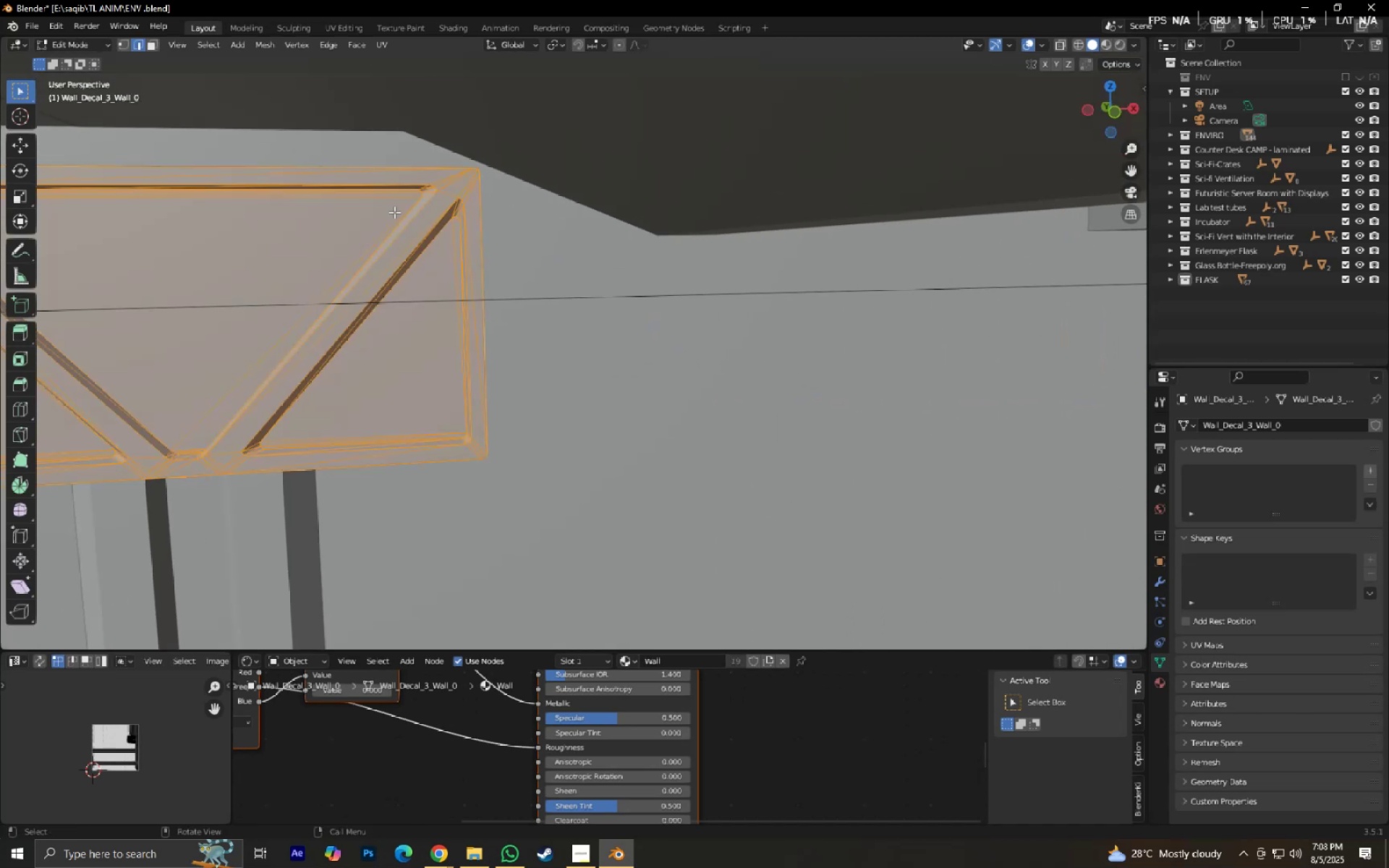 
key(Tab)
 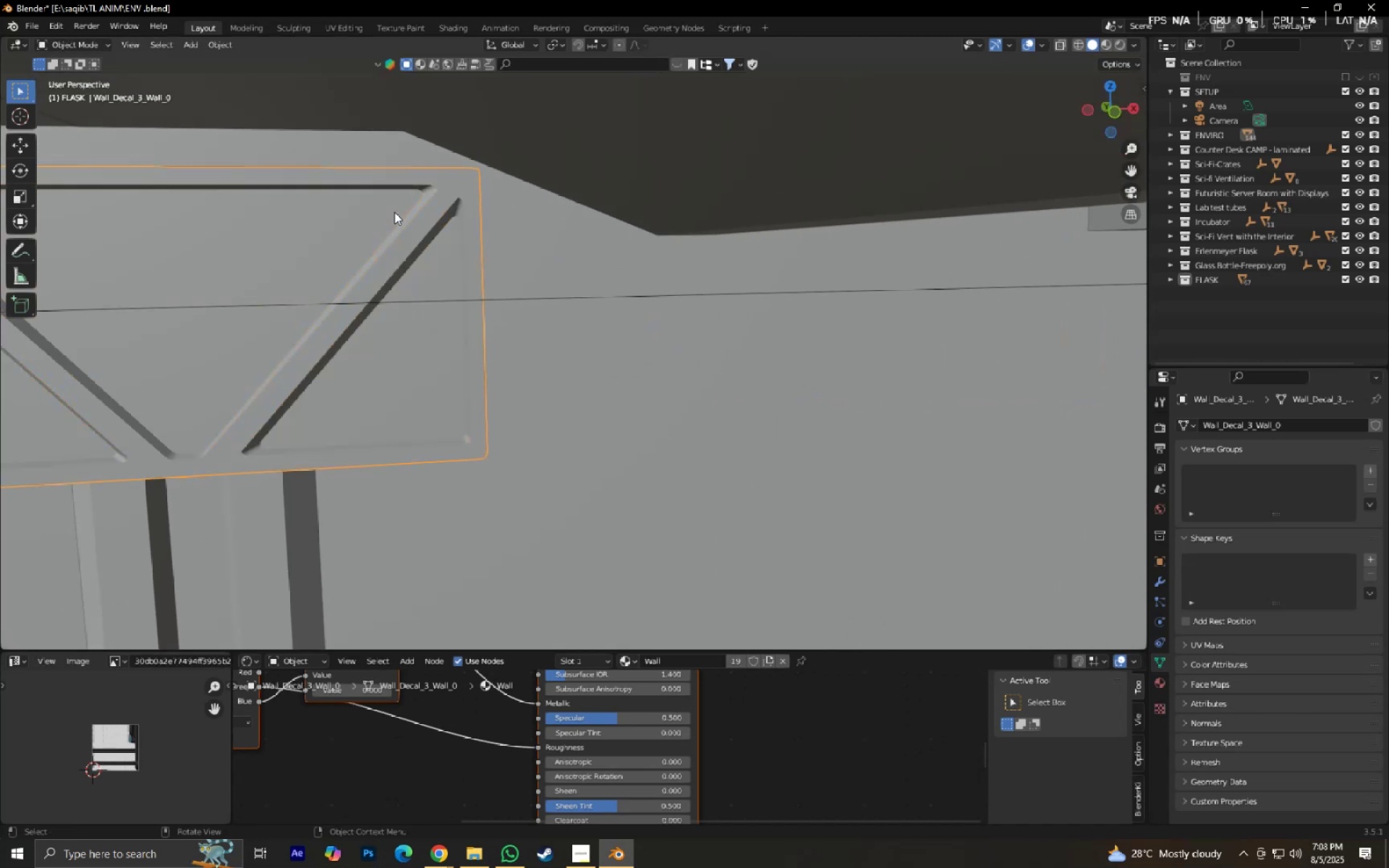 
key(Tab)
 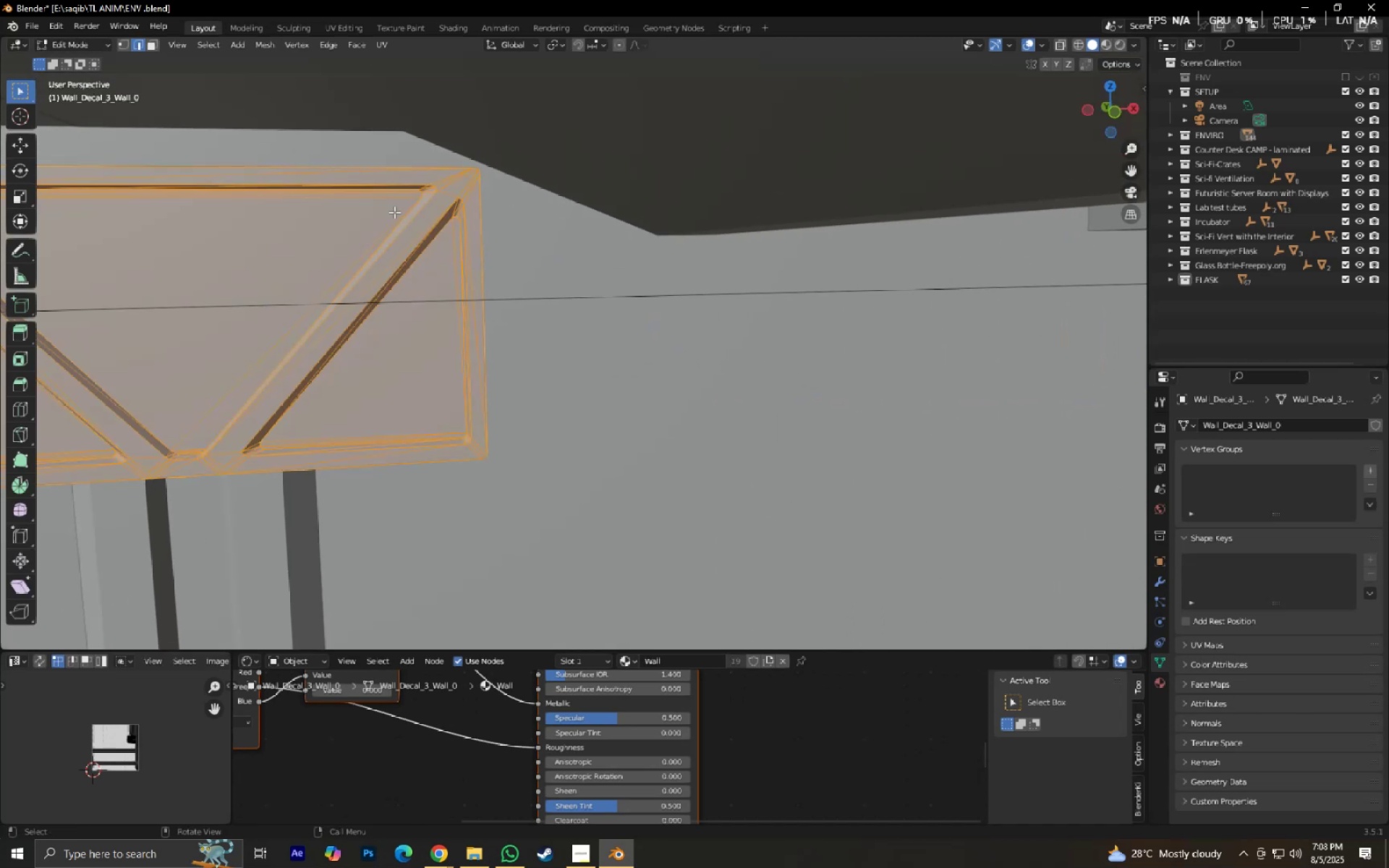 
key(A)
 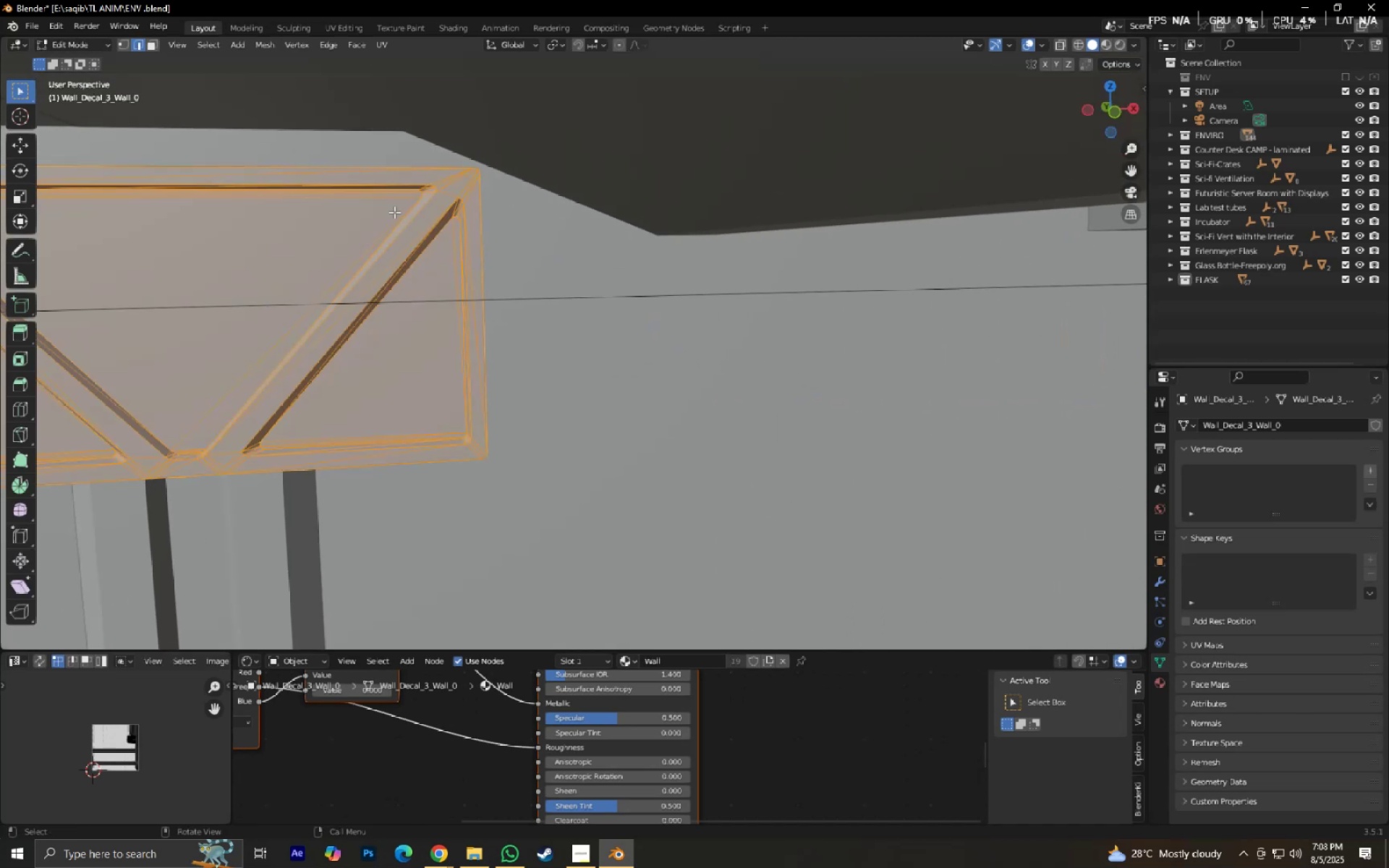 
key(Alt+J)
 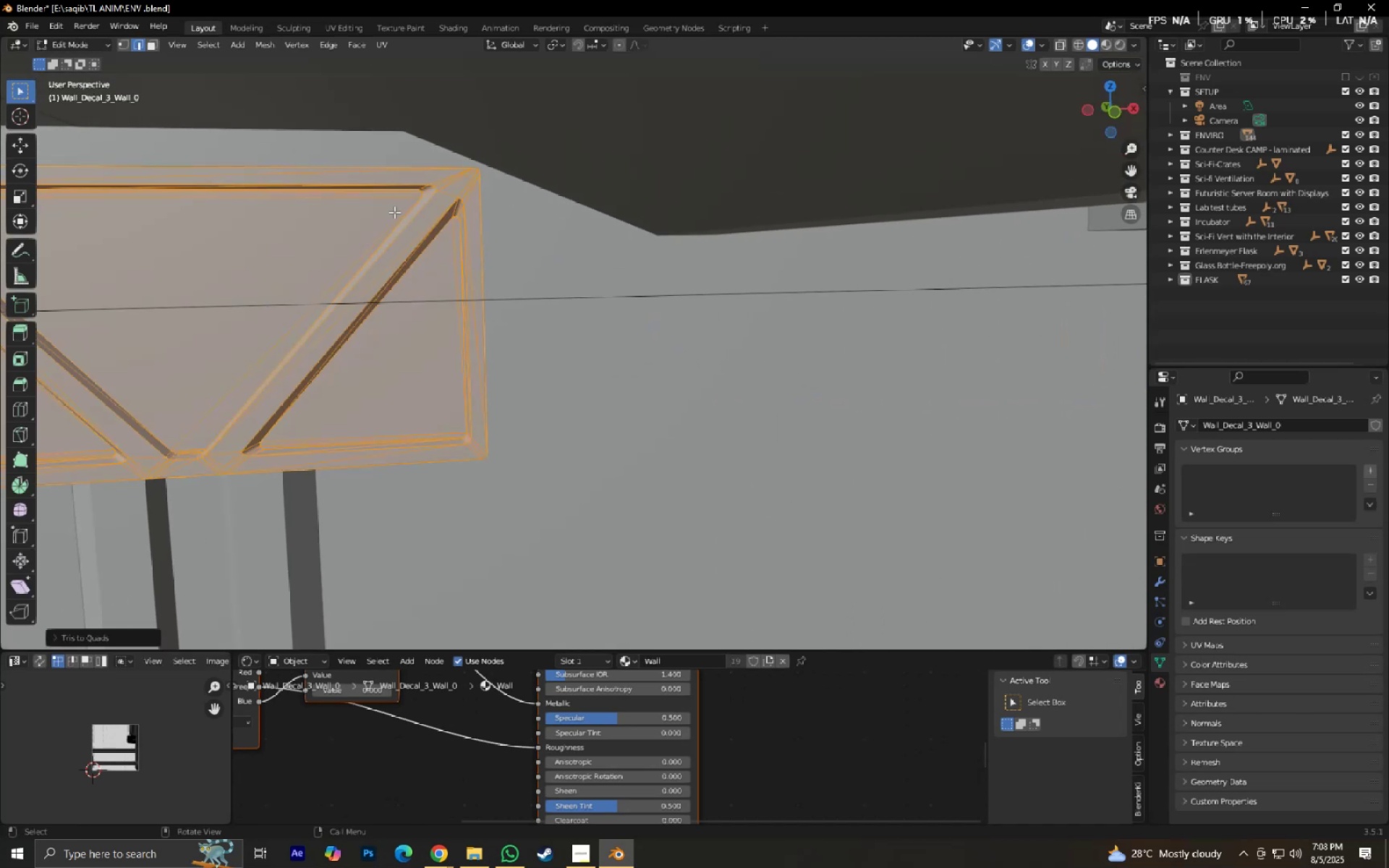 
hold_key(key=ShiftLeft, duration=0.46)
 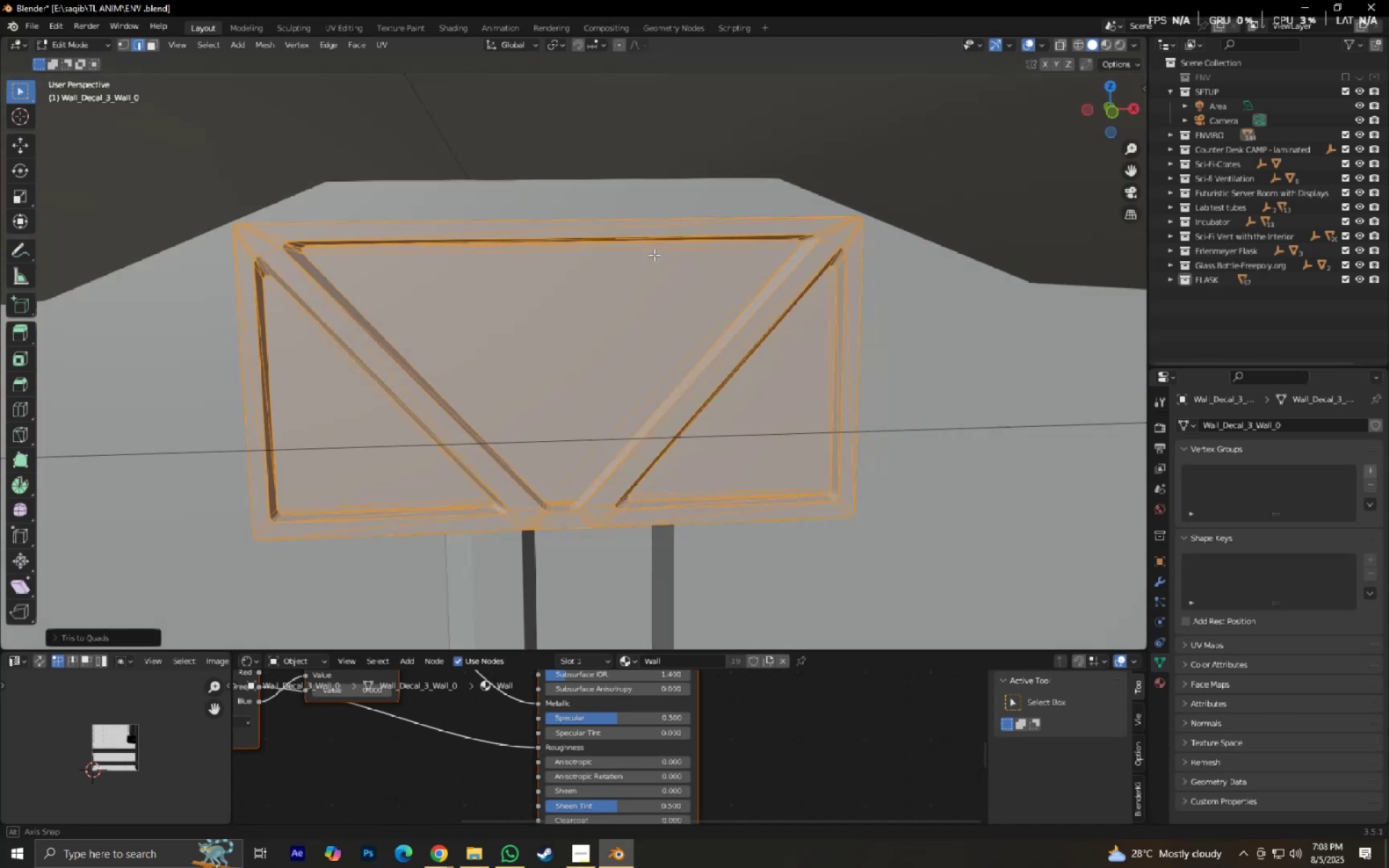 
hold_key(key=ShiftLeft, duration=0.86)
 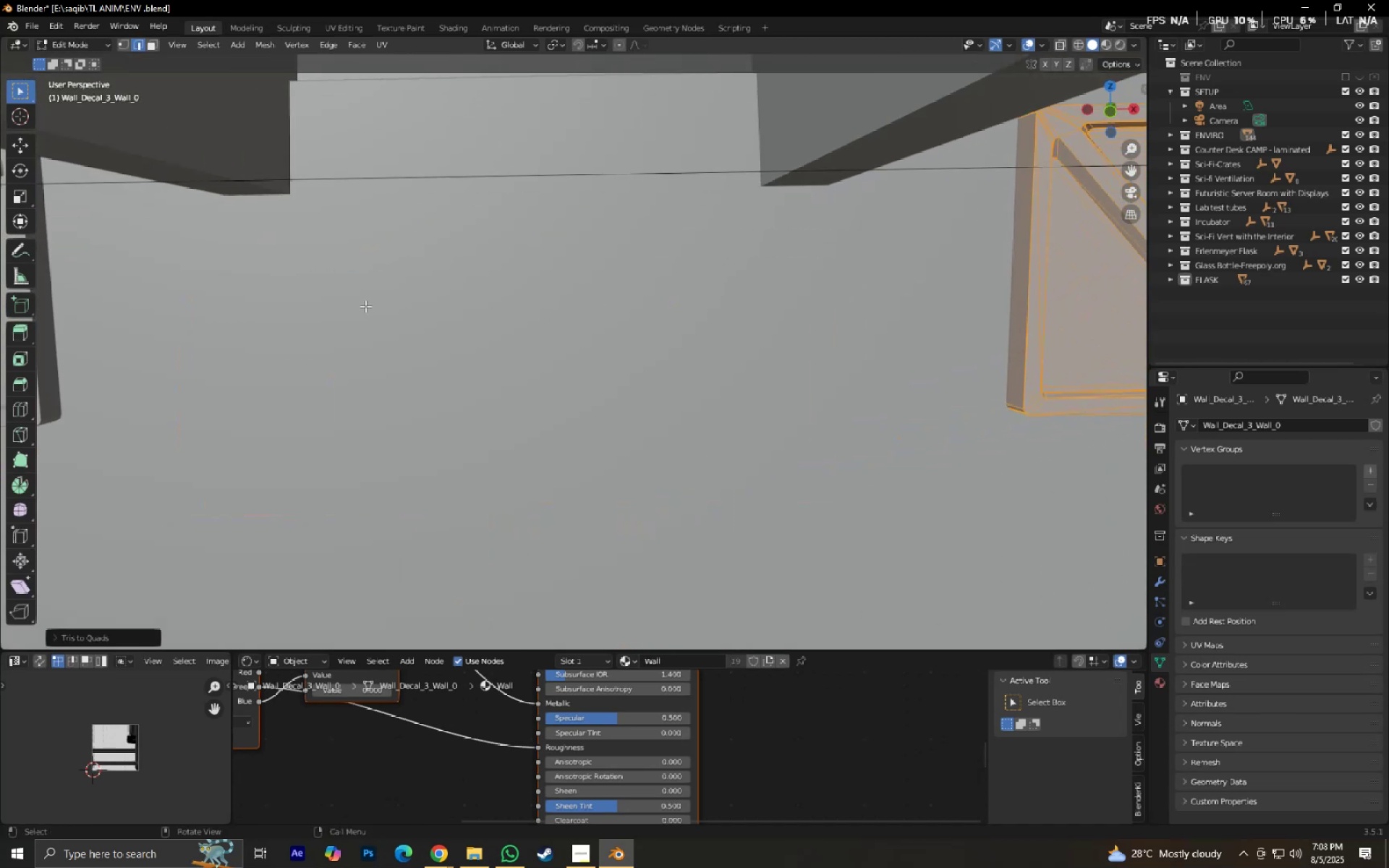 
scroll: coordinate [365, 306], scroll_direction: down, amount: 1.0
 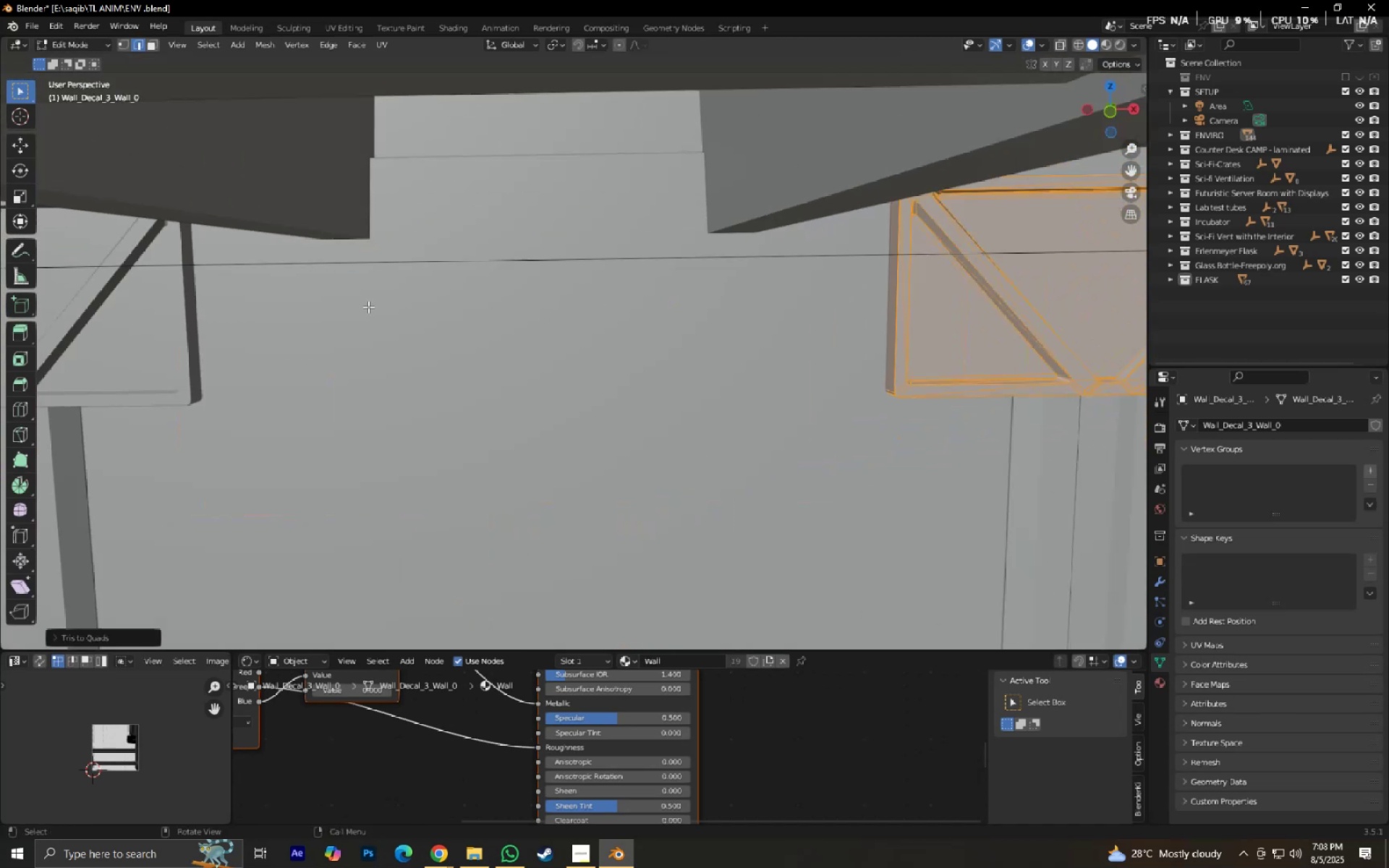 
hold_key(key=ShiftLeft, duration=0.54)
 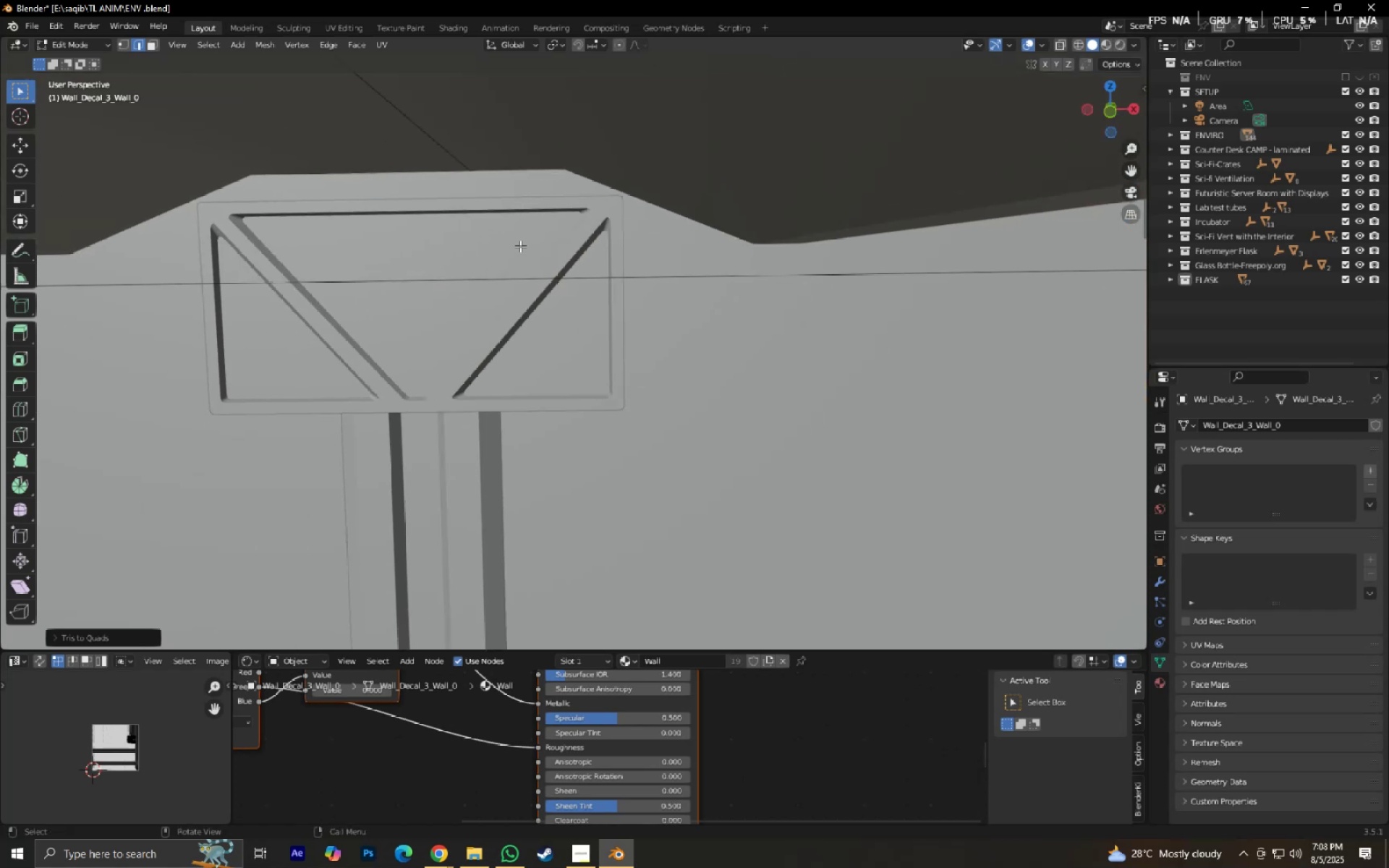 
left_click([520, 246])
 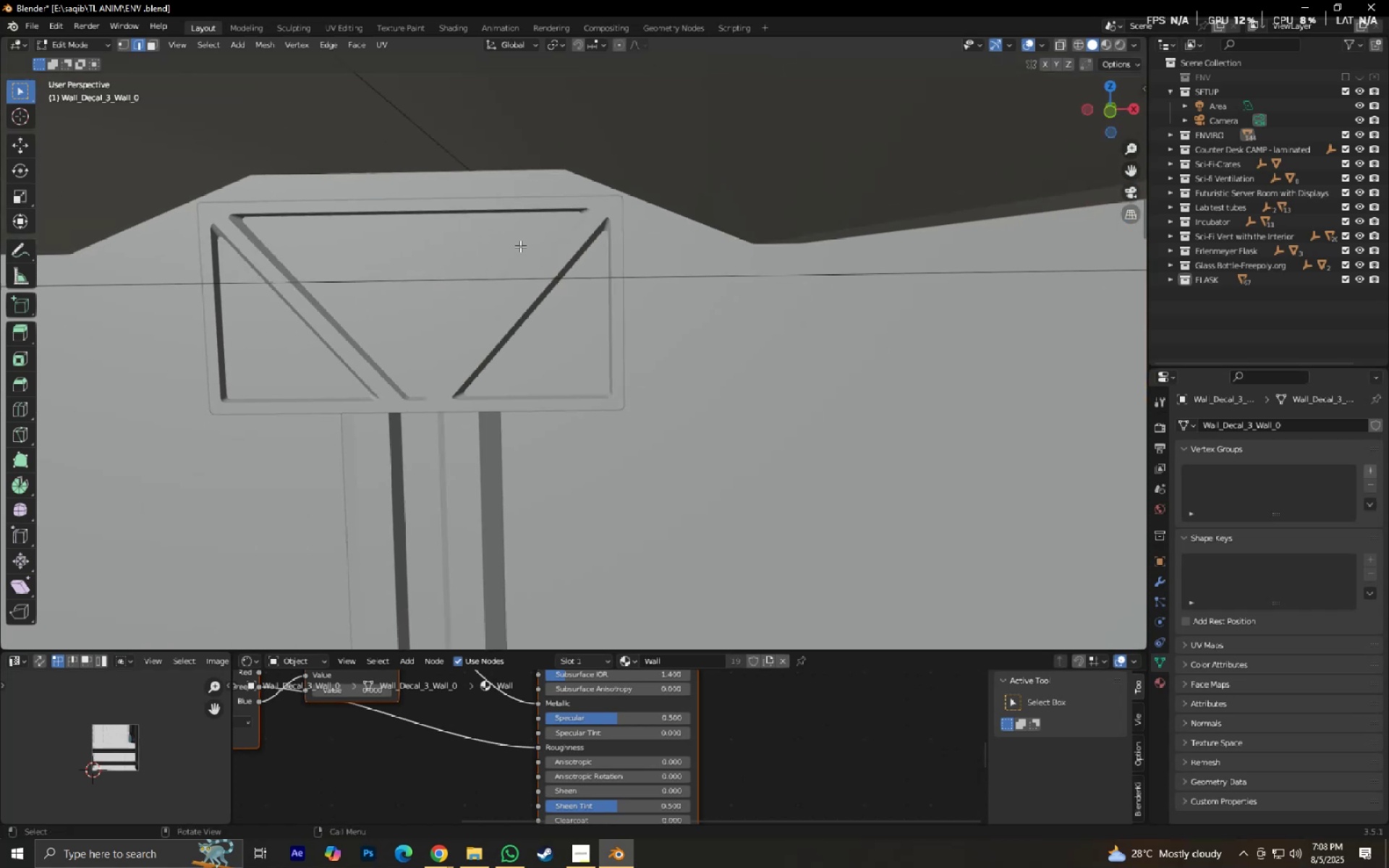 
key(Tab)
 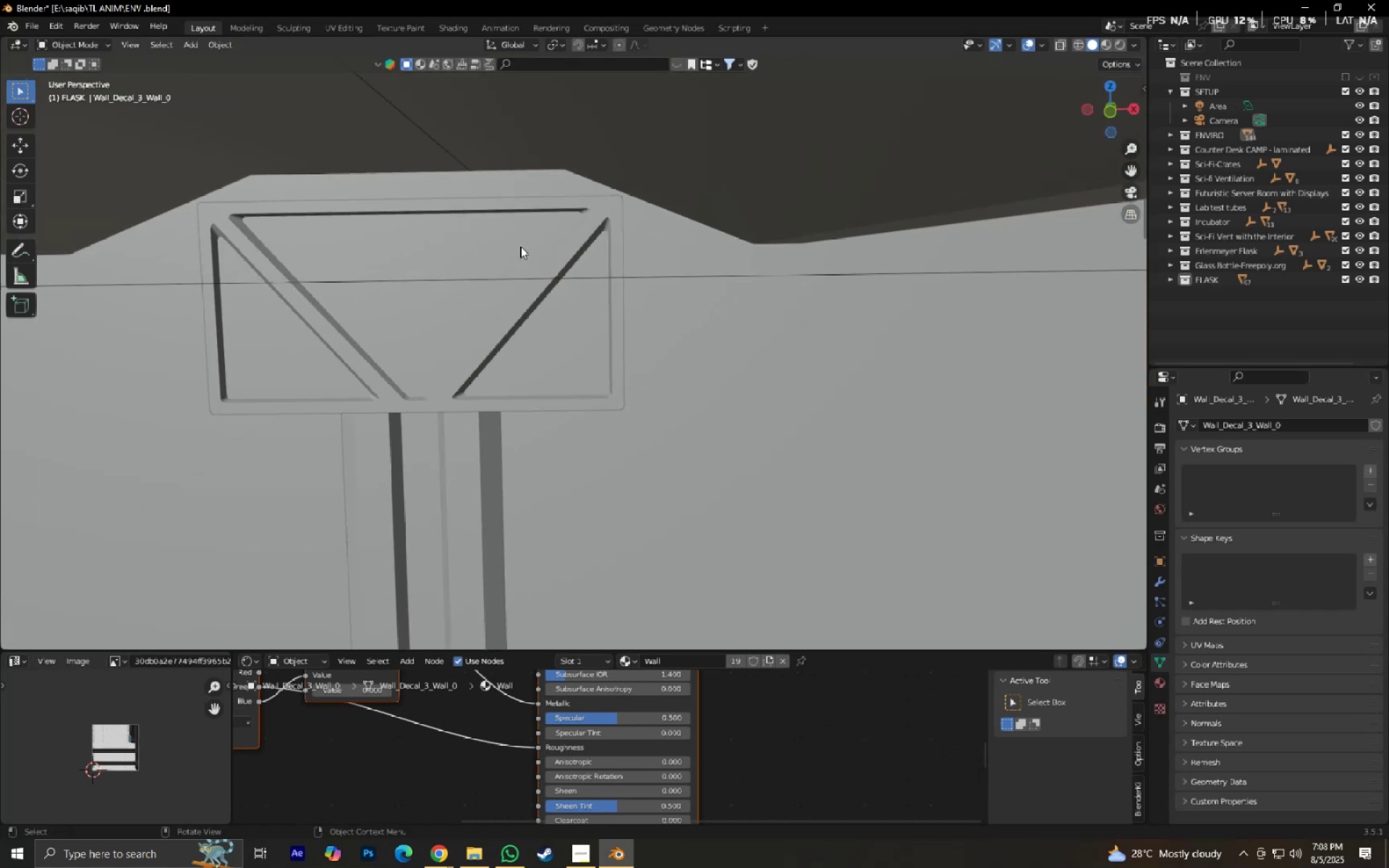 
left_click([520, 246])
 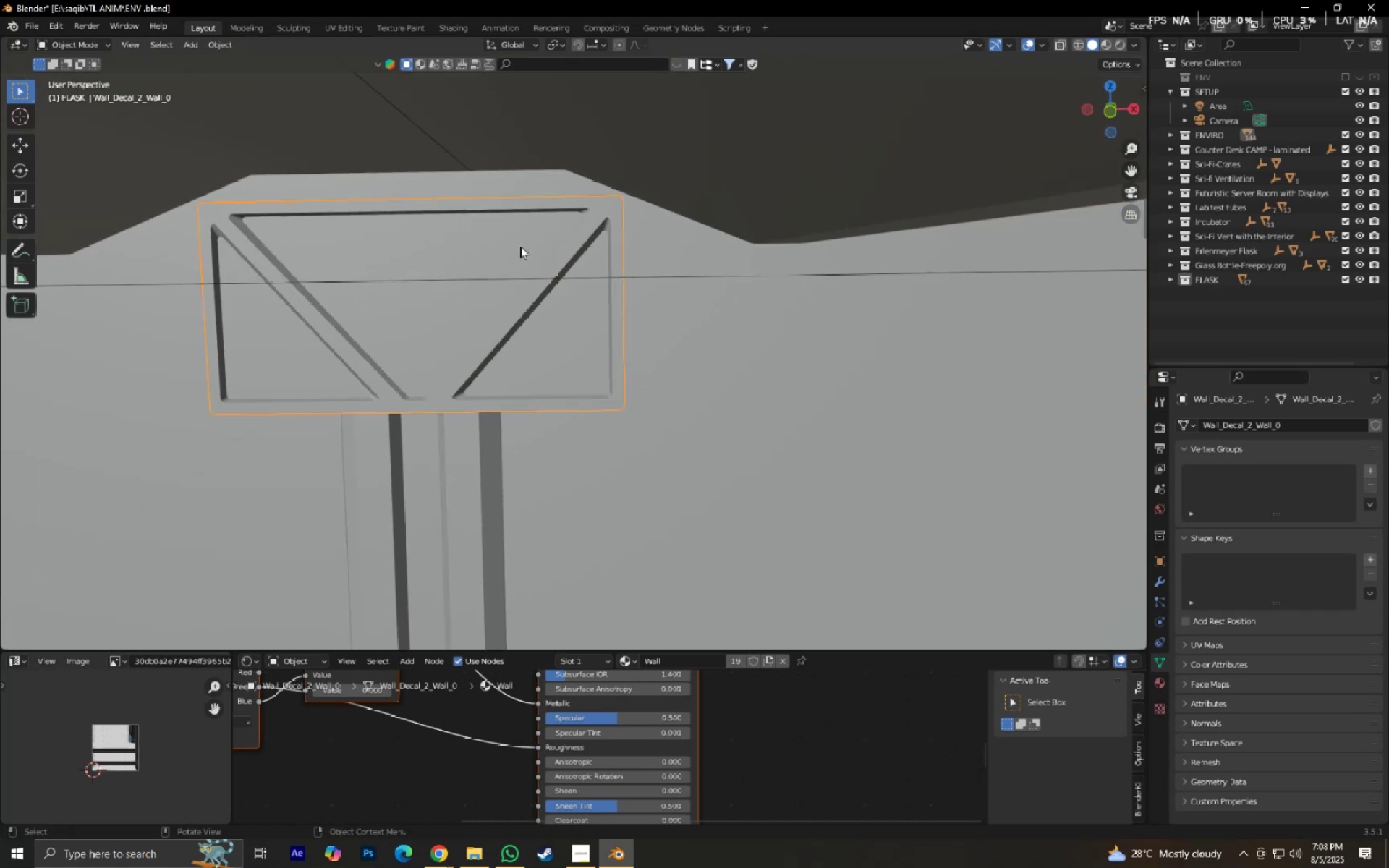 
key(Tab)
type(aaaaaaaaaj)
key(Tab)
 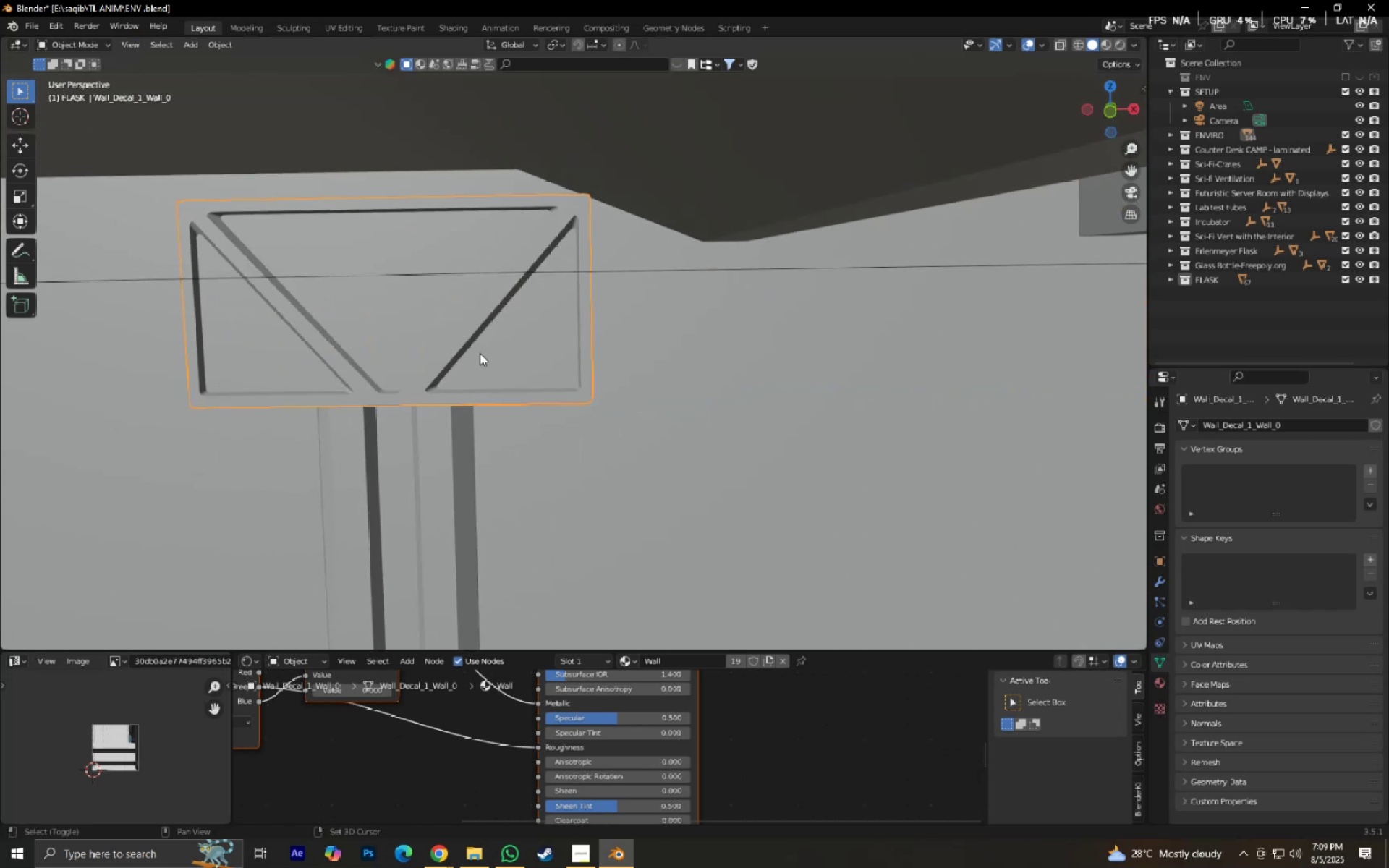 
hold_key(key=AltLeft, duration=0.61)
 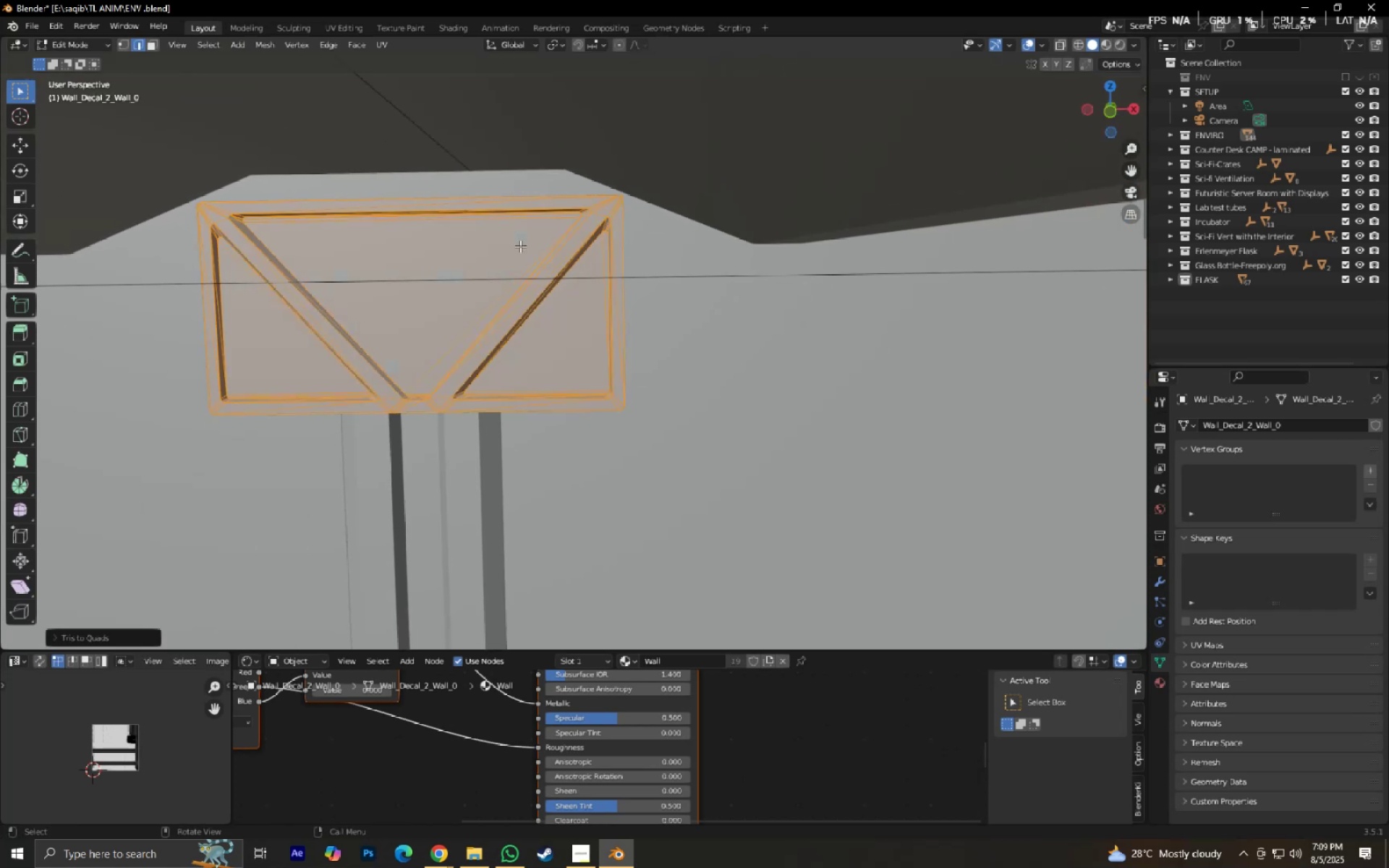 
scroll: coordinate [614, 393], scroll_direction: down, amount: 1.0
 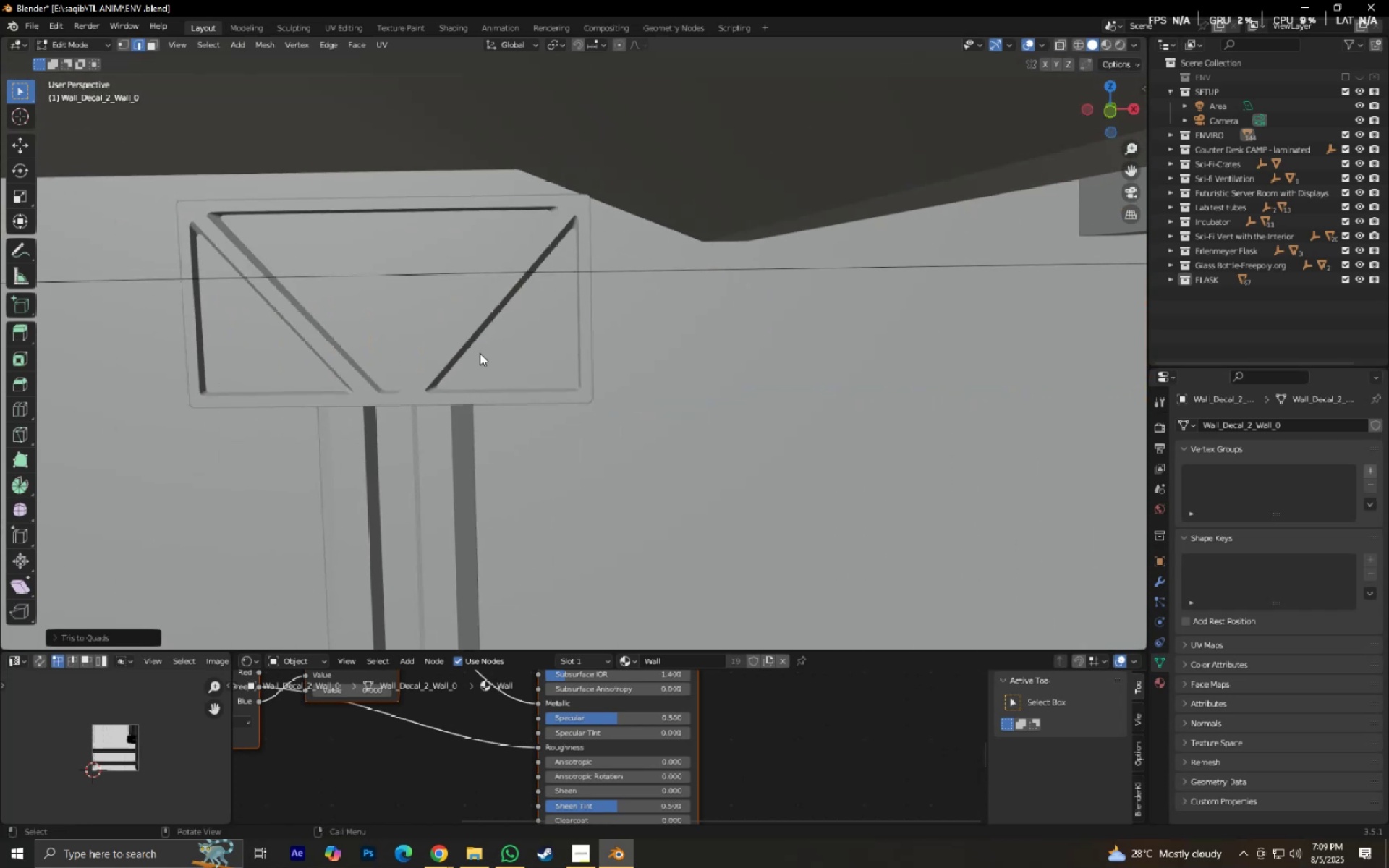 
left_click([480, 353])
 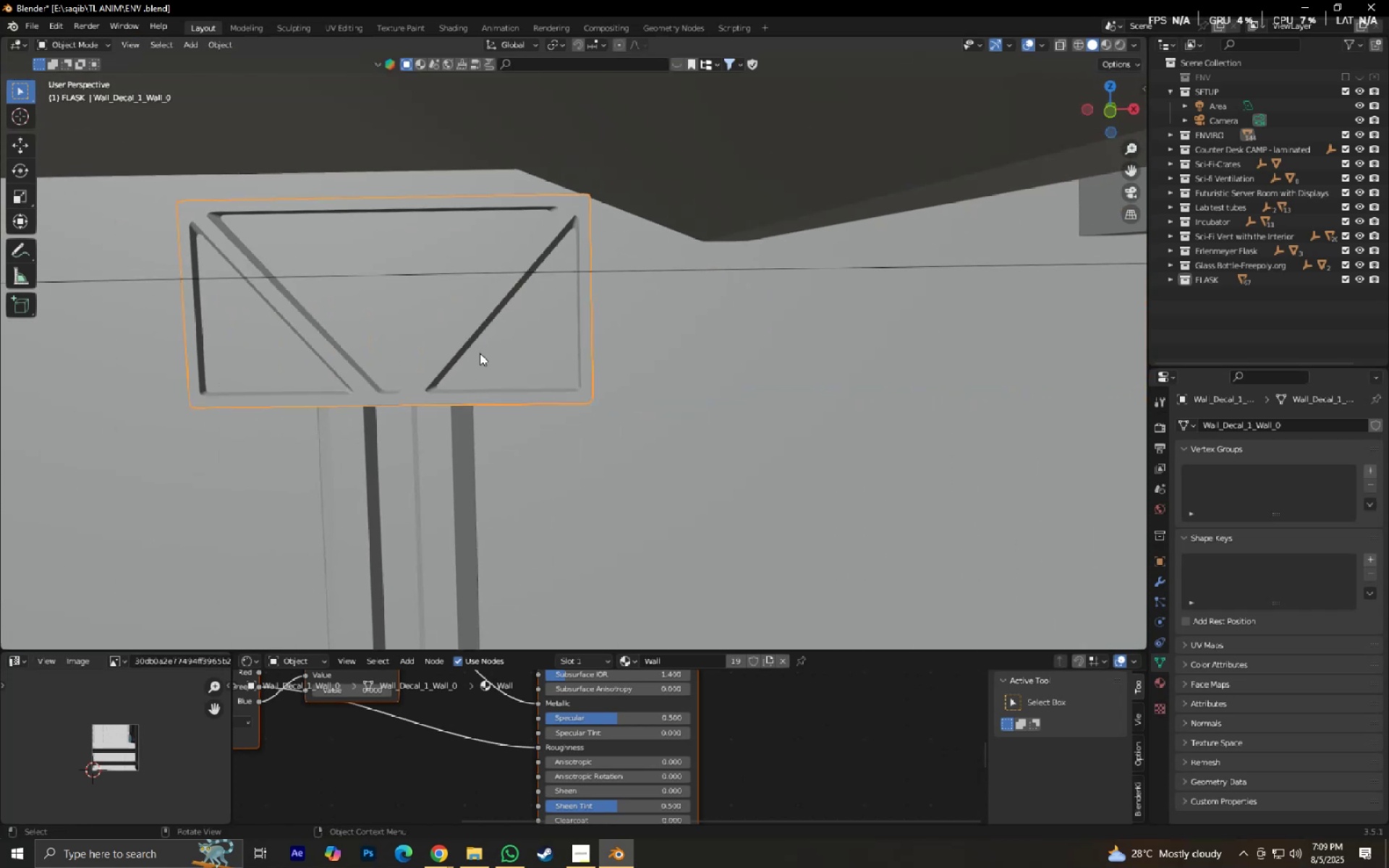 
key(Shift+ShiftLeft)
 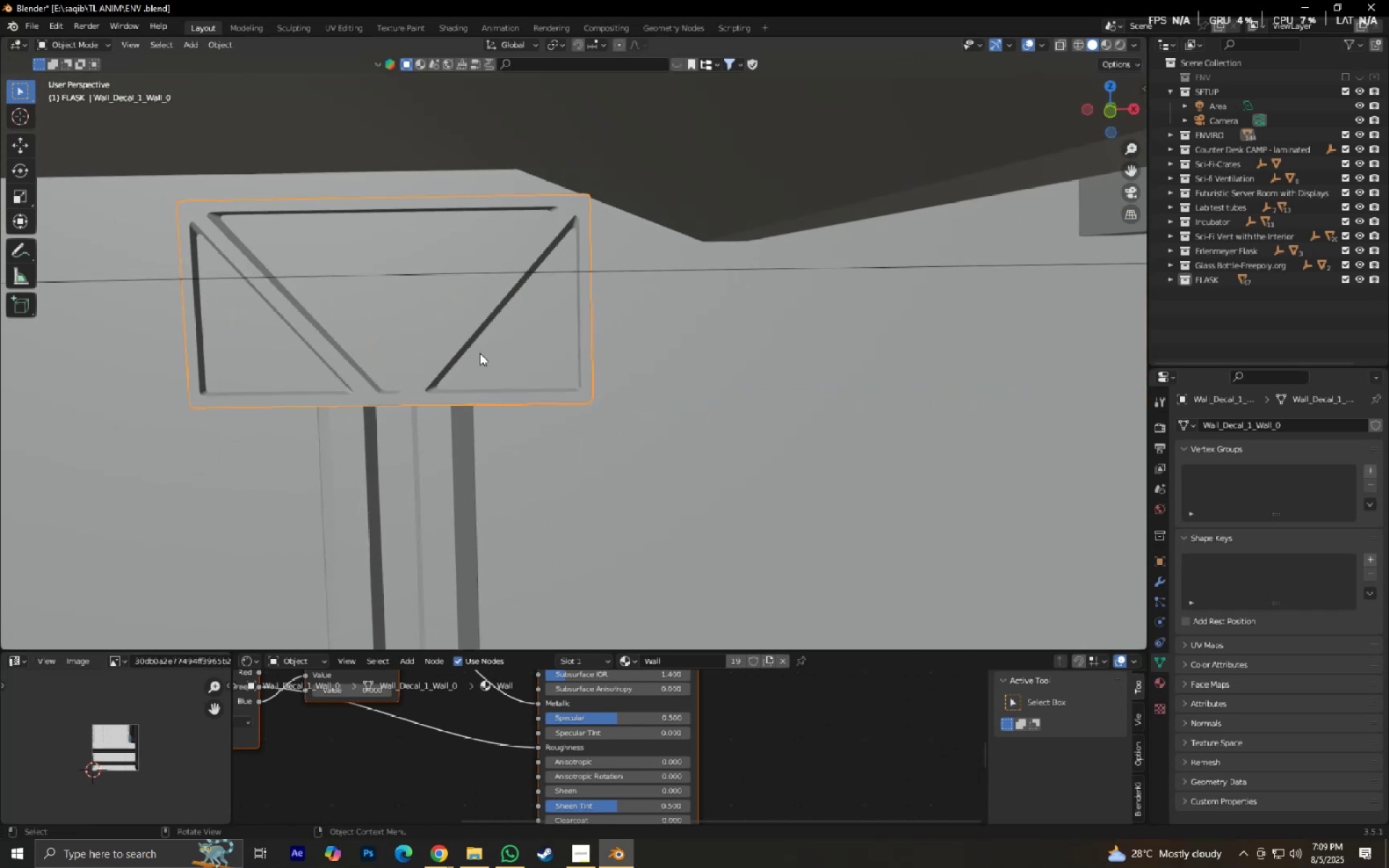 
key(A)
 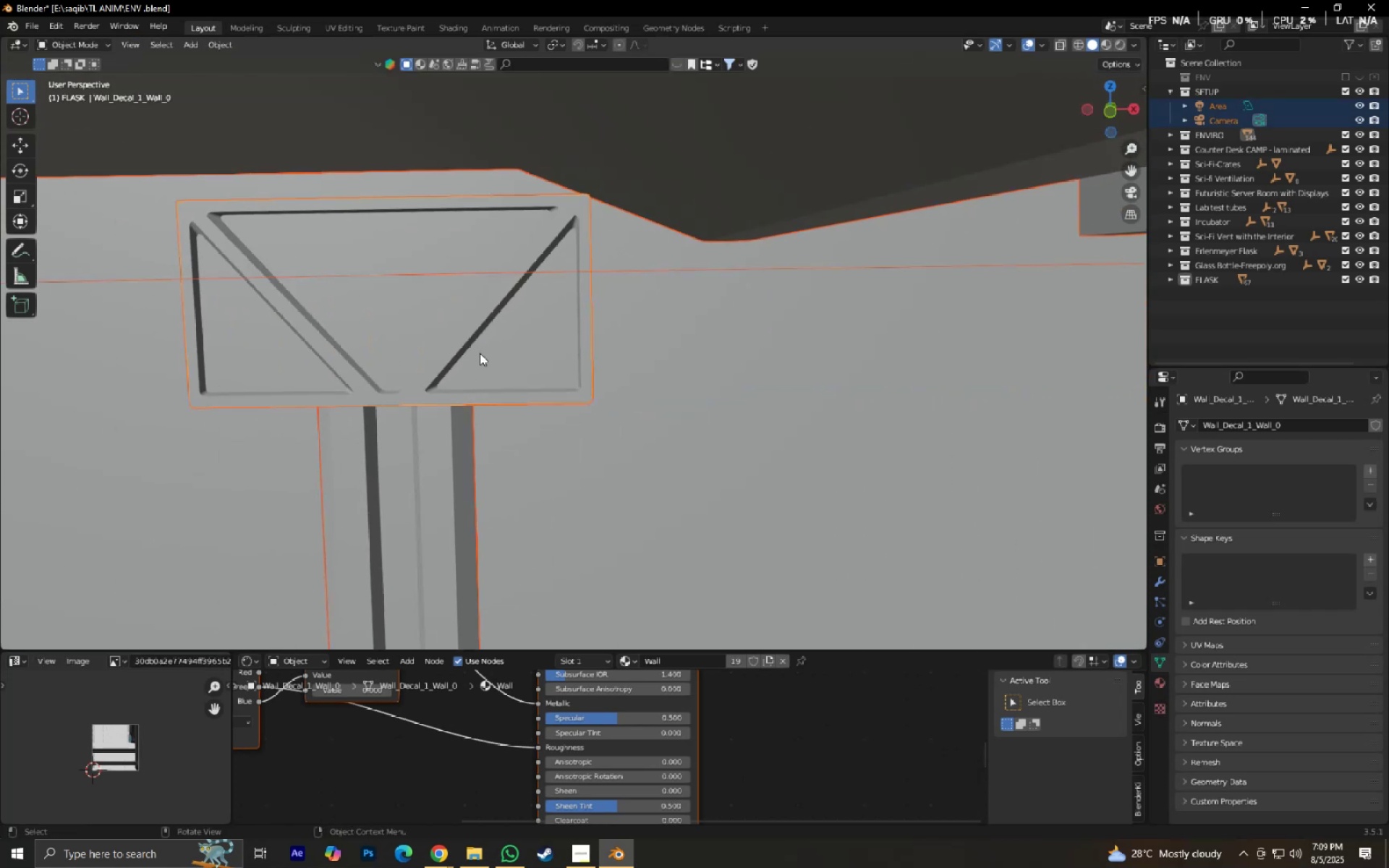 
left_click([480, 353])
 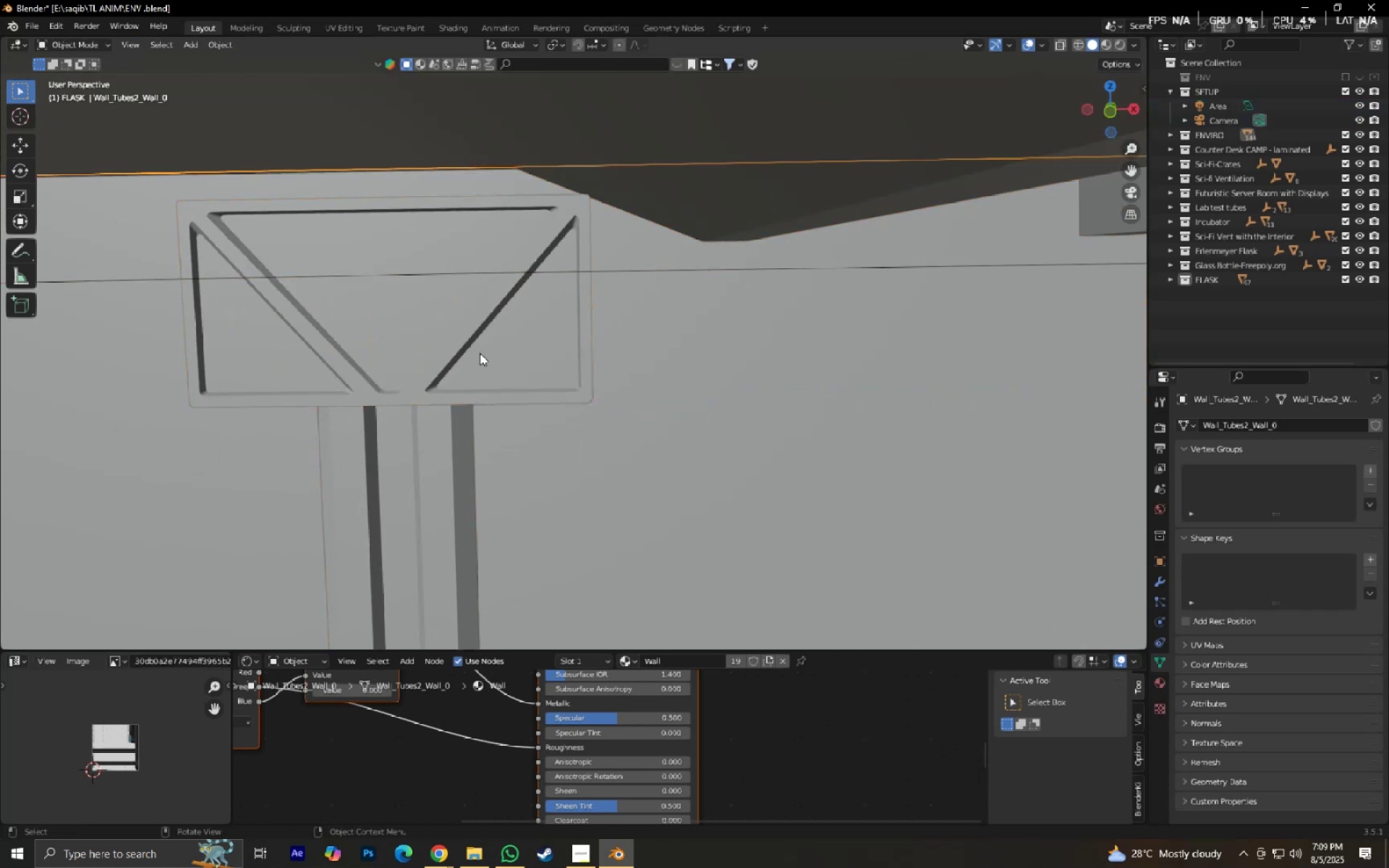 
key(Tab)
type(aa)
key(Tab)
 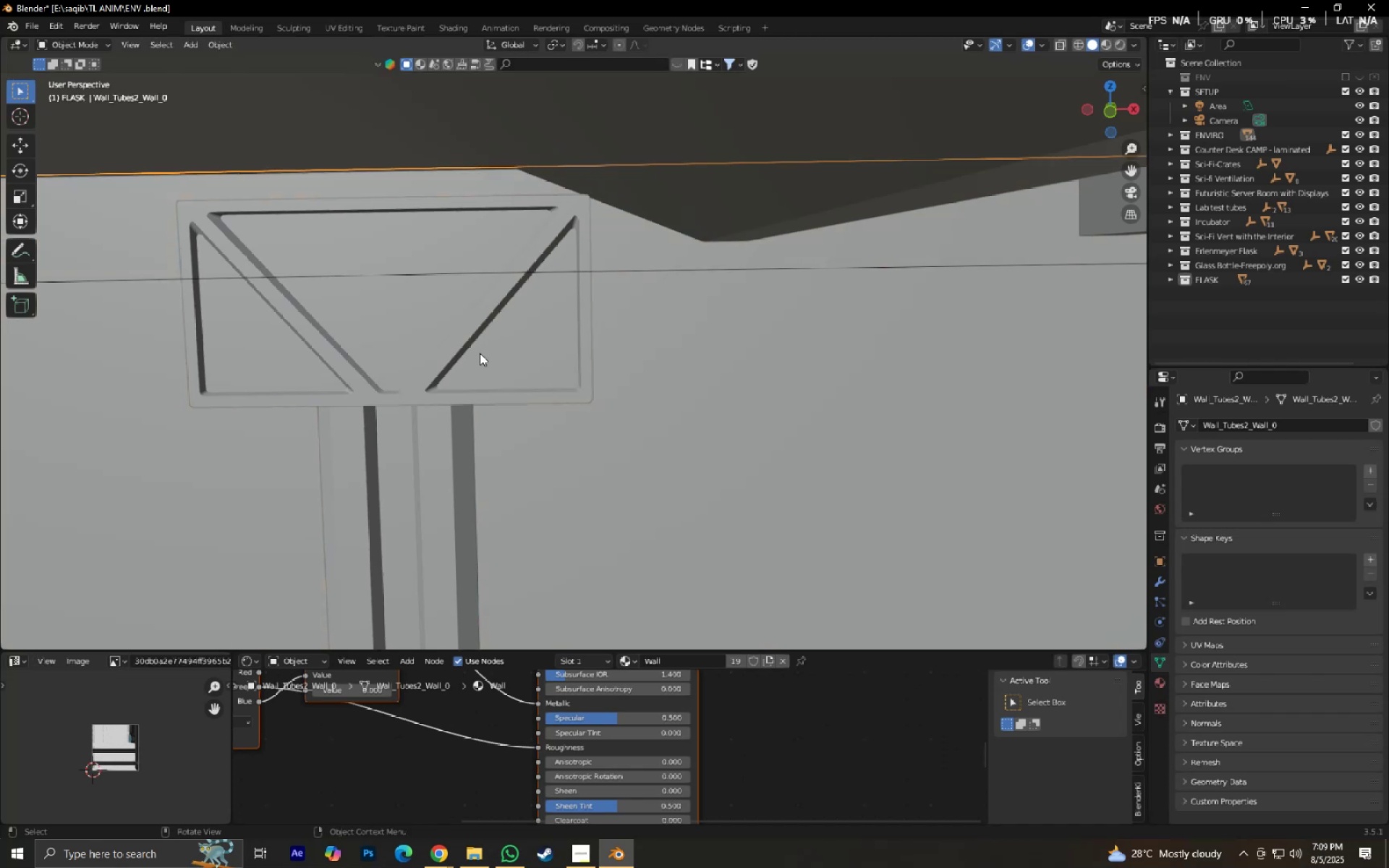 
left_click([480, 353])
 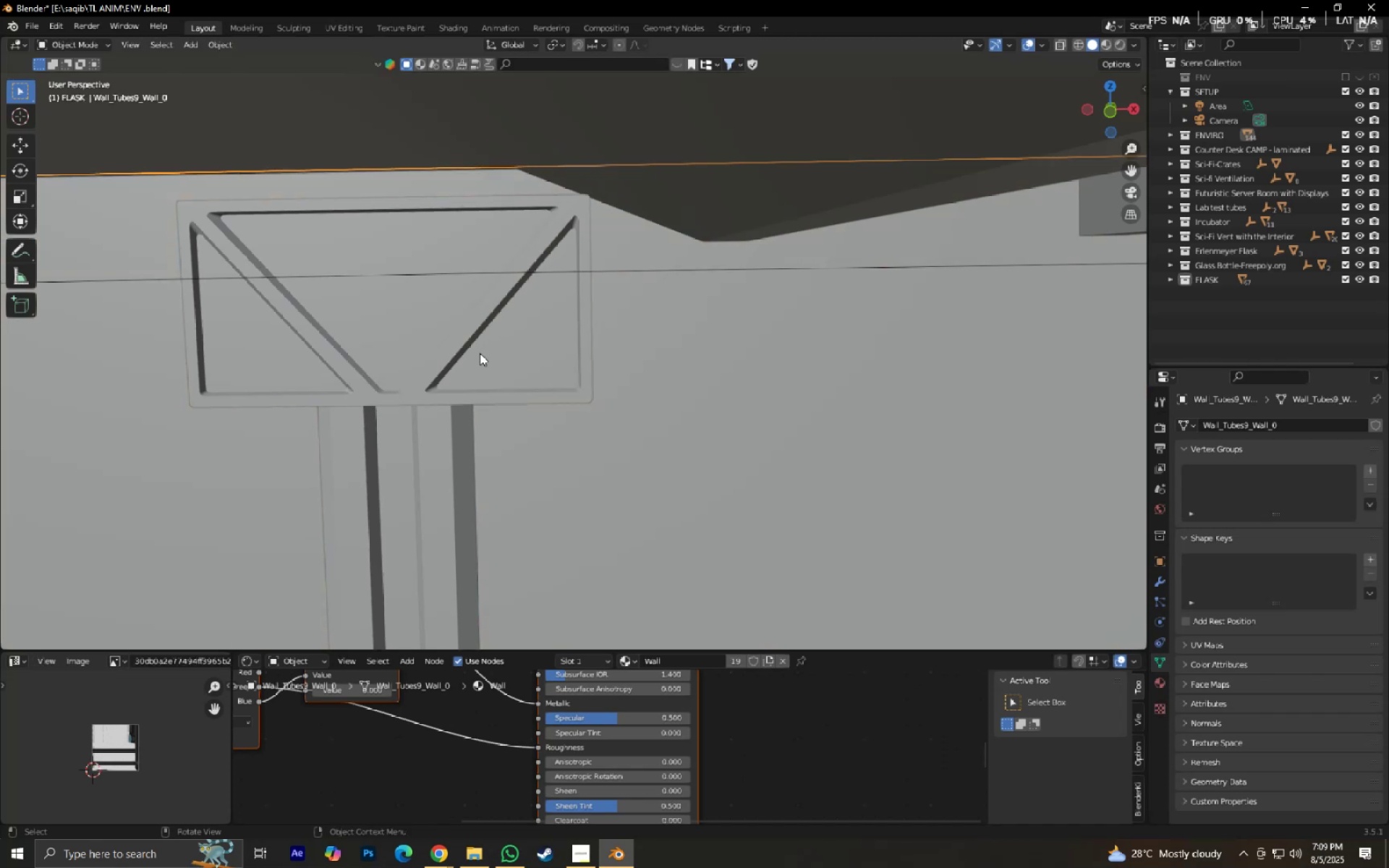 
left_click([480, 353])
 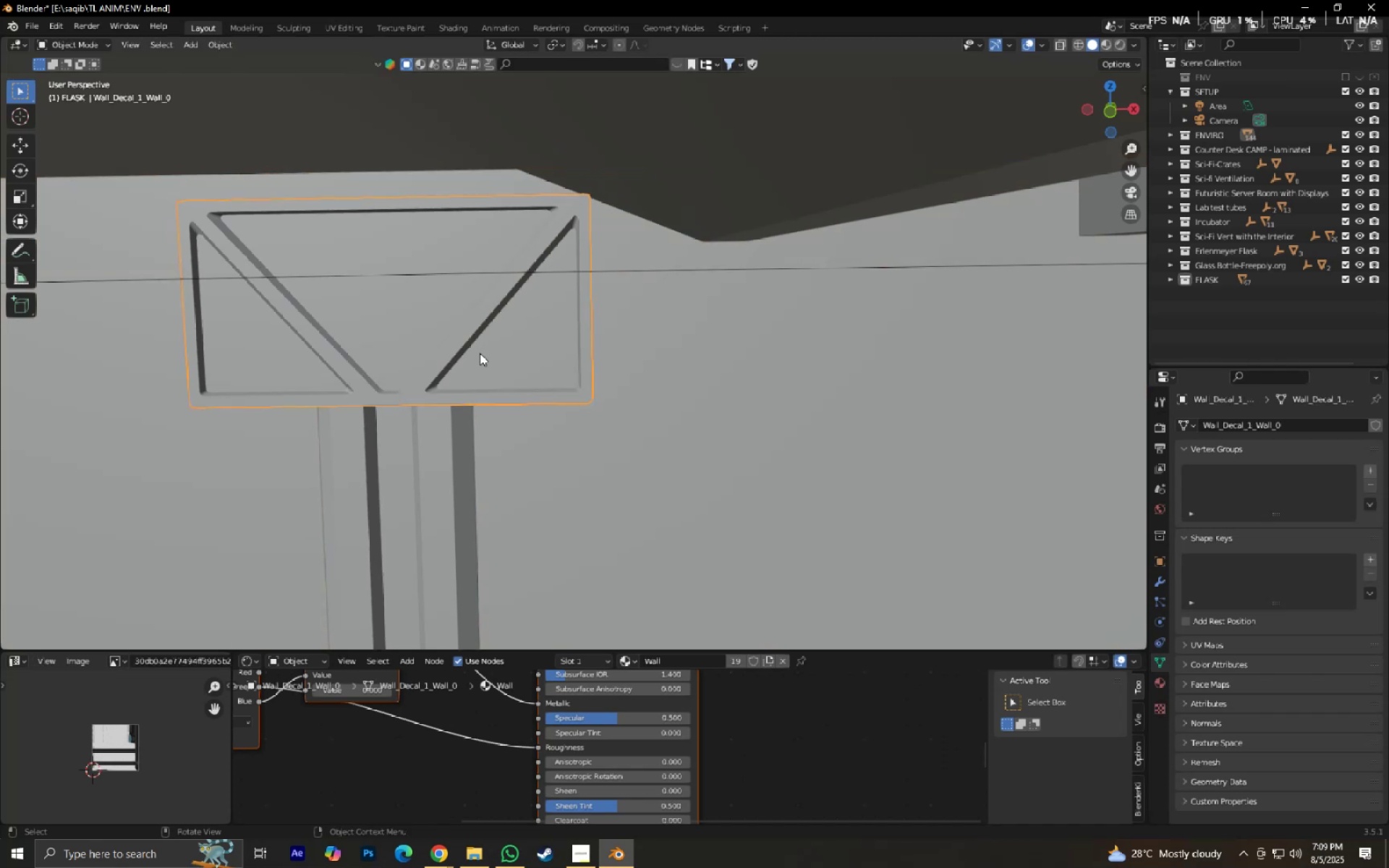 
key(Tab)
 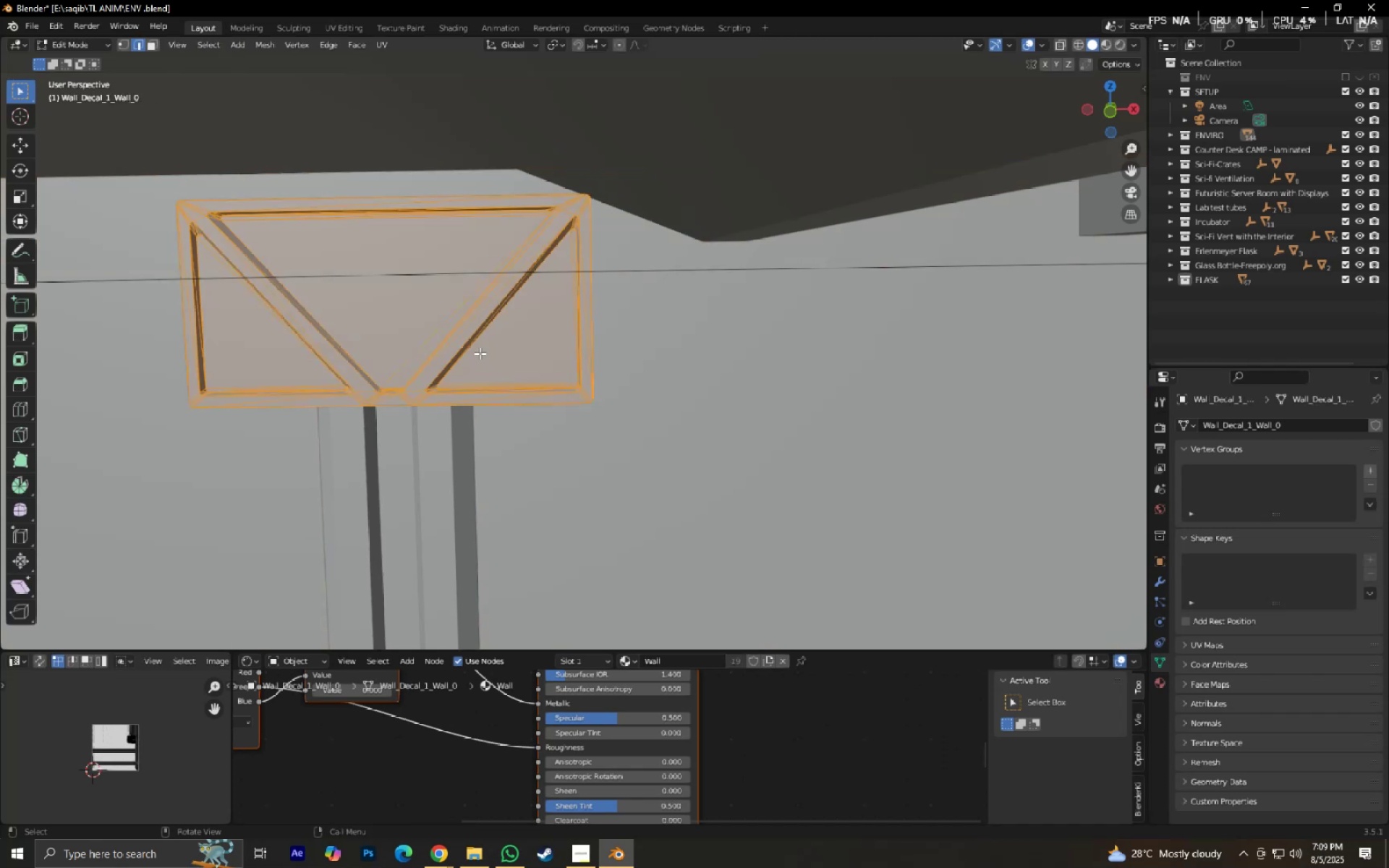 
key(A)
 